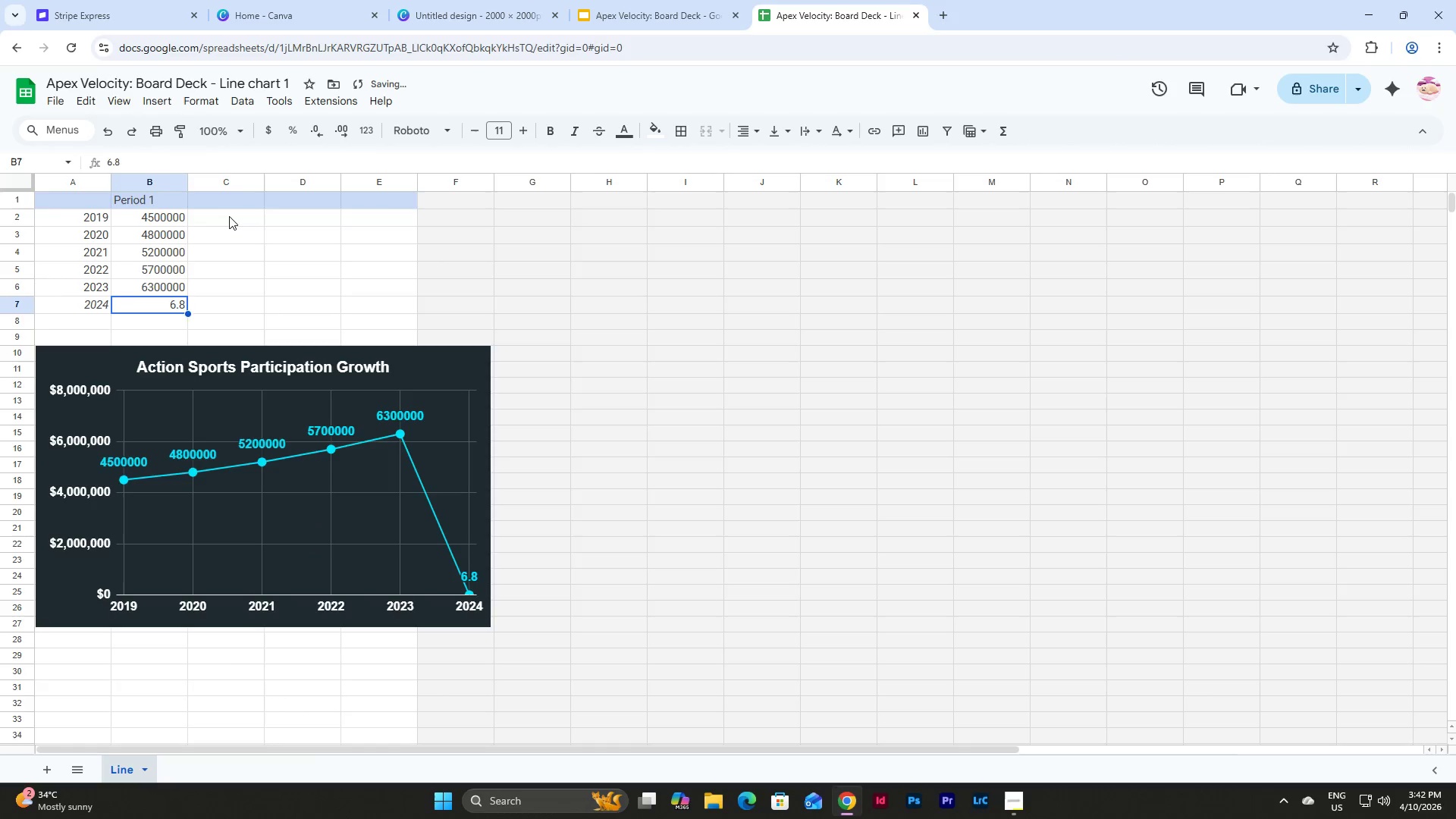 
key(Numpad6)
 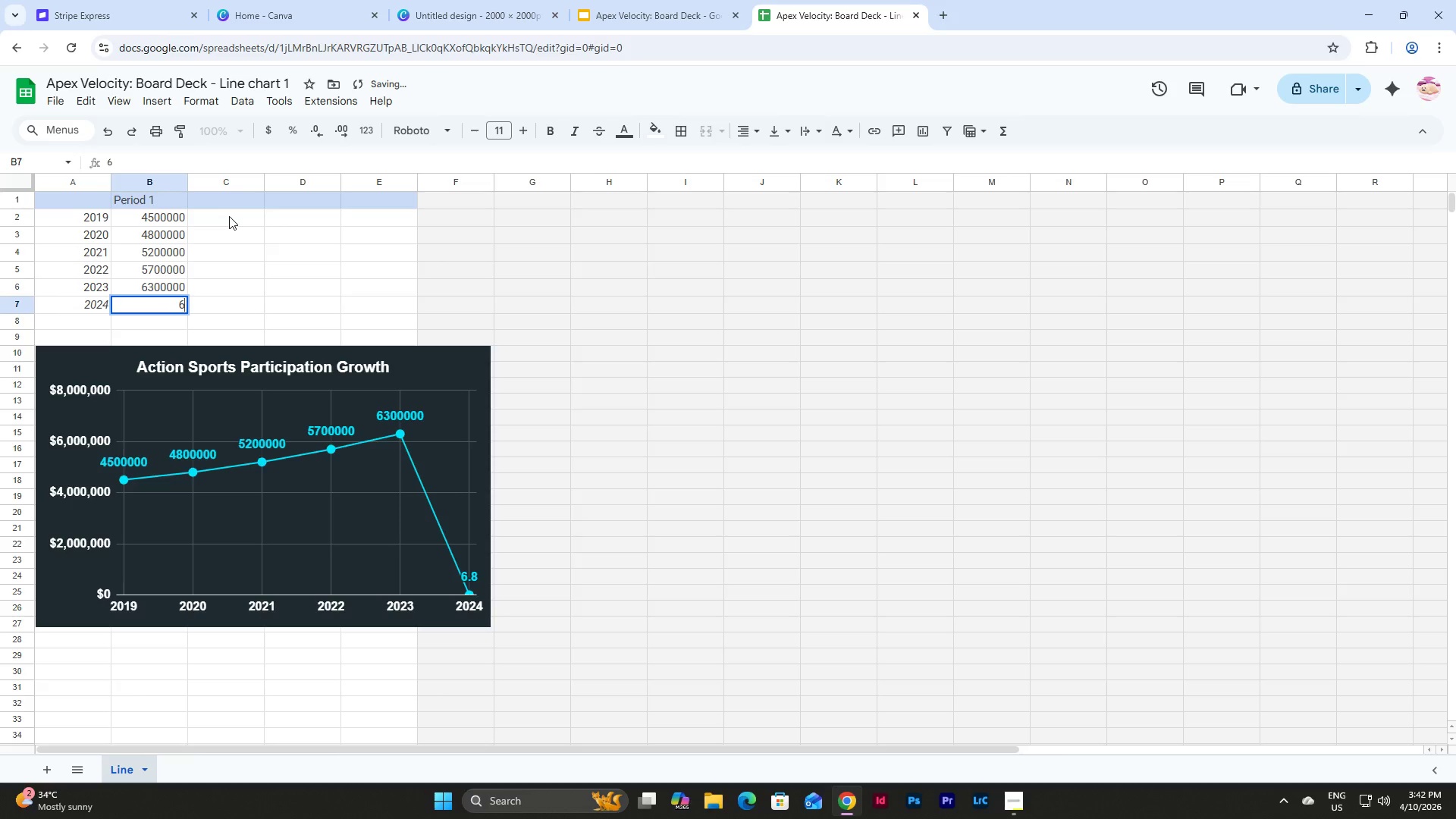 
key(Numpad8)
 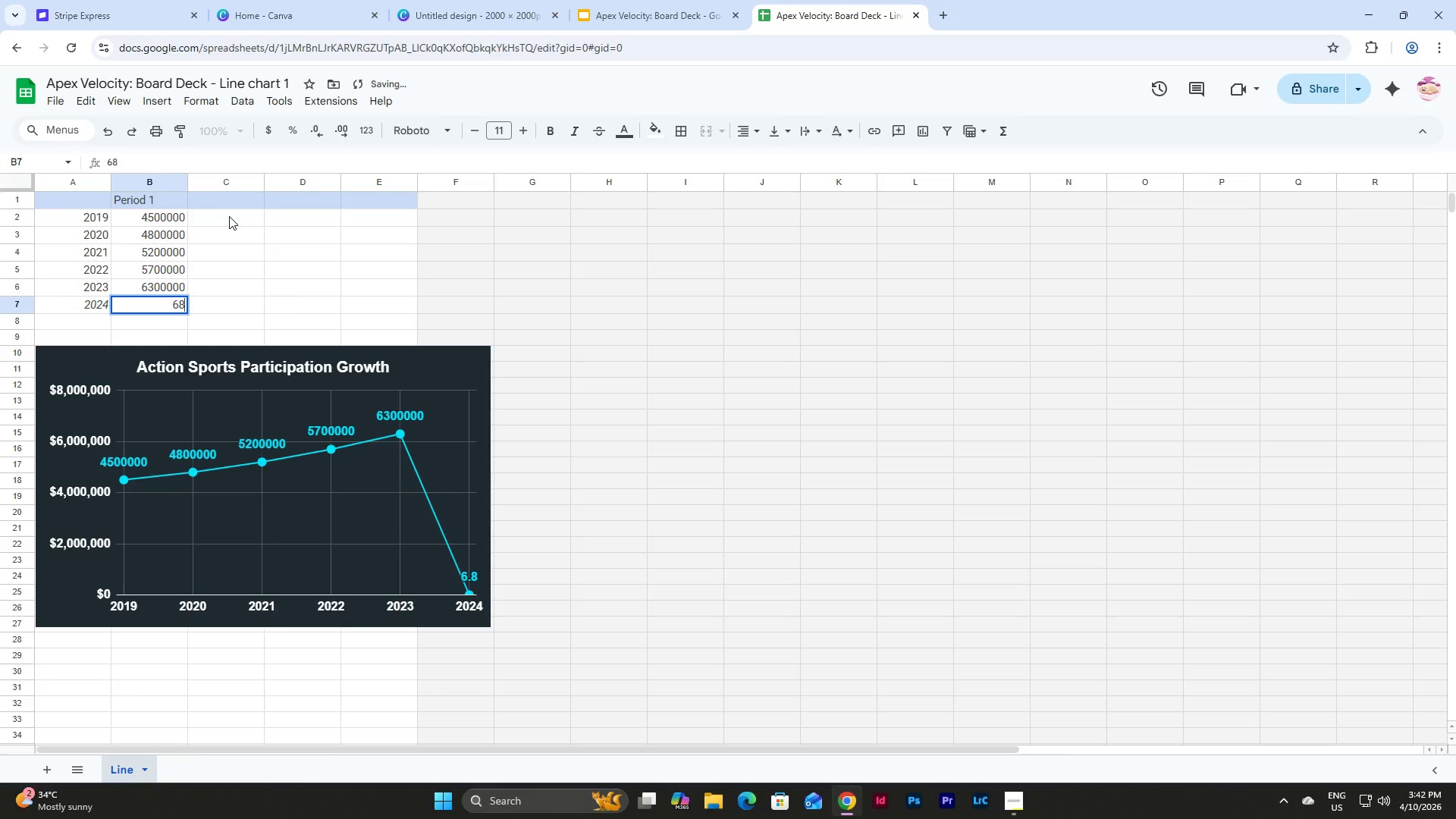 
key(Numpad0)
 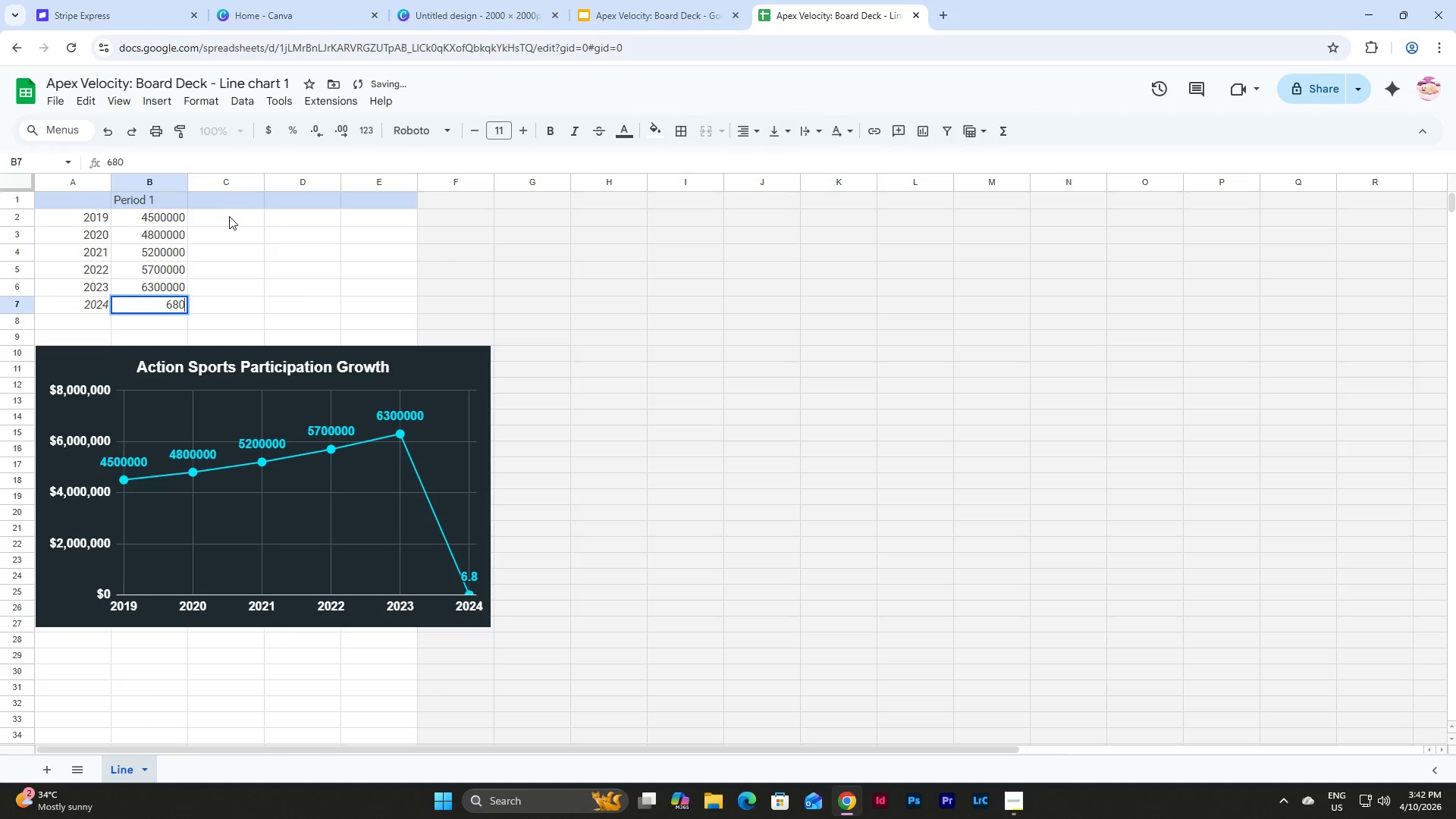 
key(Numpad0)
 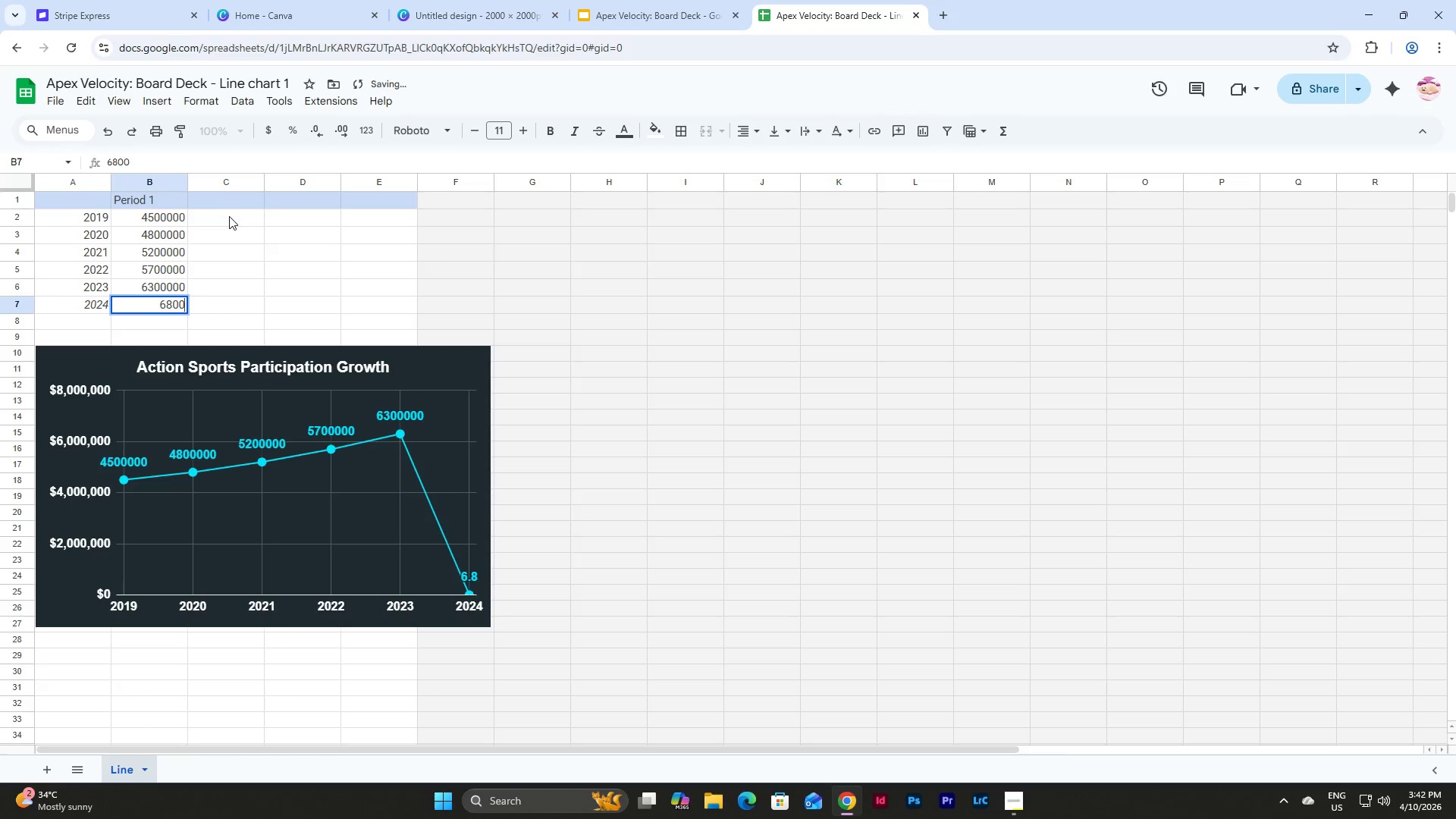 
key(Numpad0)
 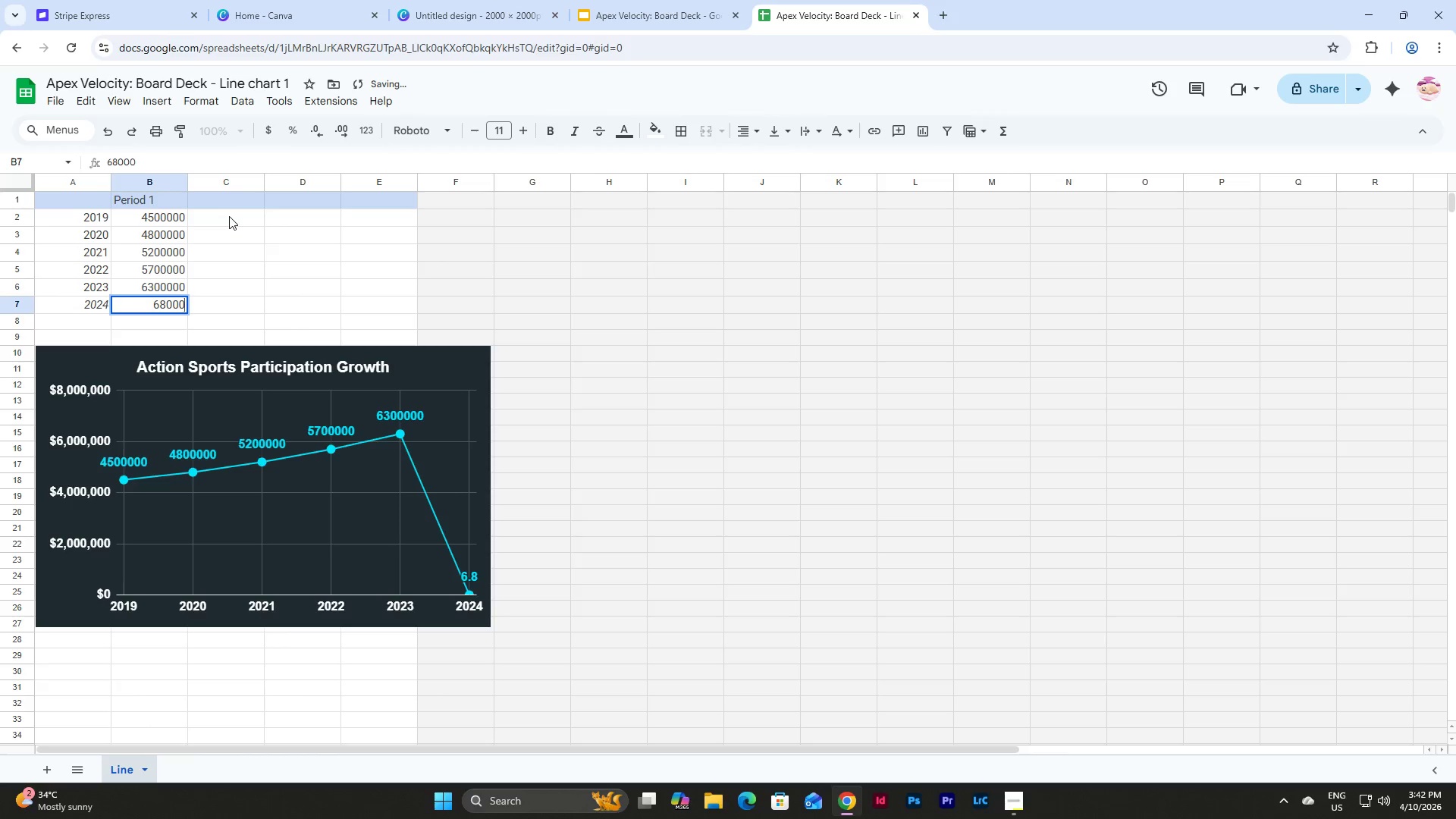 
key(Numpad0)
 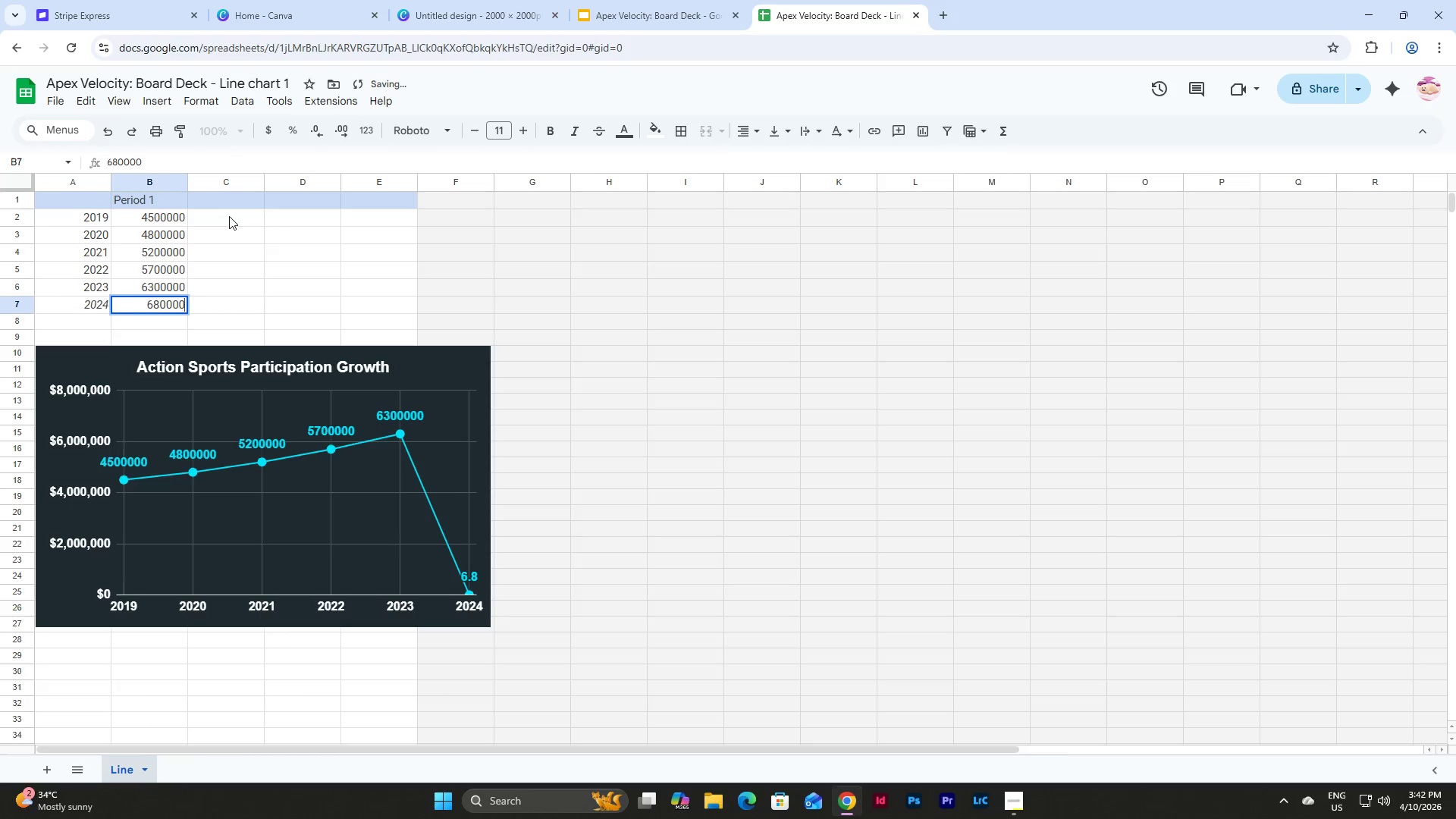 
key(Numpad0)
 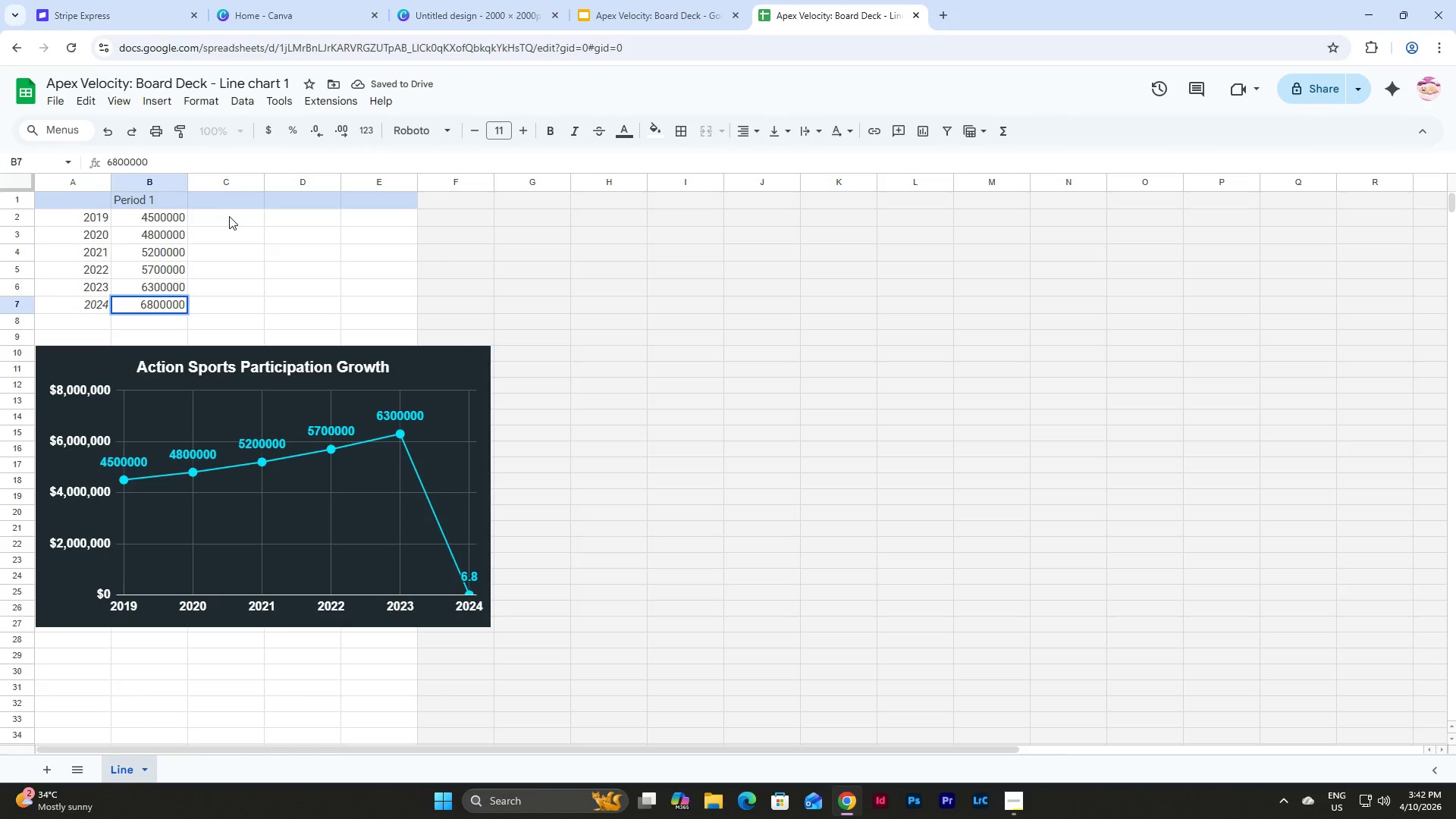 
key(NumpadEnter)
 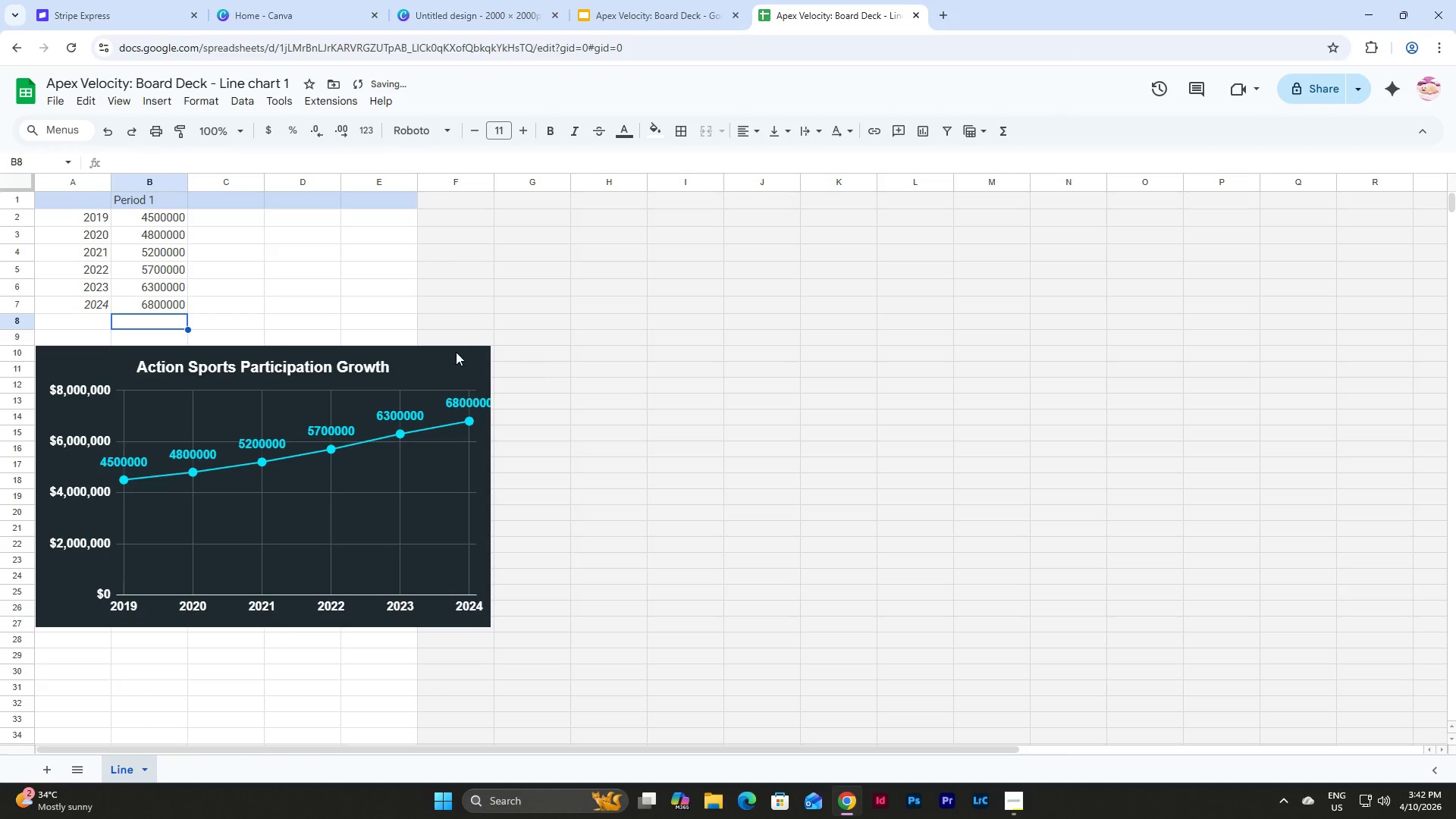 
double_click([450, 354])
 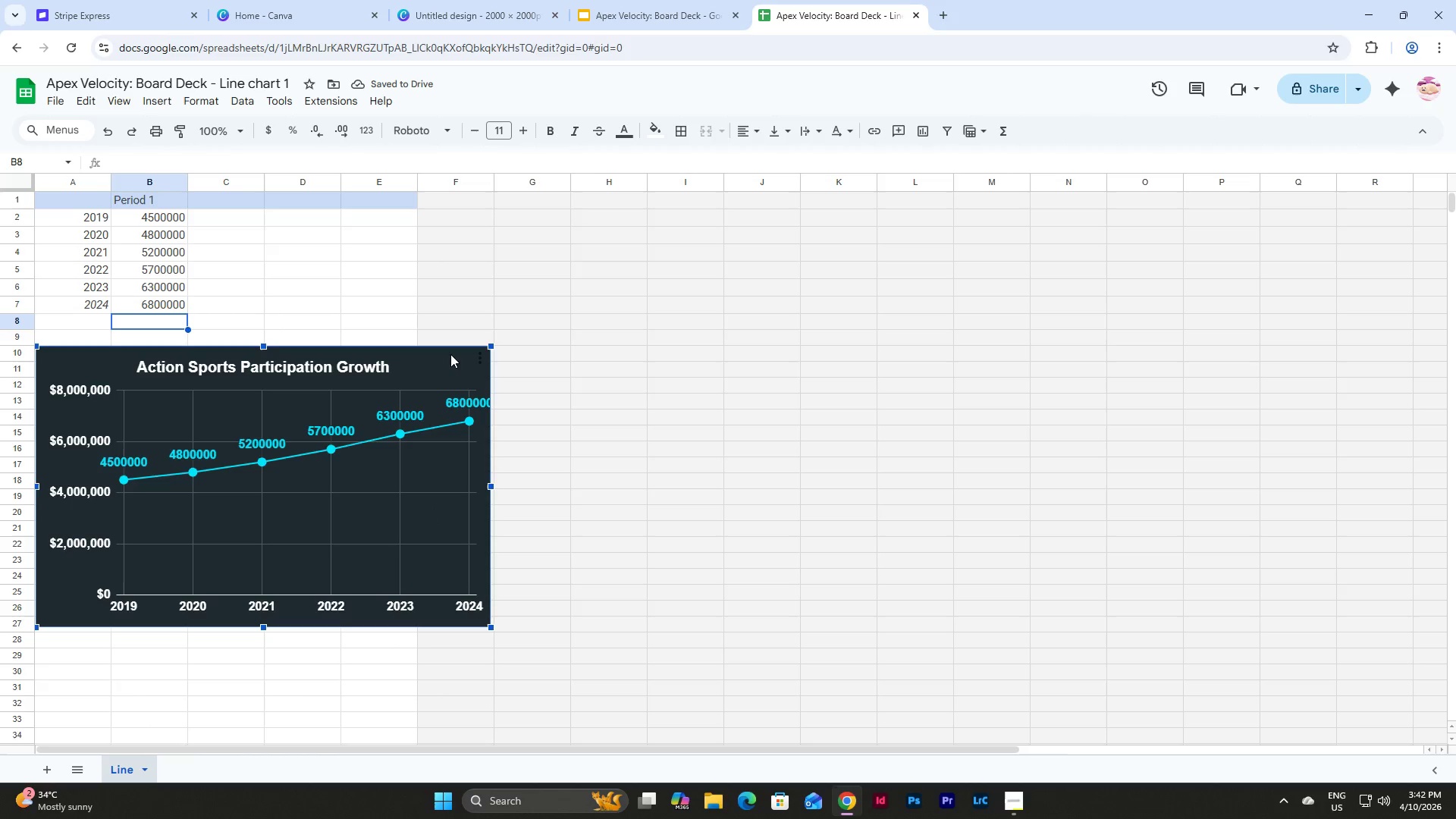 
double_click([450, 354])
 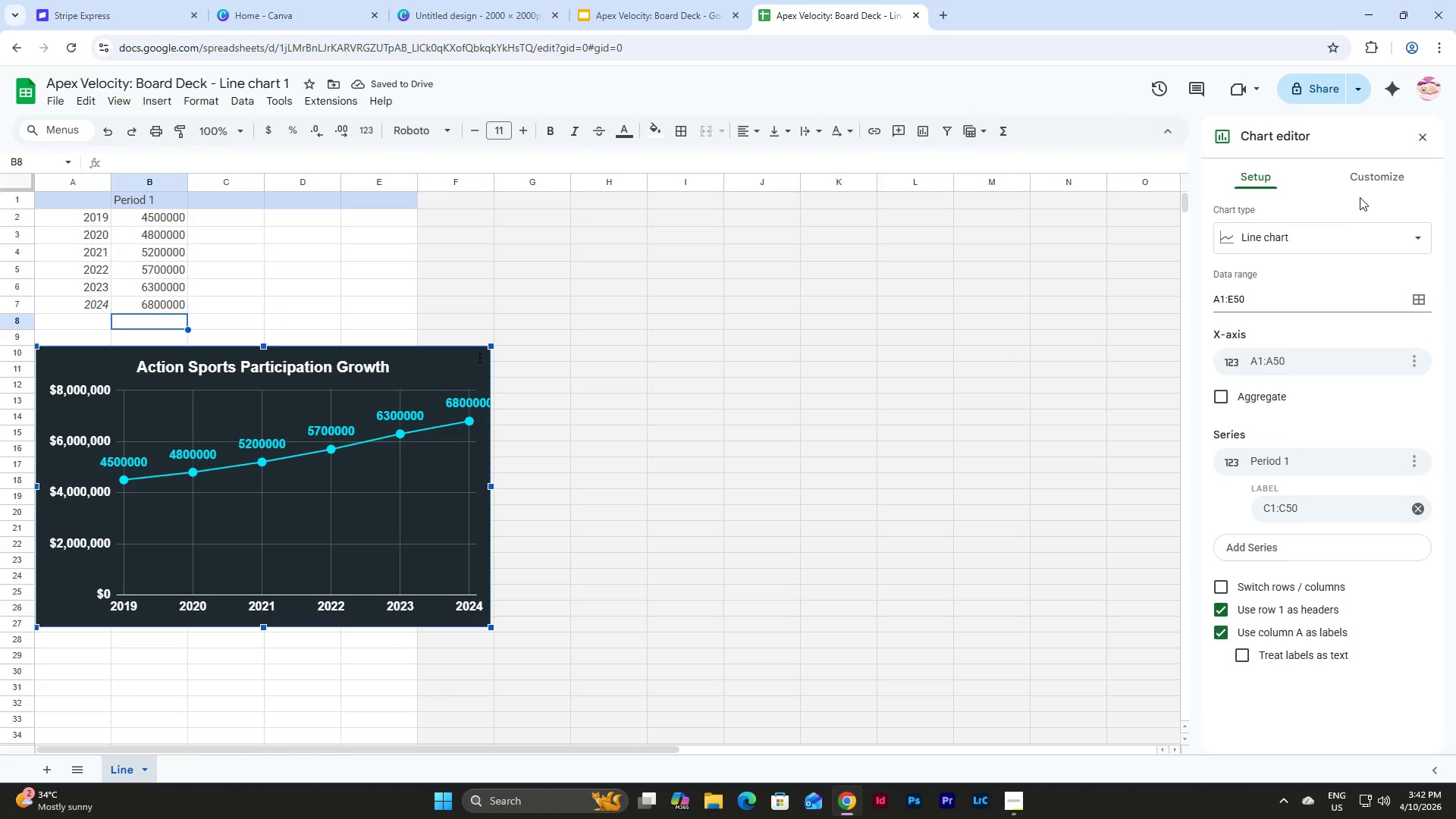 
double_click([1367, 185])
 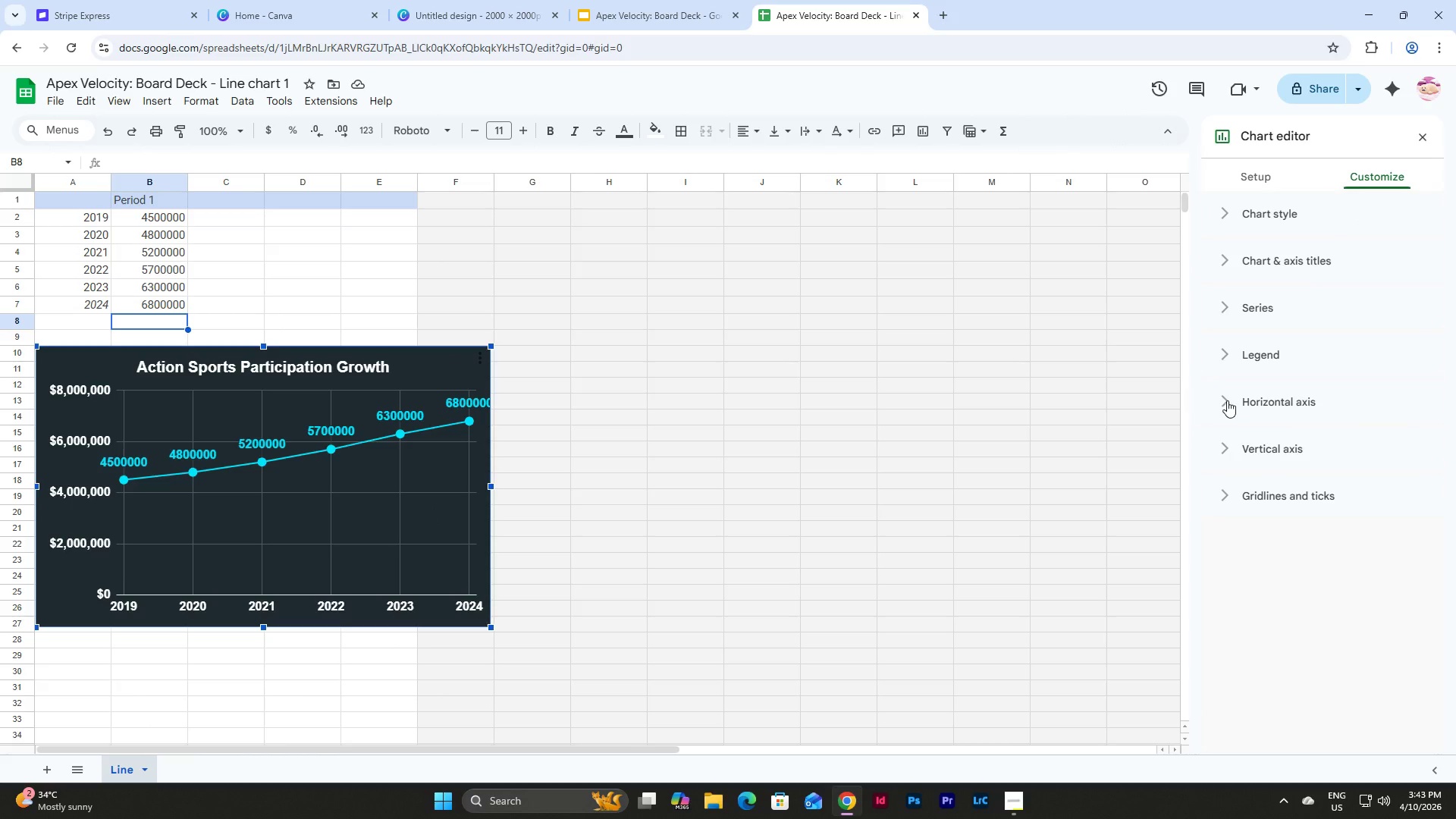 
left_click([1222, 441])
 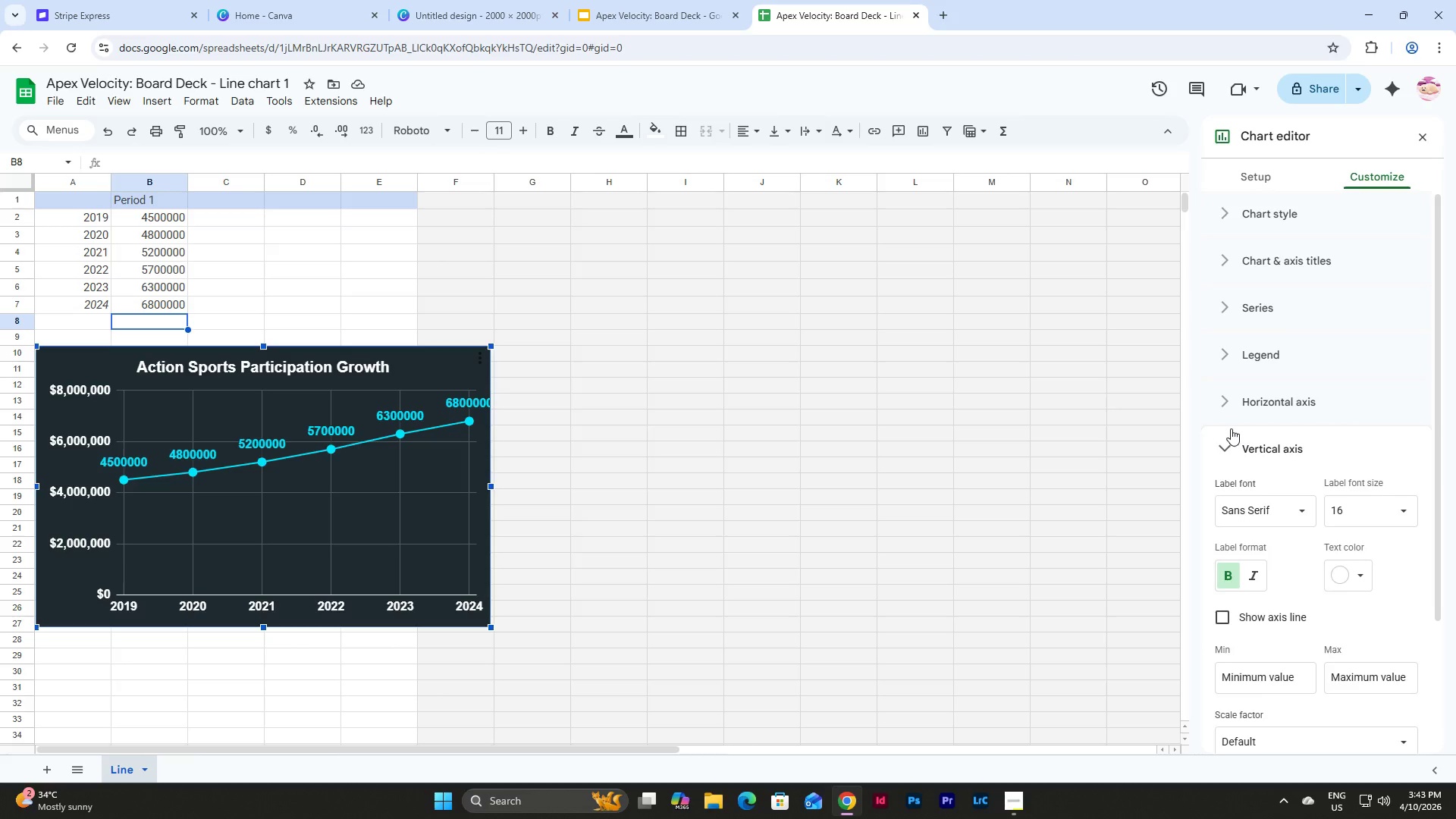 
scroll: coordinate [1231, 428], scroll_direction: down, amount: 5.0
 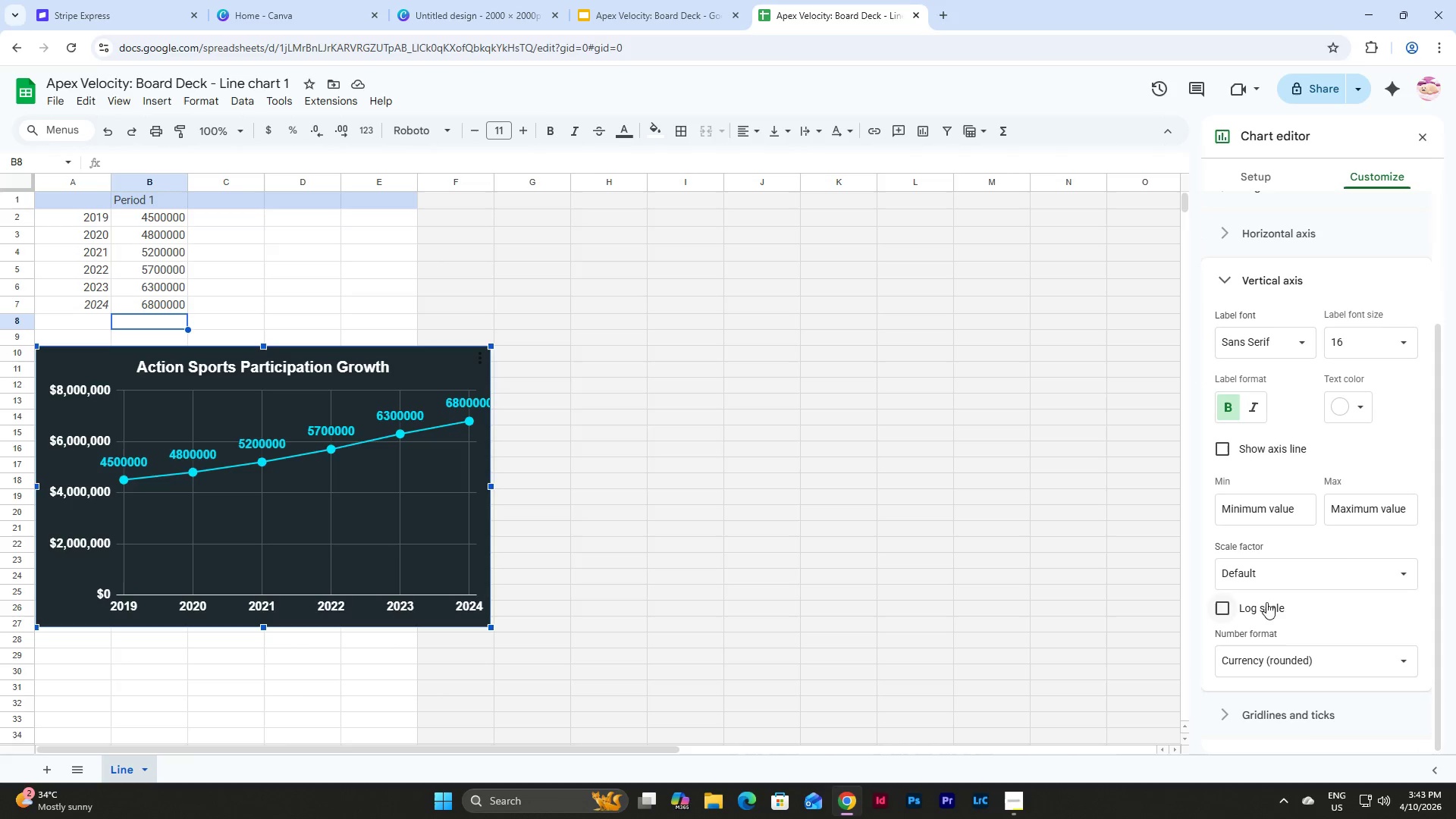 
left_click([1354, 569])
 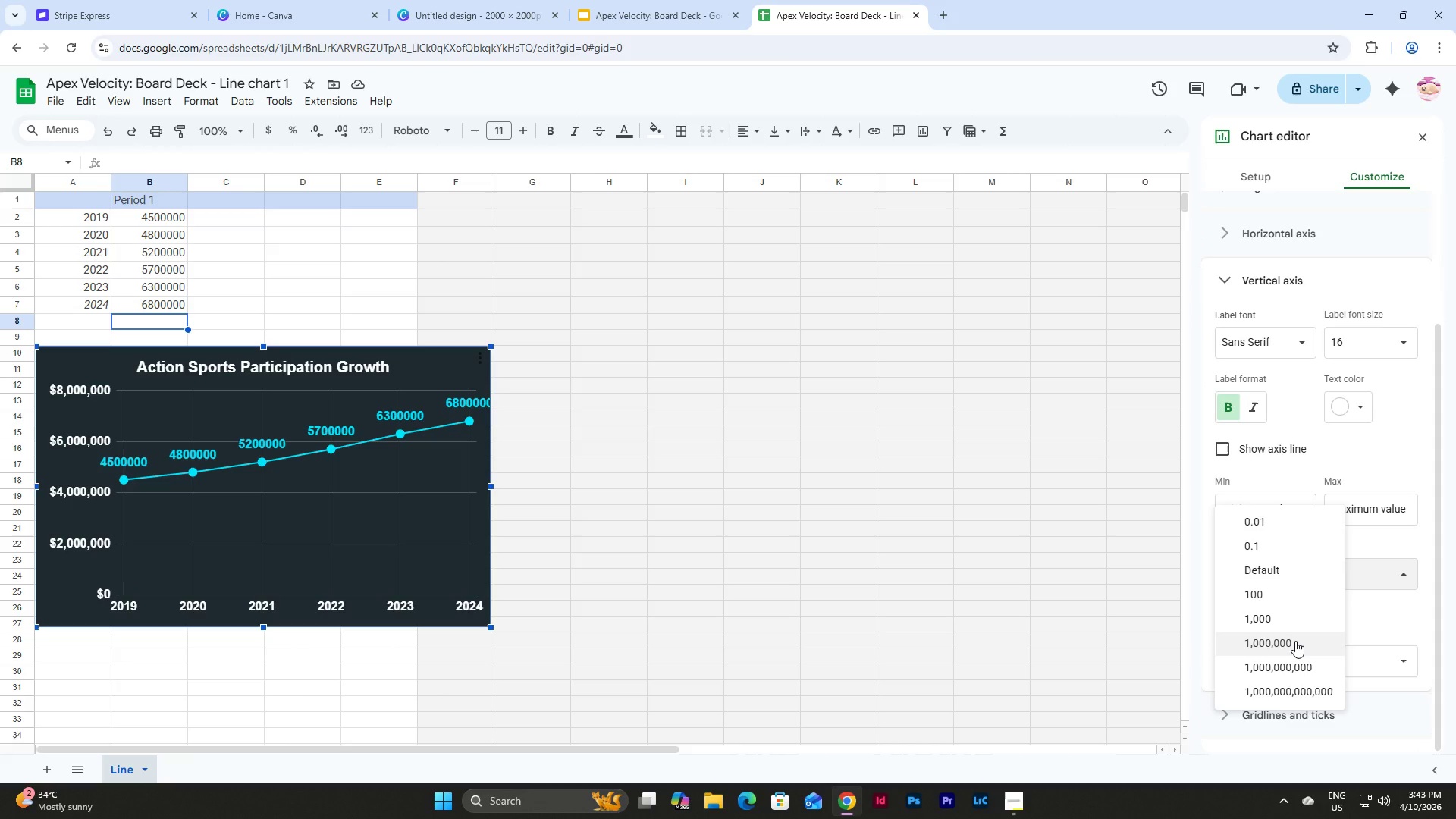 
left_click([1295, 641])
 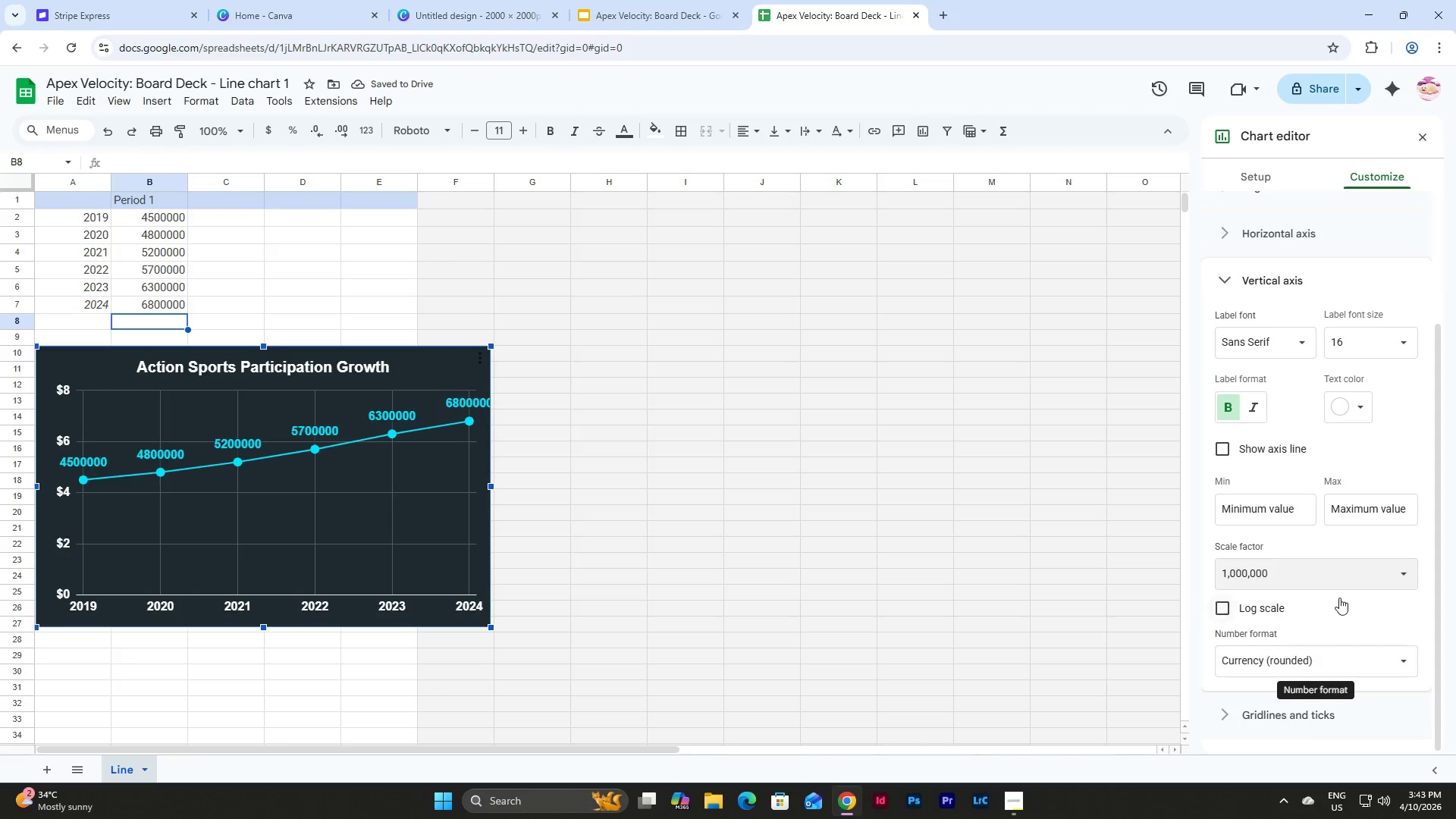 
scroll: coordinate [1329, 412], scroll_direction: down, amount: 4.0
 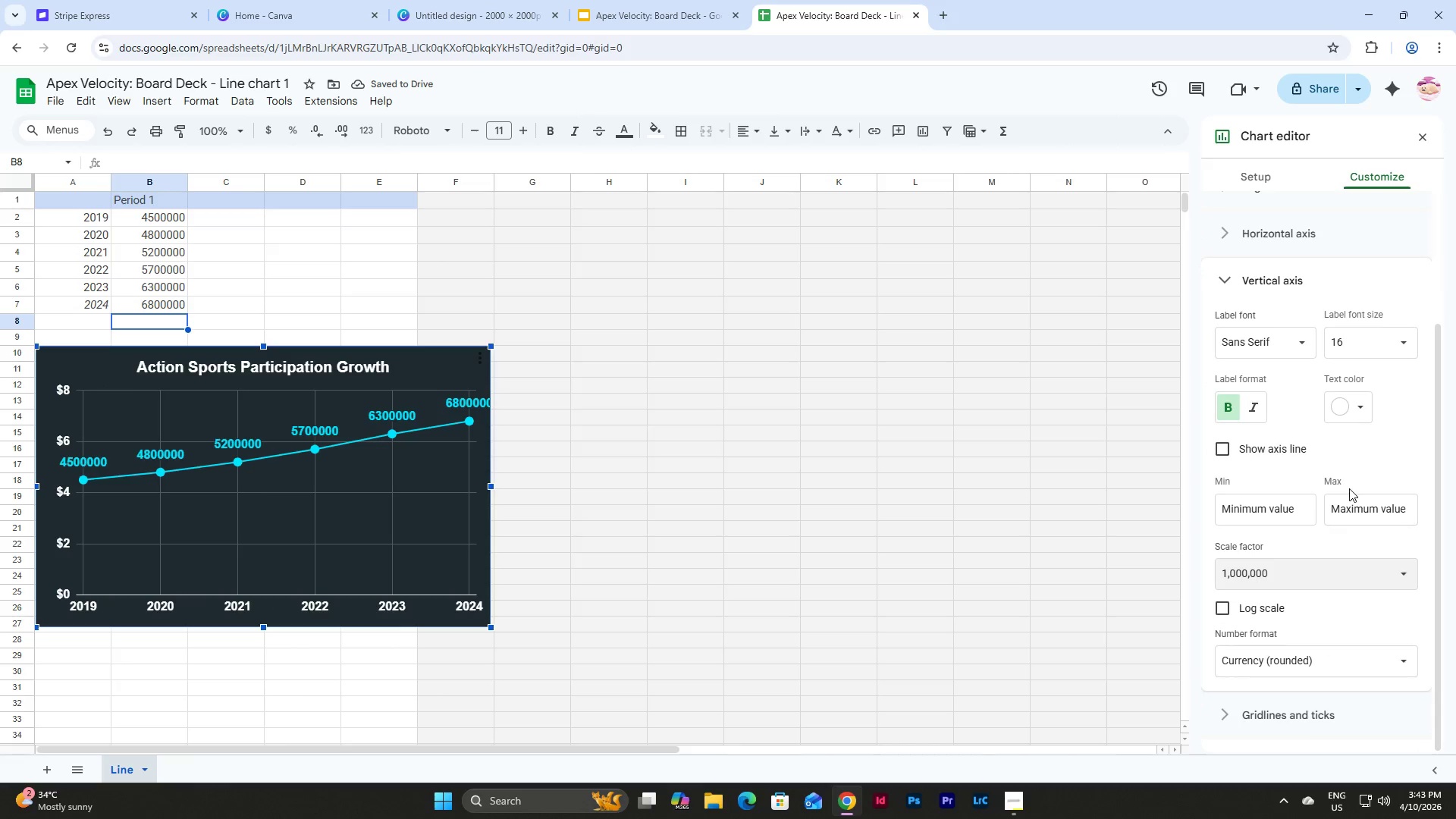 
scroll: coordinate [1349, 488], scroll_direction: up, amount: 3.0
 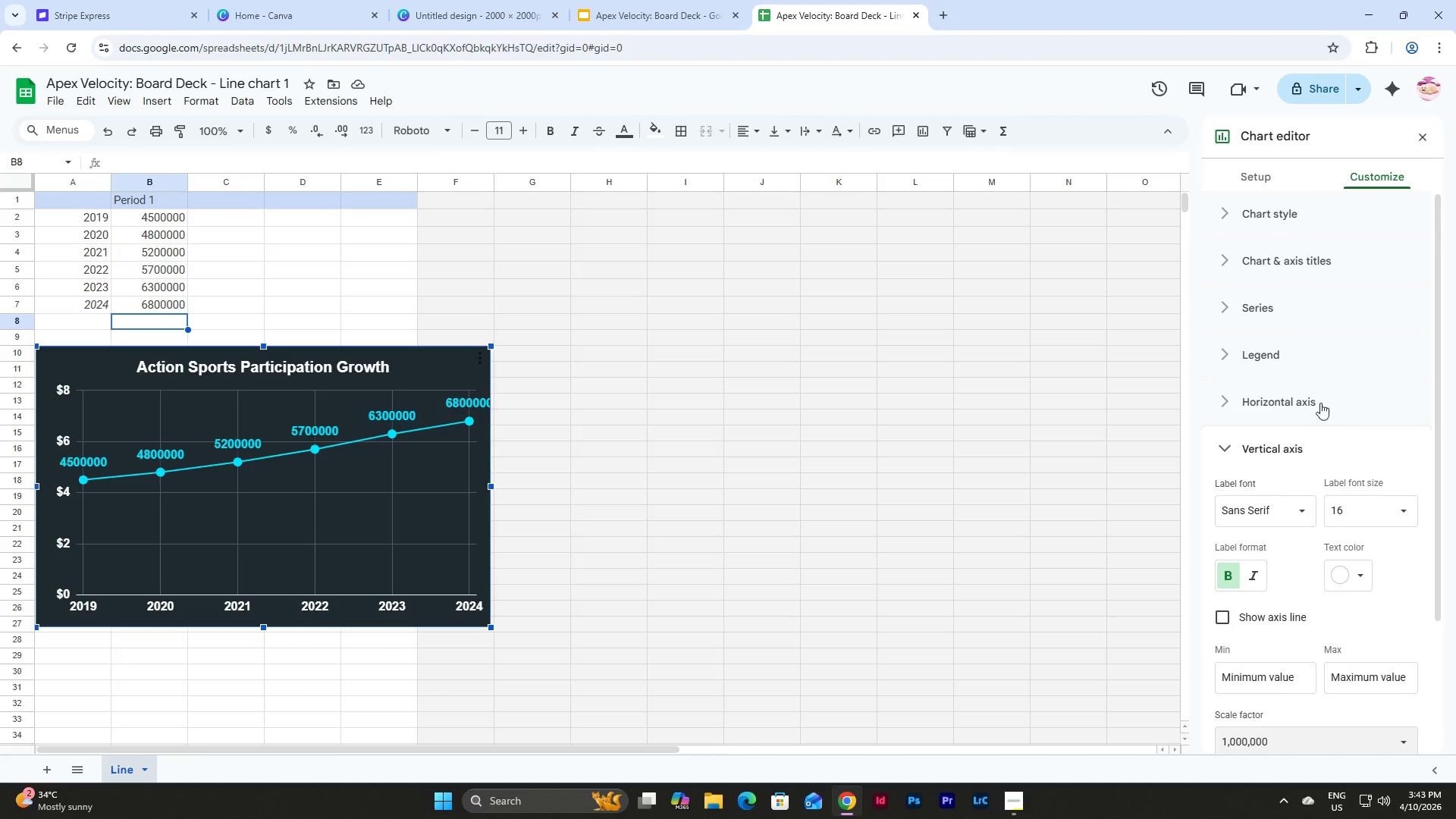 
left_click([1277, 350])
 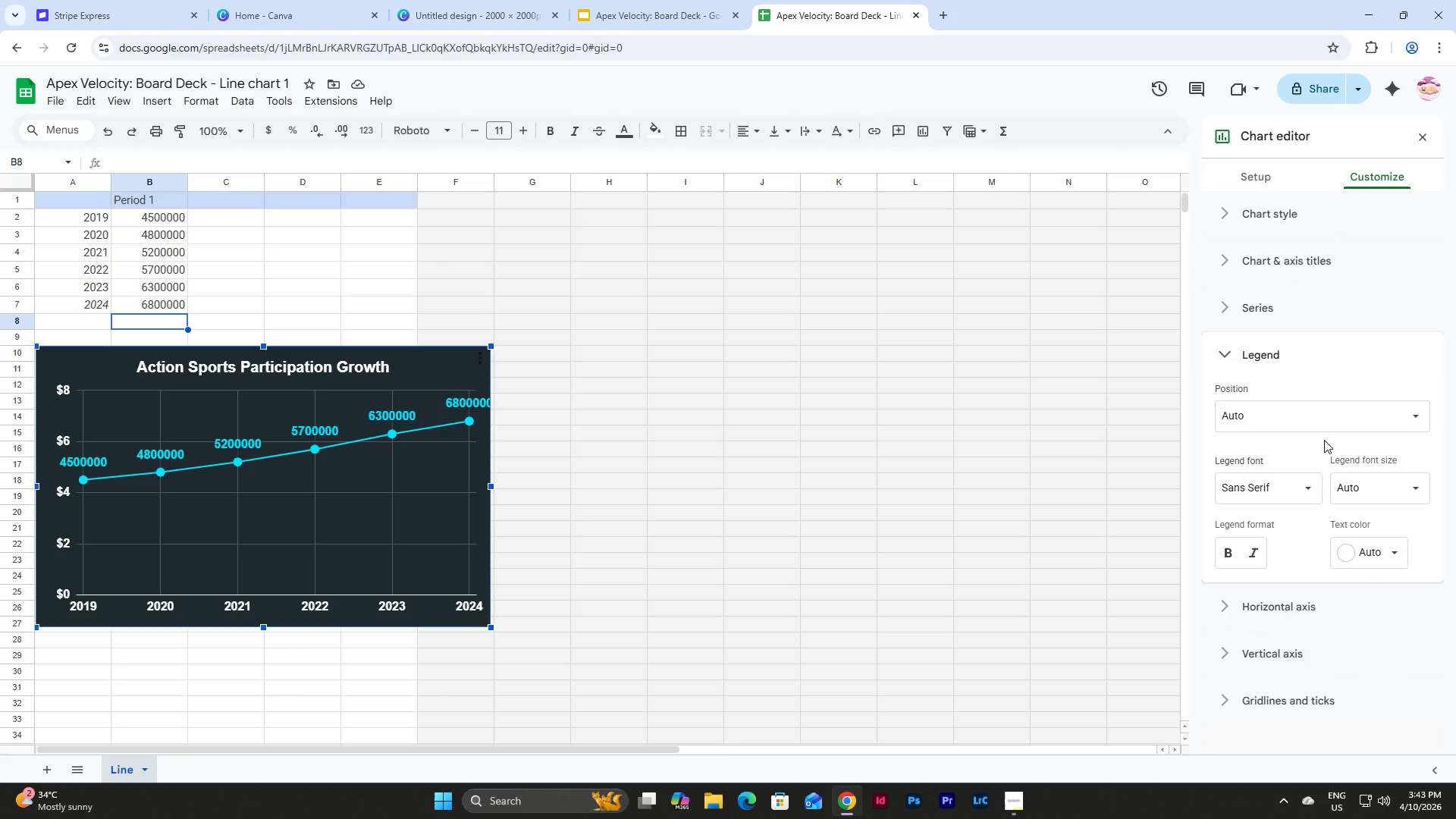 
left_click([1281, 359])
 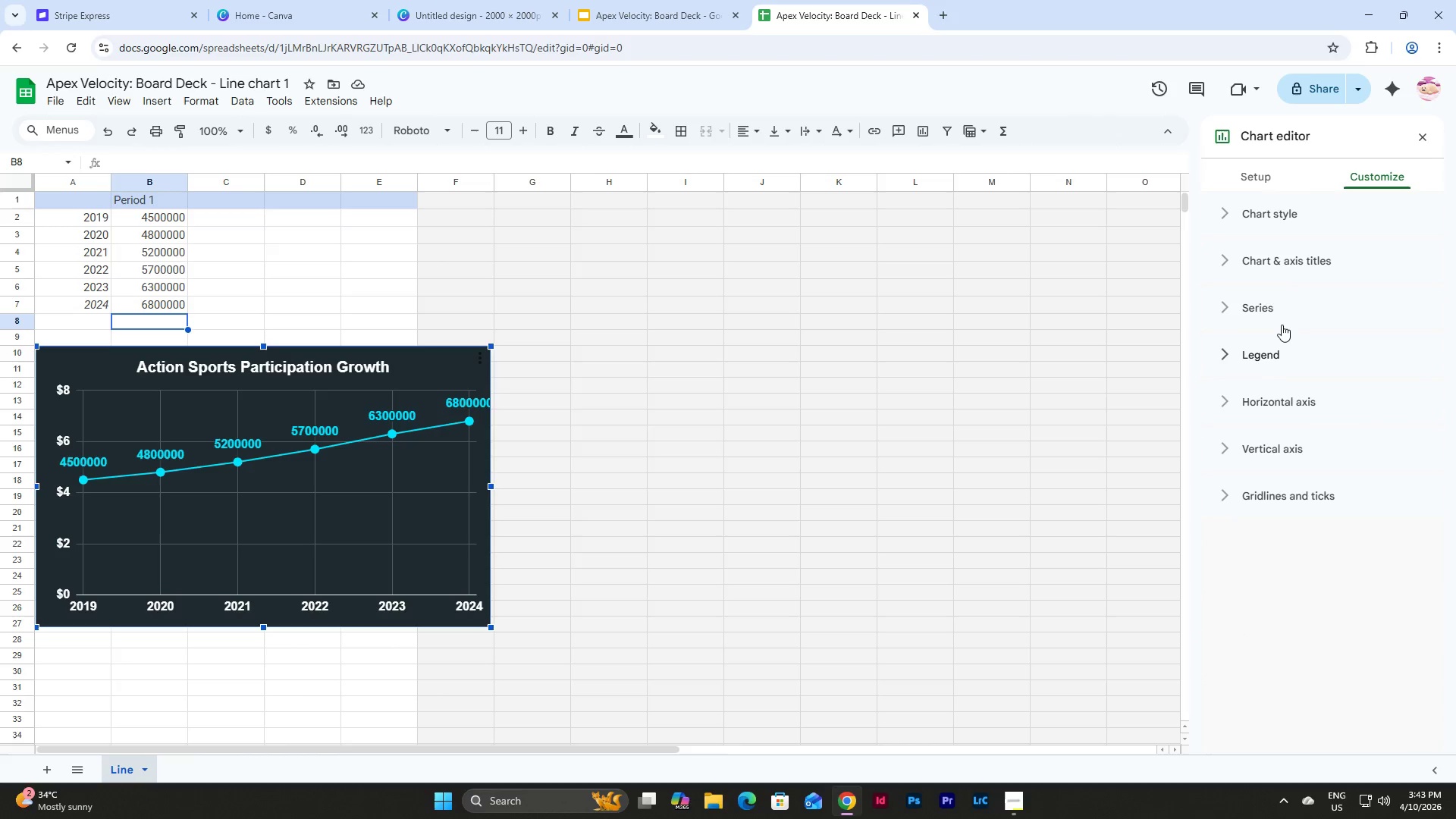 
left_click([1277, 302])
 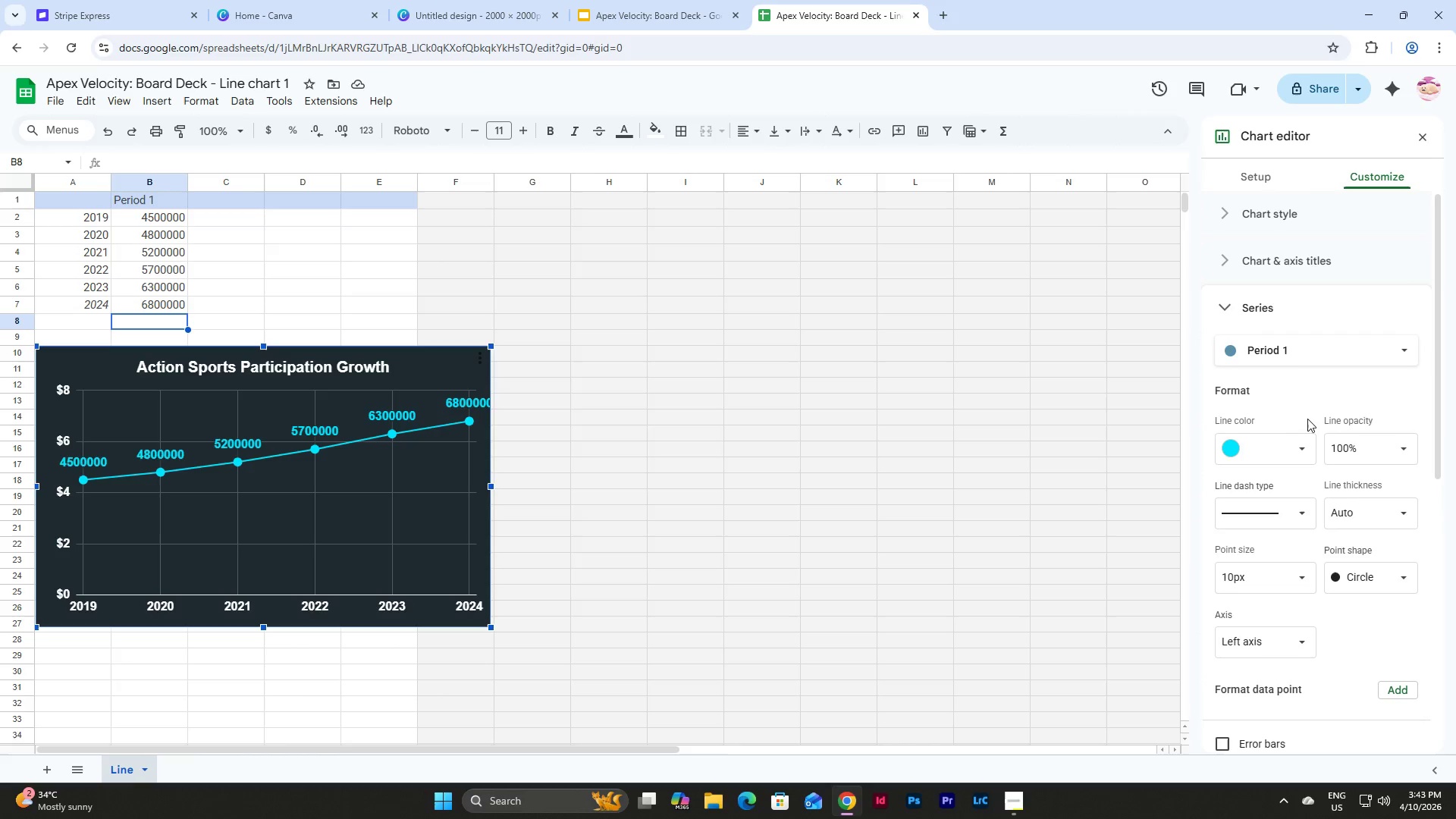 
scroll: coordinate [1284, 485], scroll_direction: down, amount: 4.0
 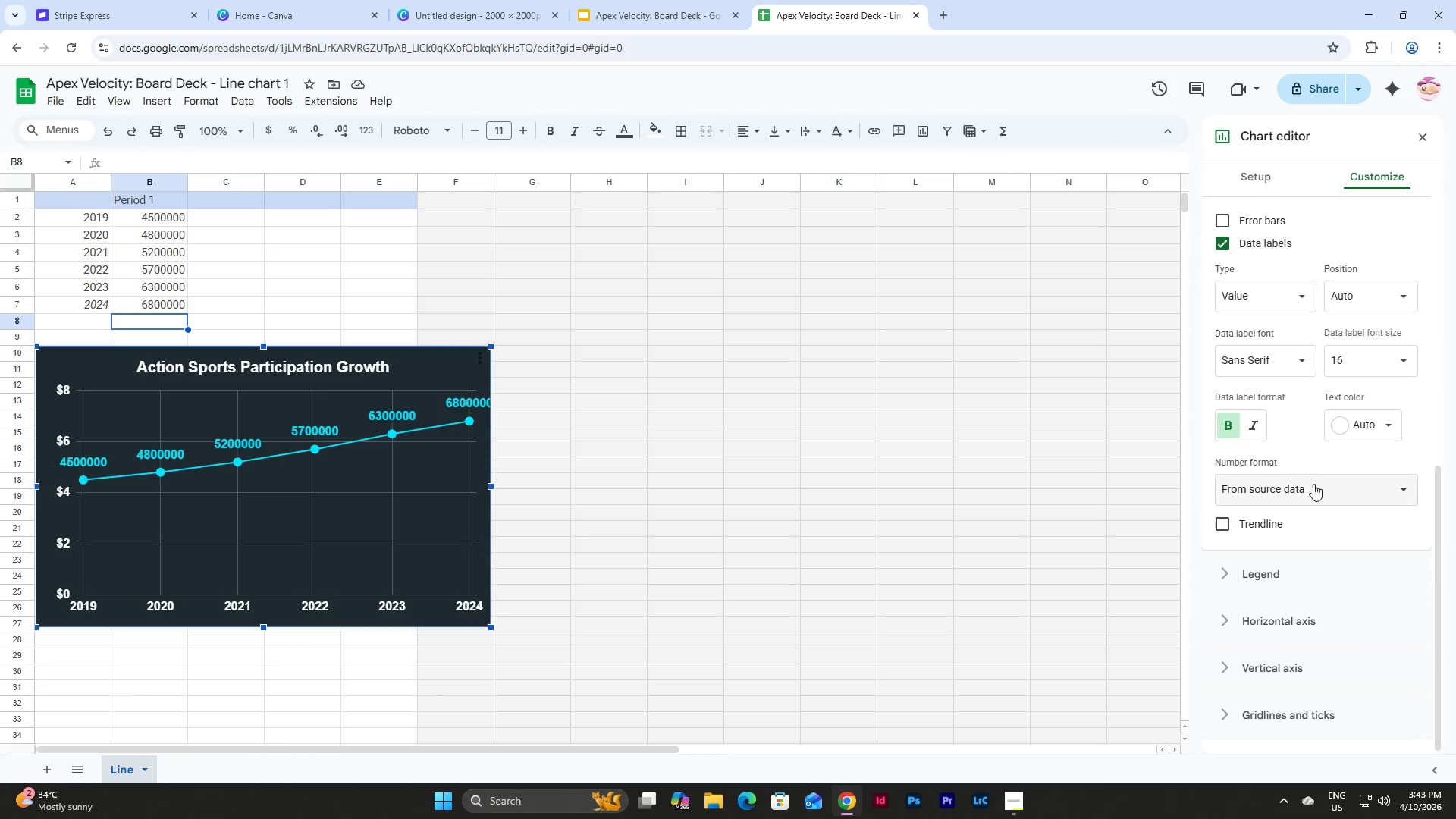 
scroll: coordinate [1317, 491], scroll_direction: up, amount: 1.0
 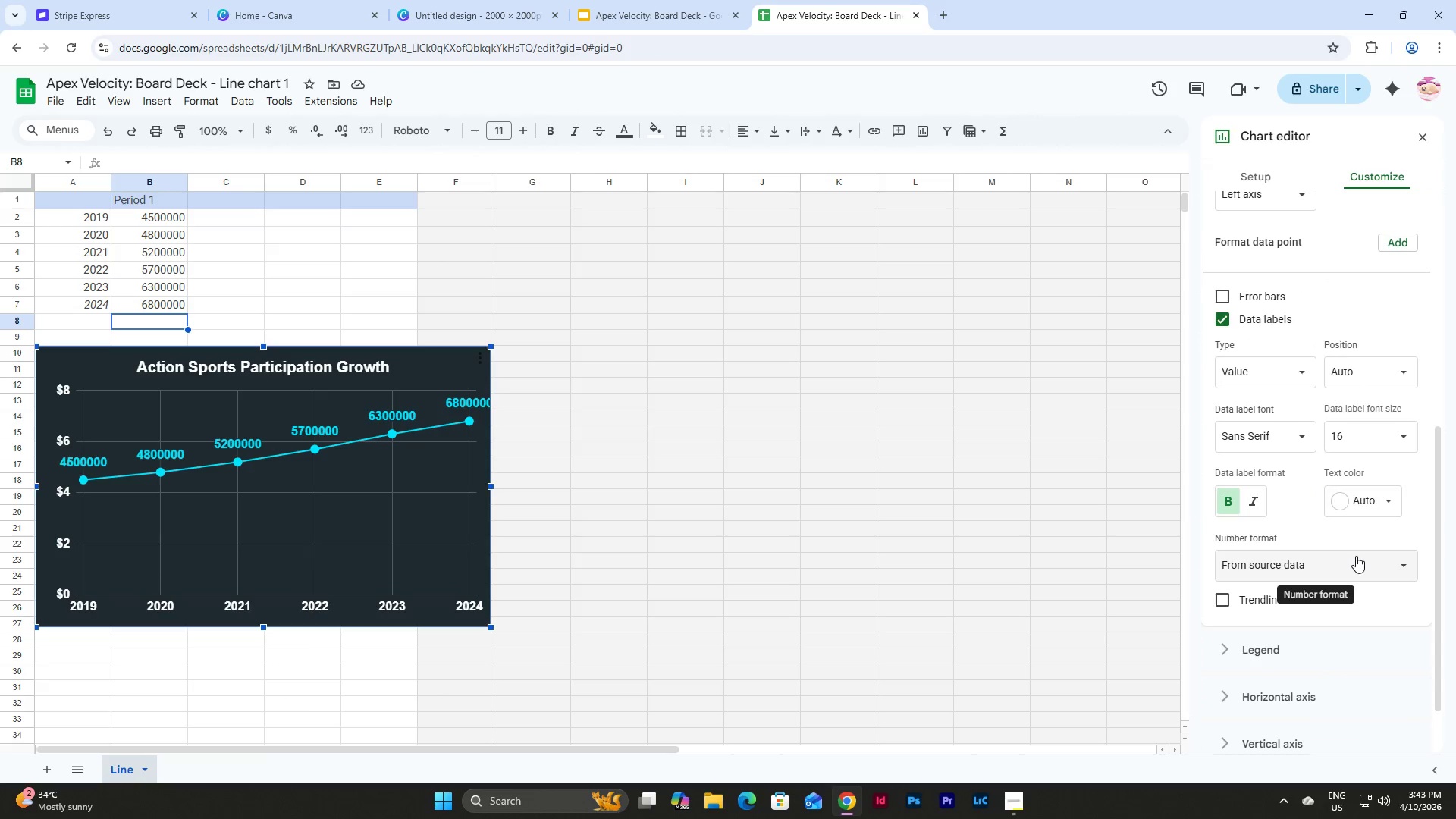 
left_click([1356, 562])
 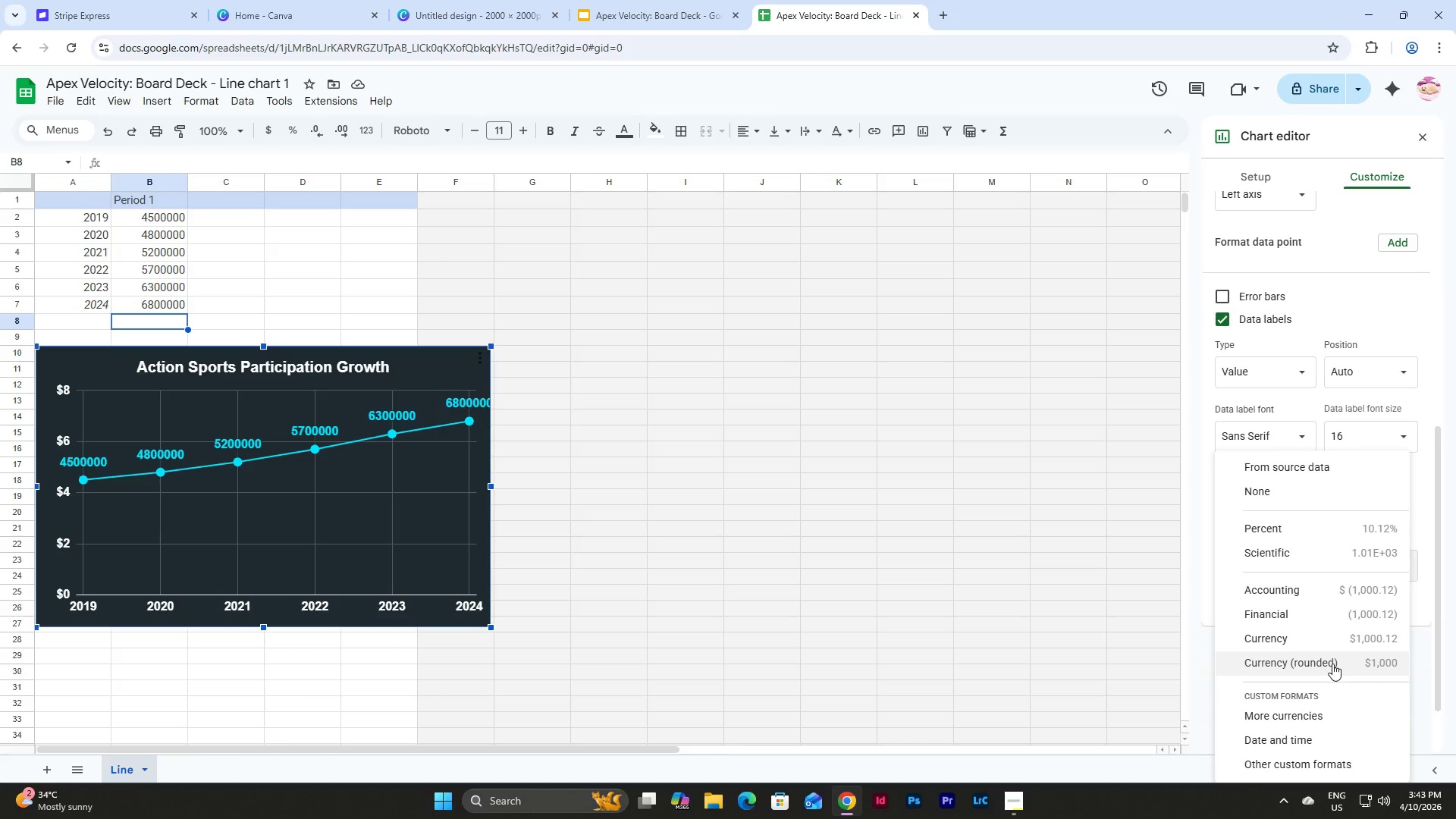 
left_click([1332, 664])
 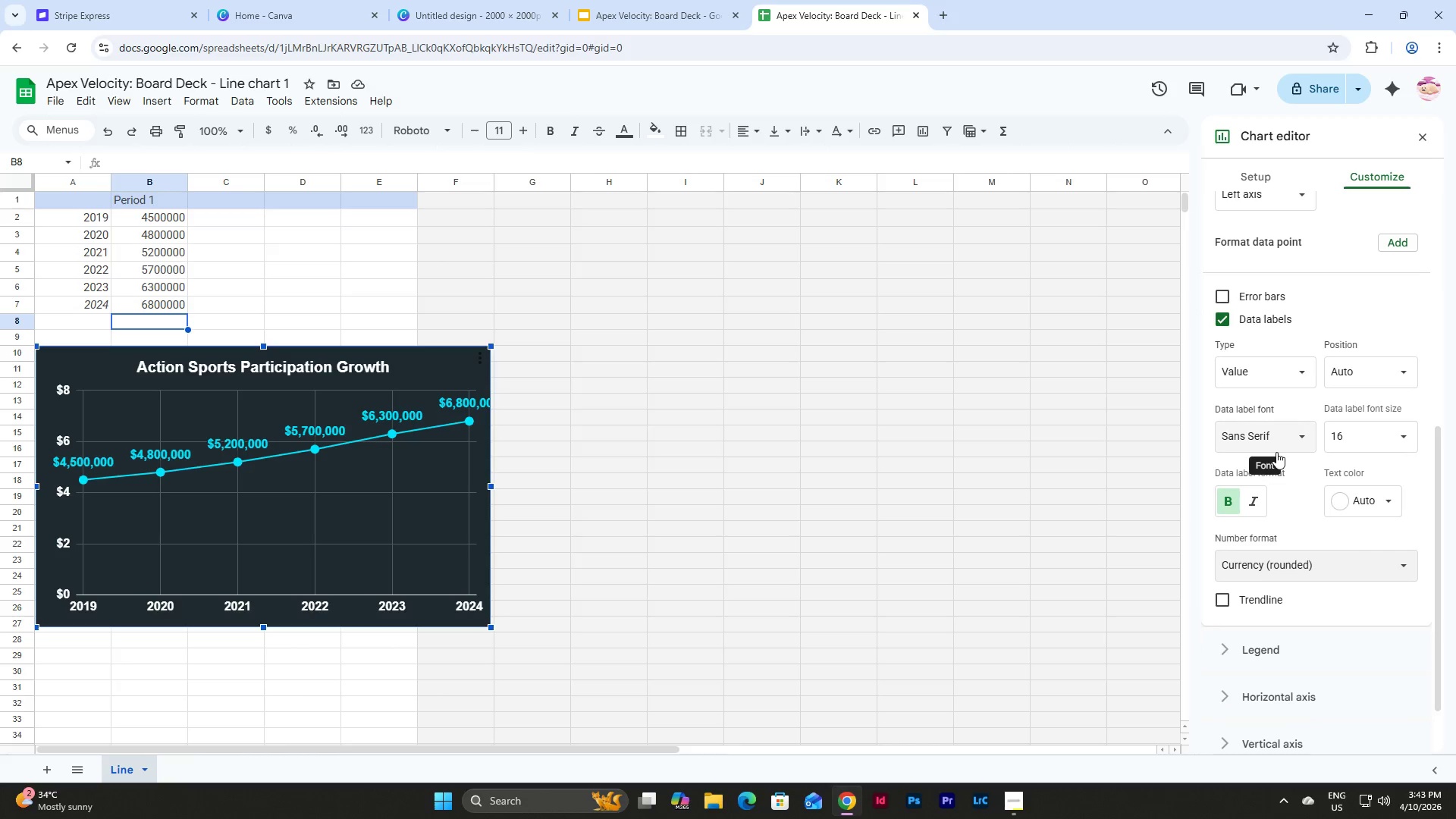 
wait(7.55)
 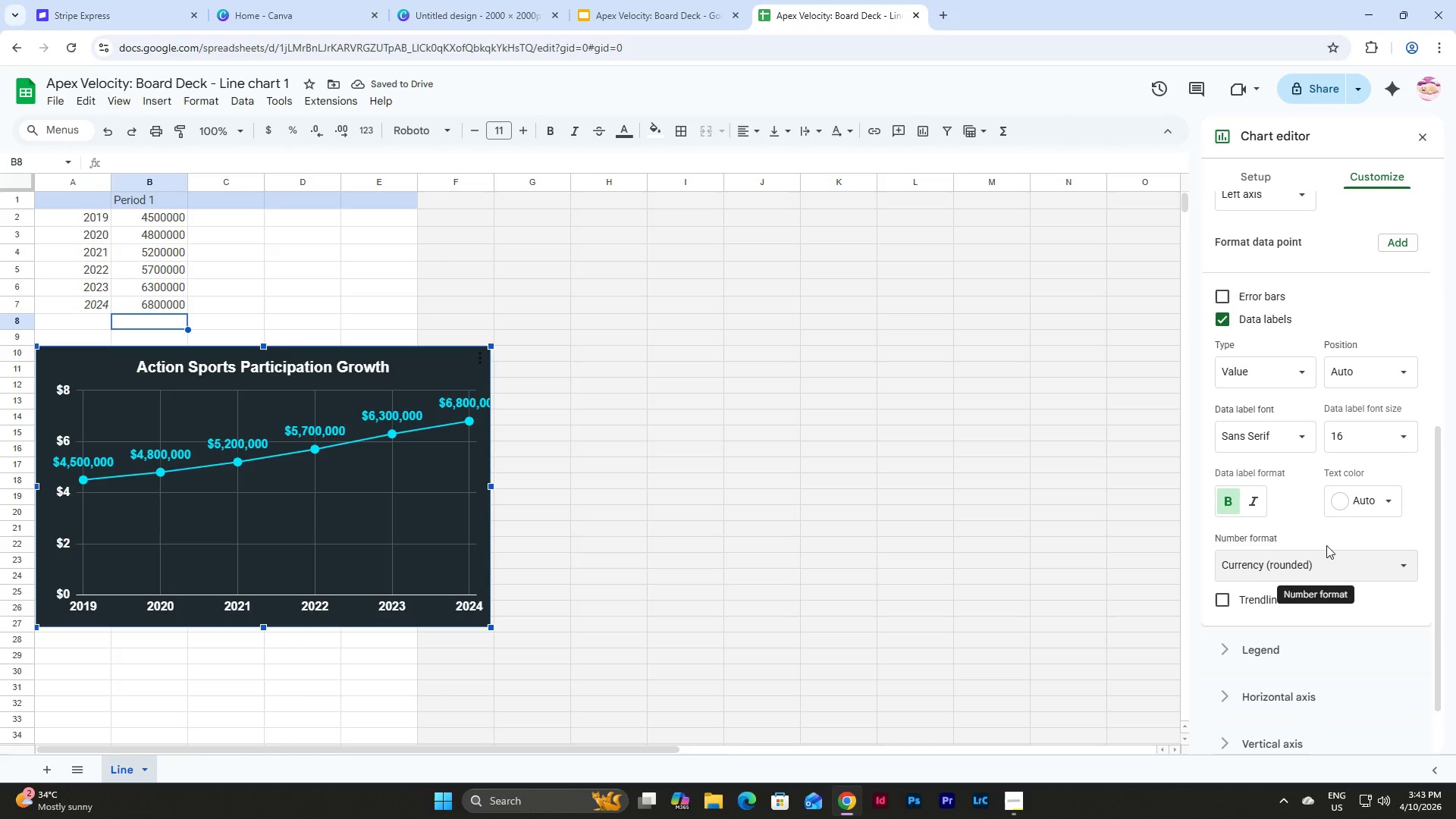 
key(Control+Z)
 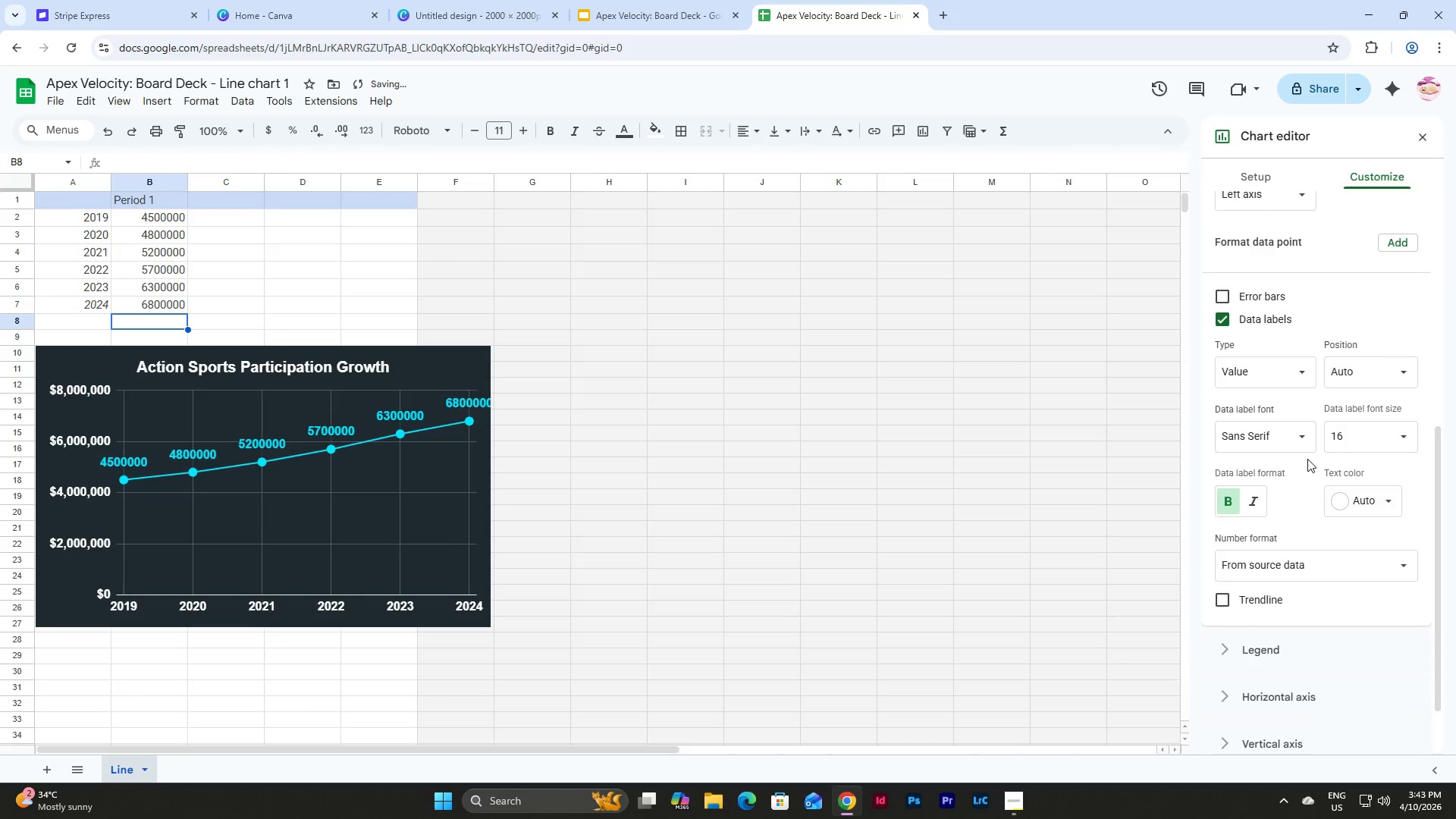 
key(Control+Z)
 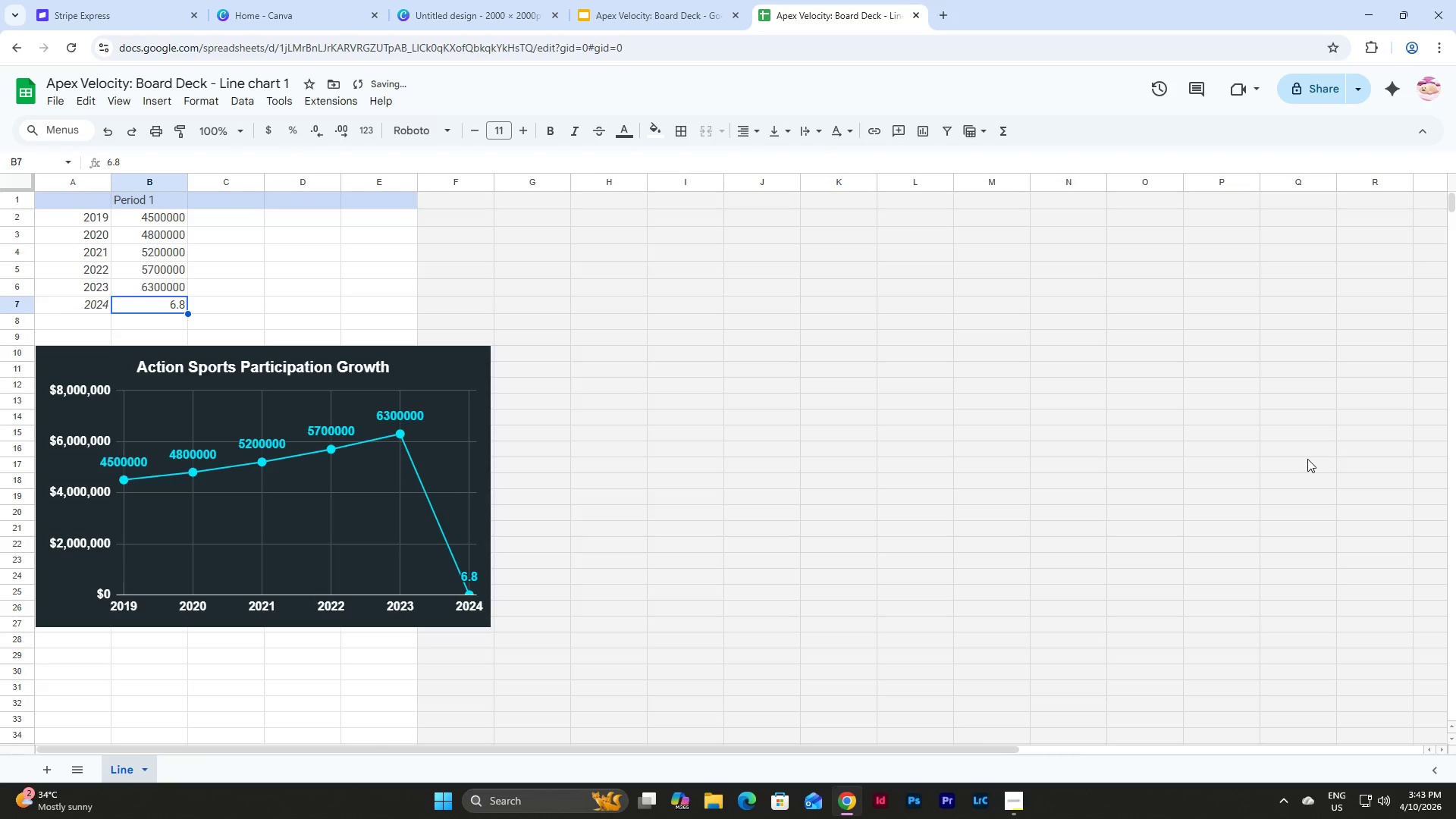 
key(Control+Z)
 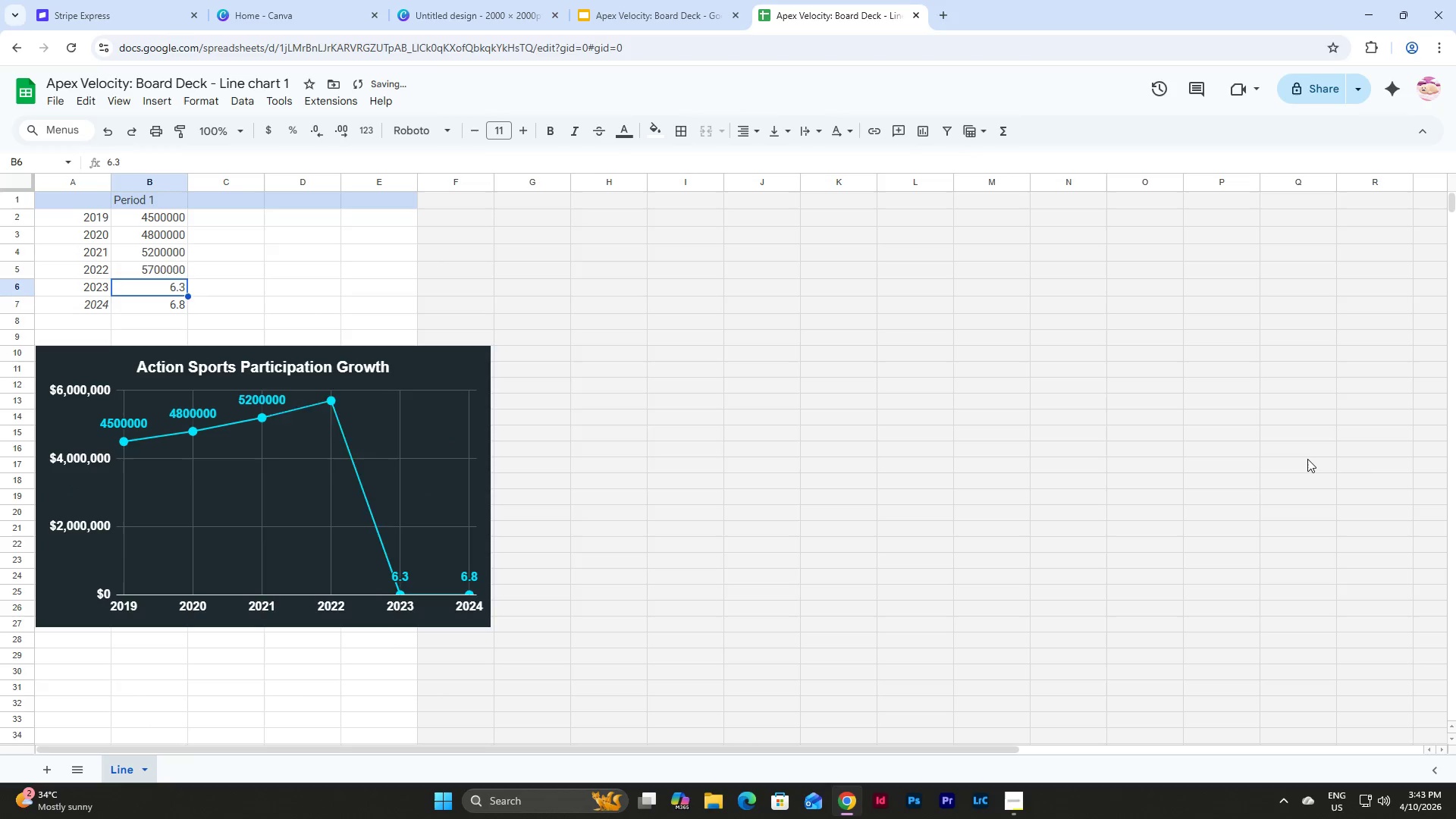 
key(Control+Z)
 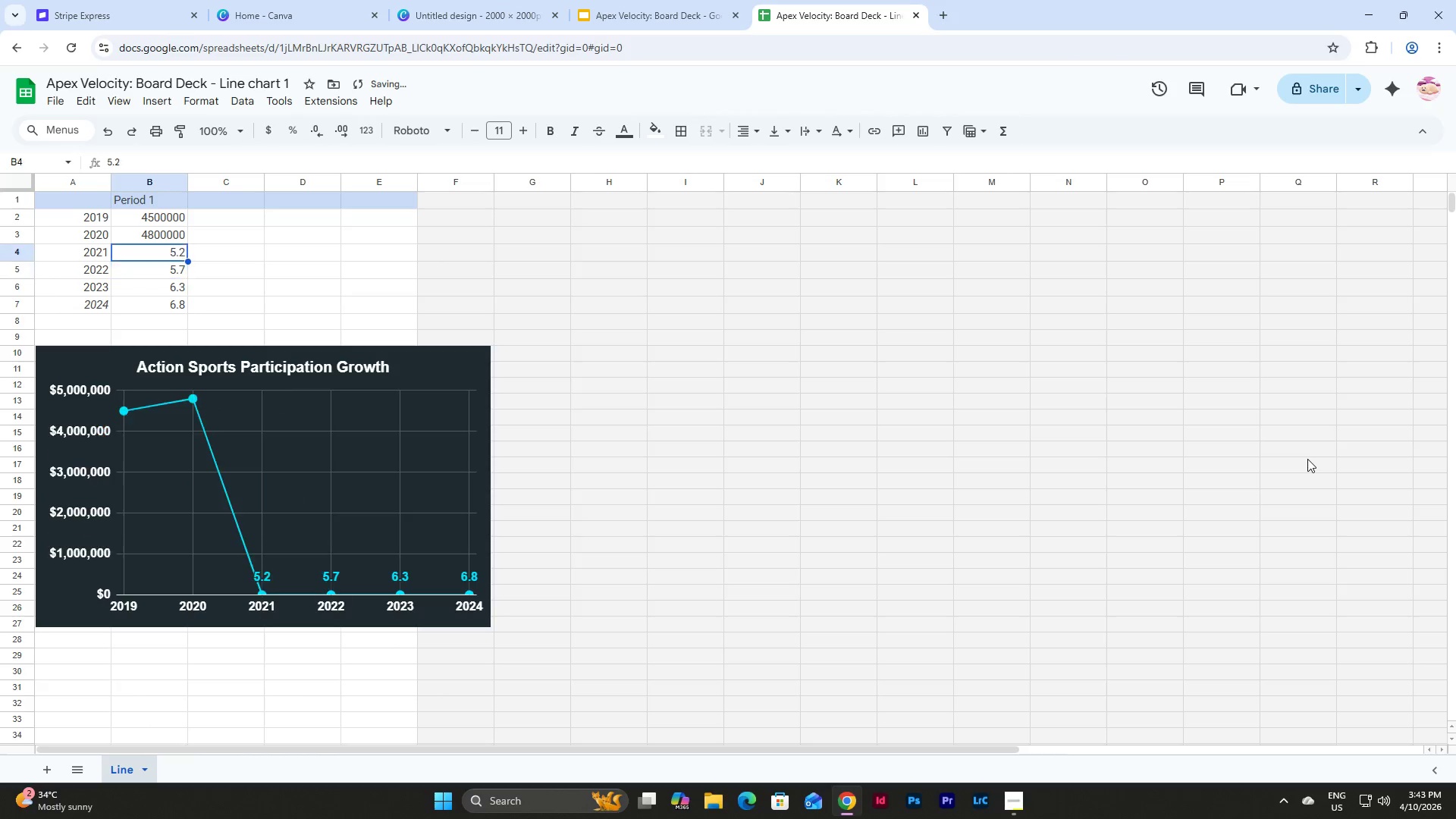 
key(Control+Z)
 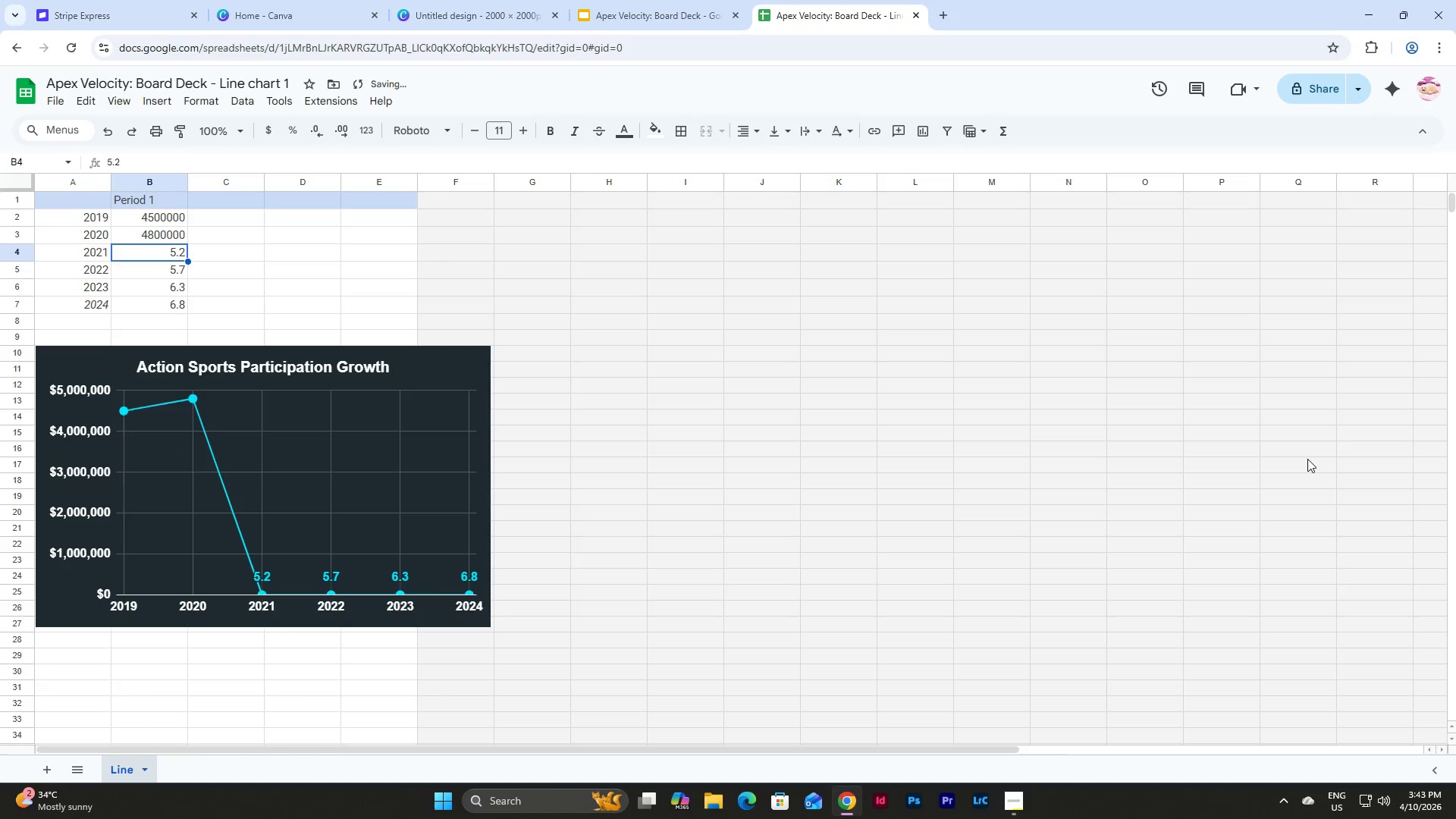 
key(Control+Z)
 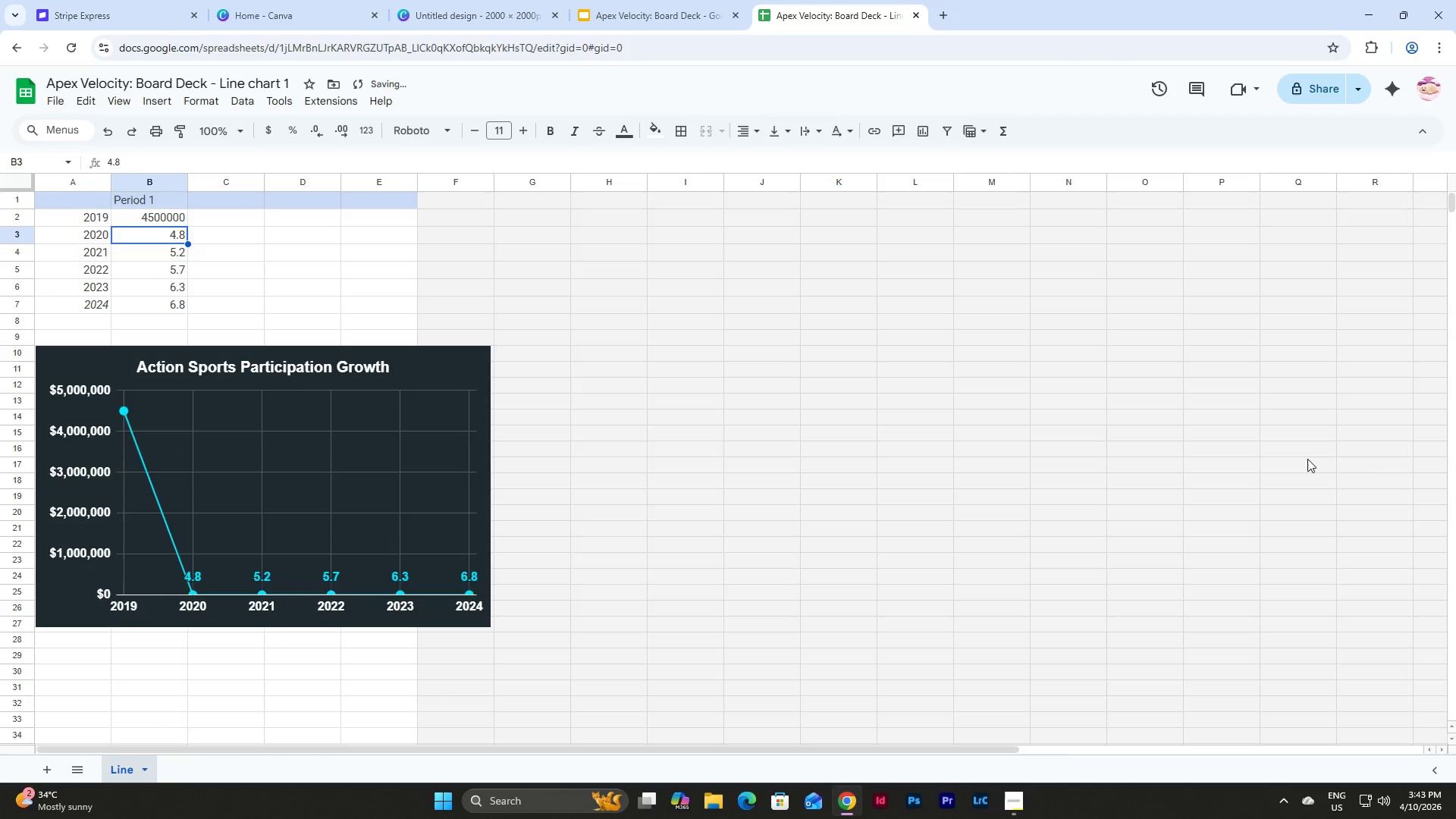 
key(Control+Z)
 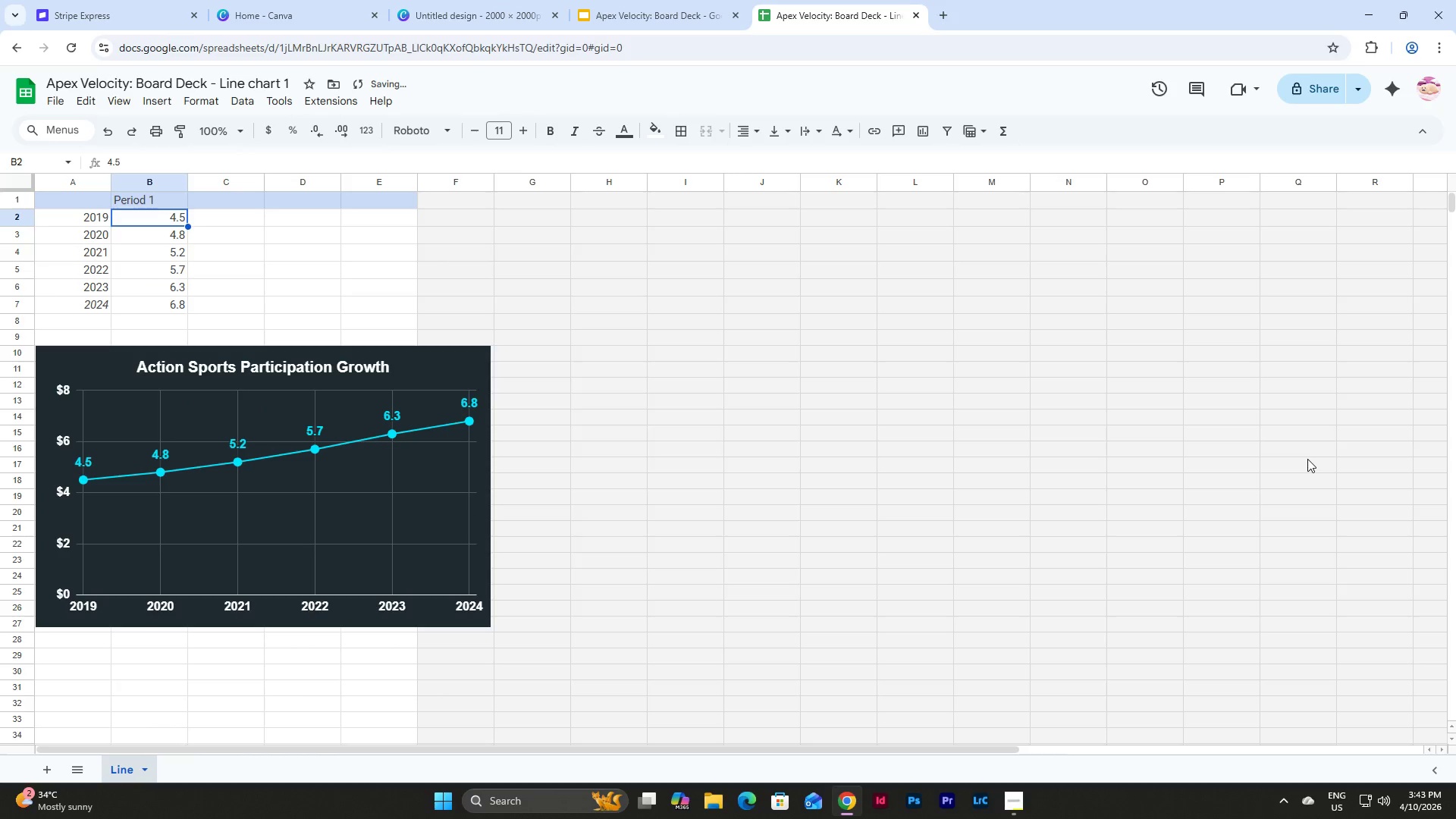 
key(Control+Z)
 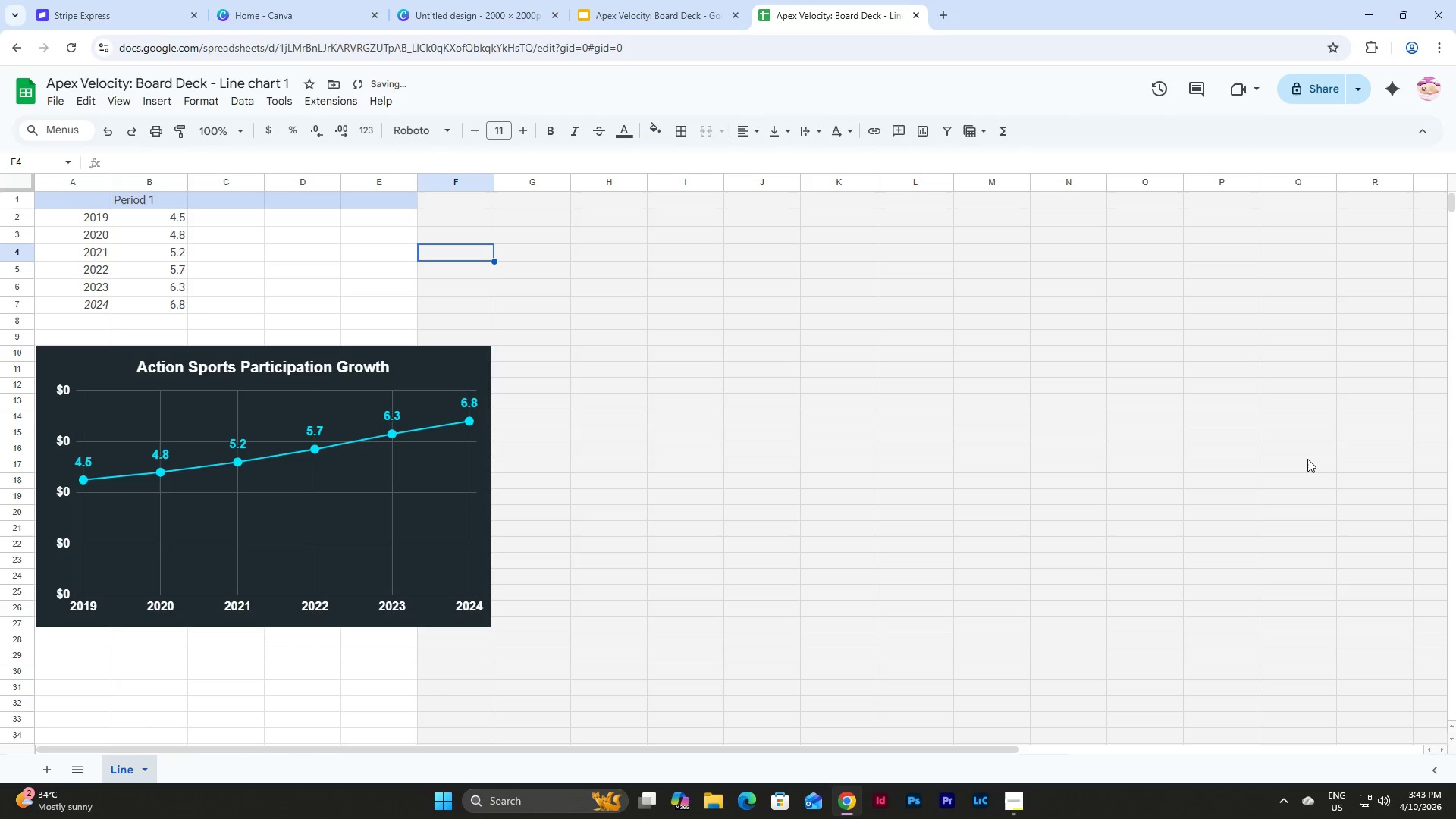 
key(Control+Y)
 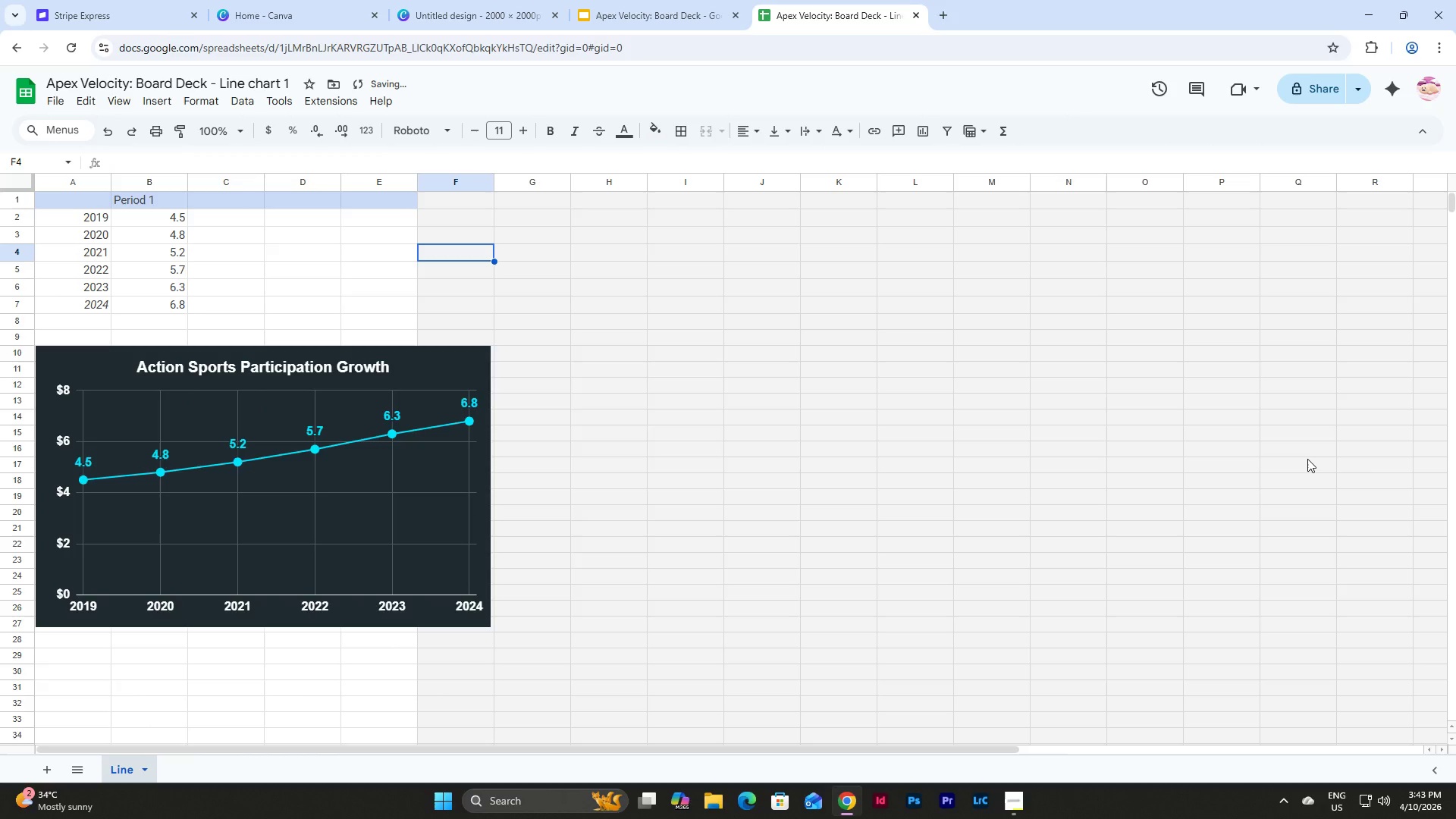 
key(Control+Y)
 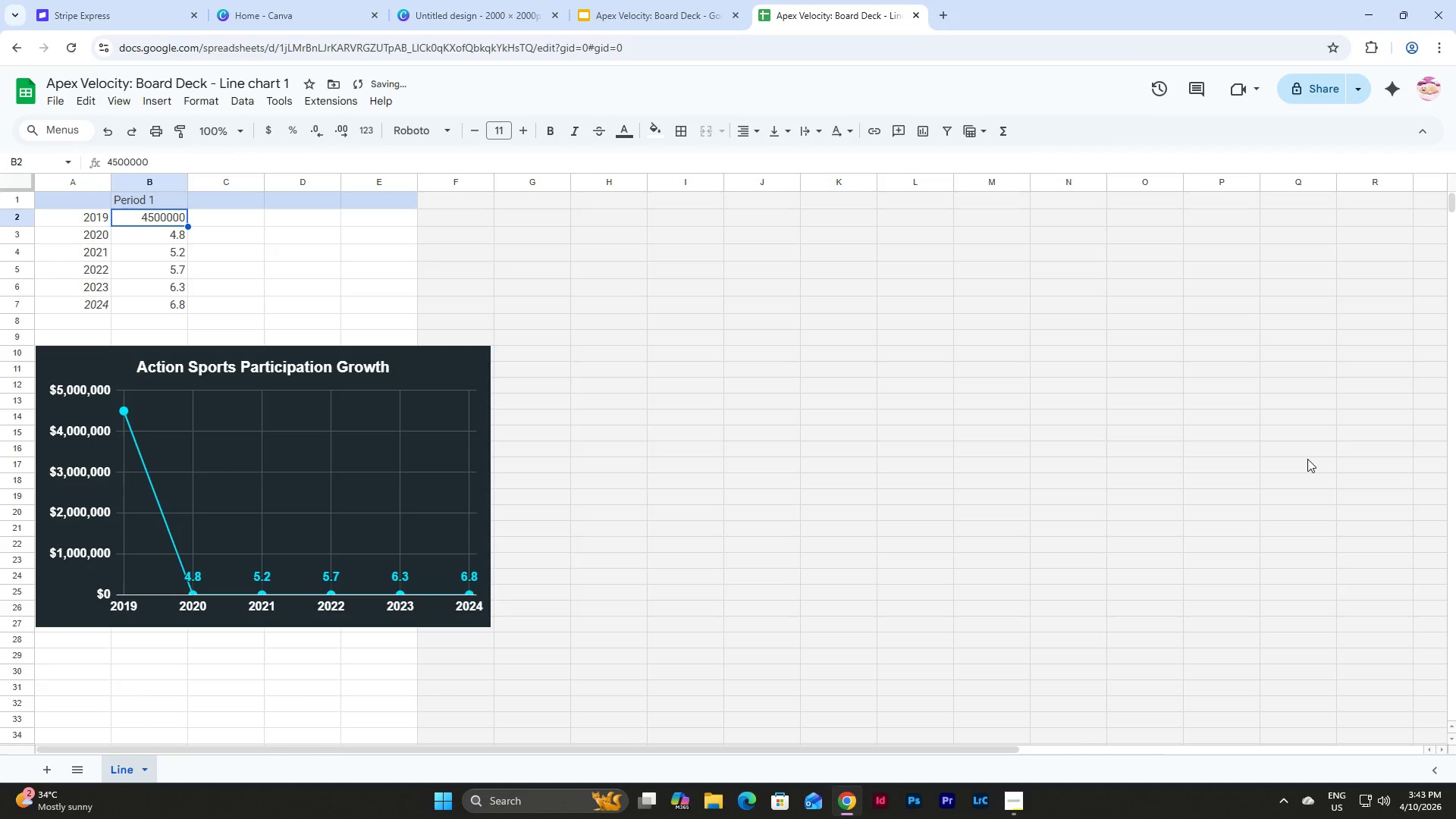 
key(Control+Z)
 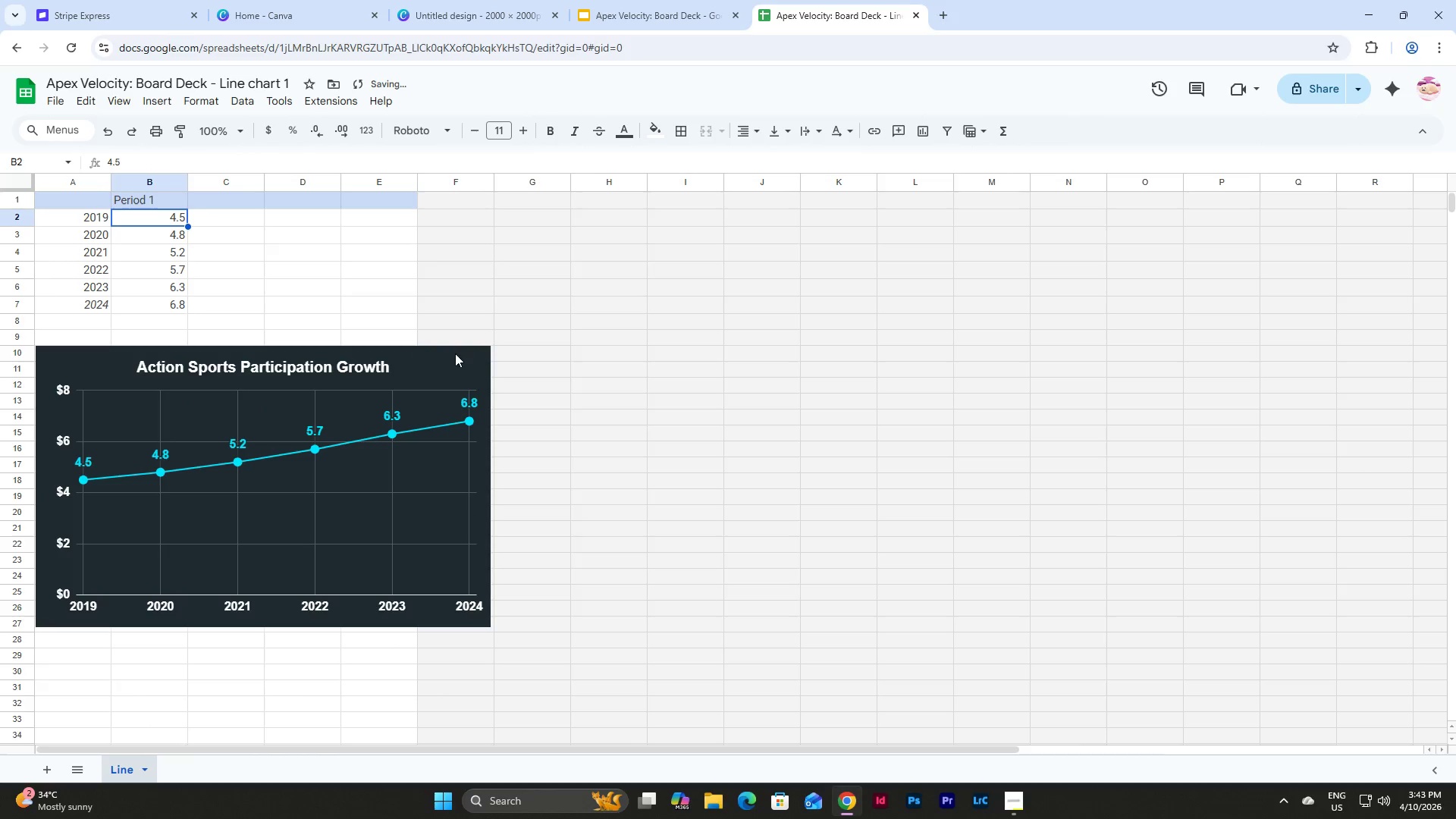 
double_click([456, 352])
 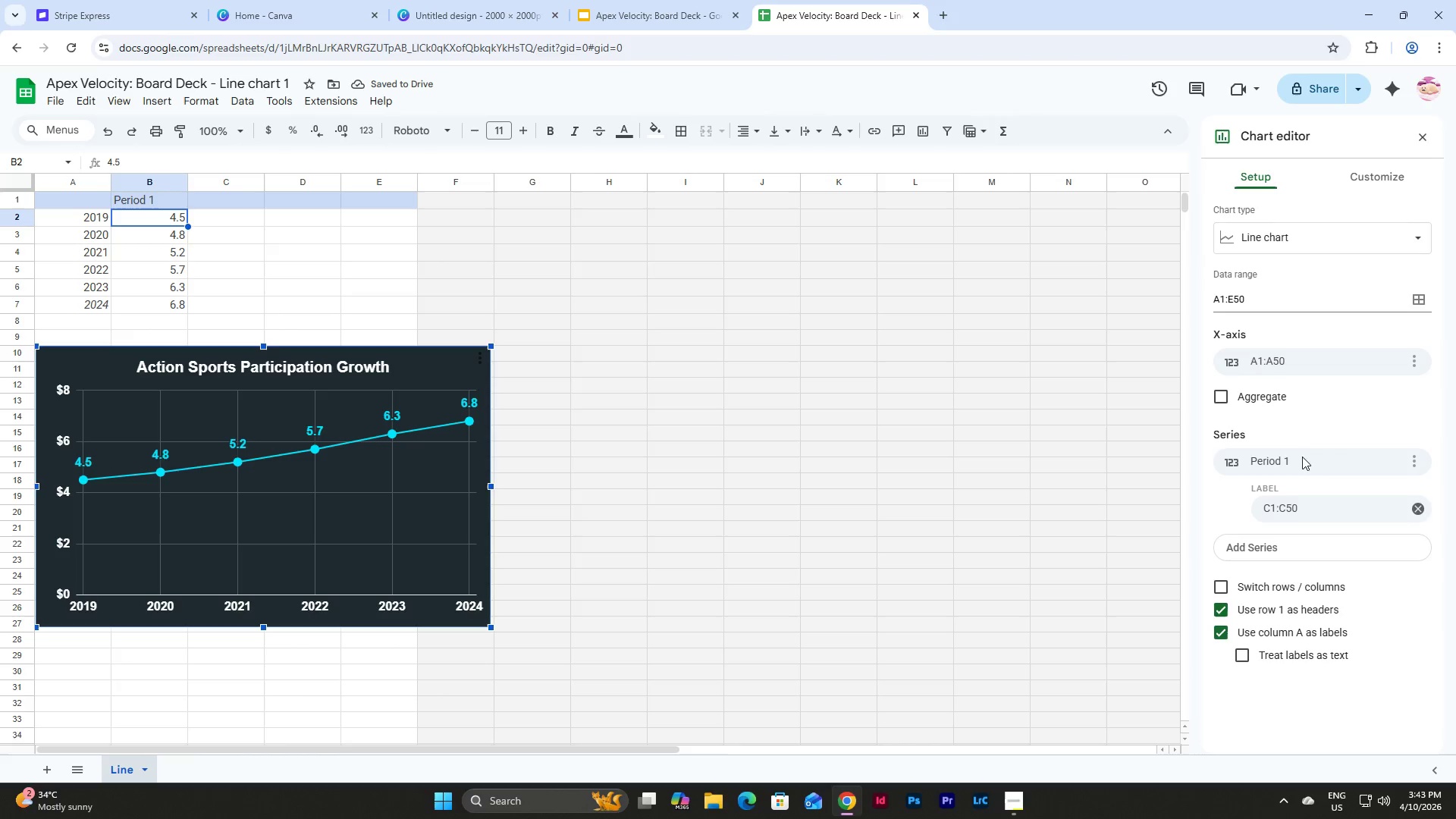 
scroll: coordinate [1299, 444], scroll_direction: up, amount: 4.0
 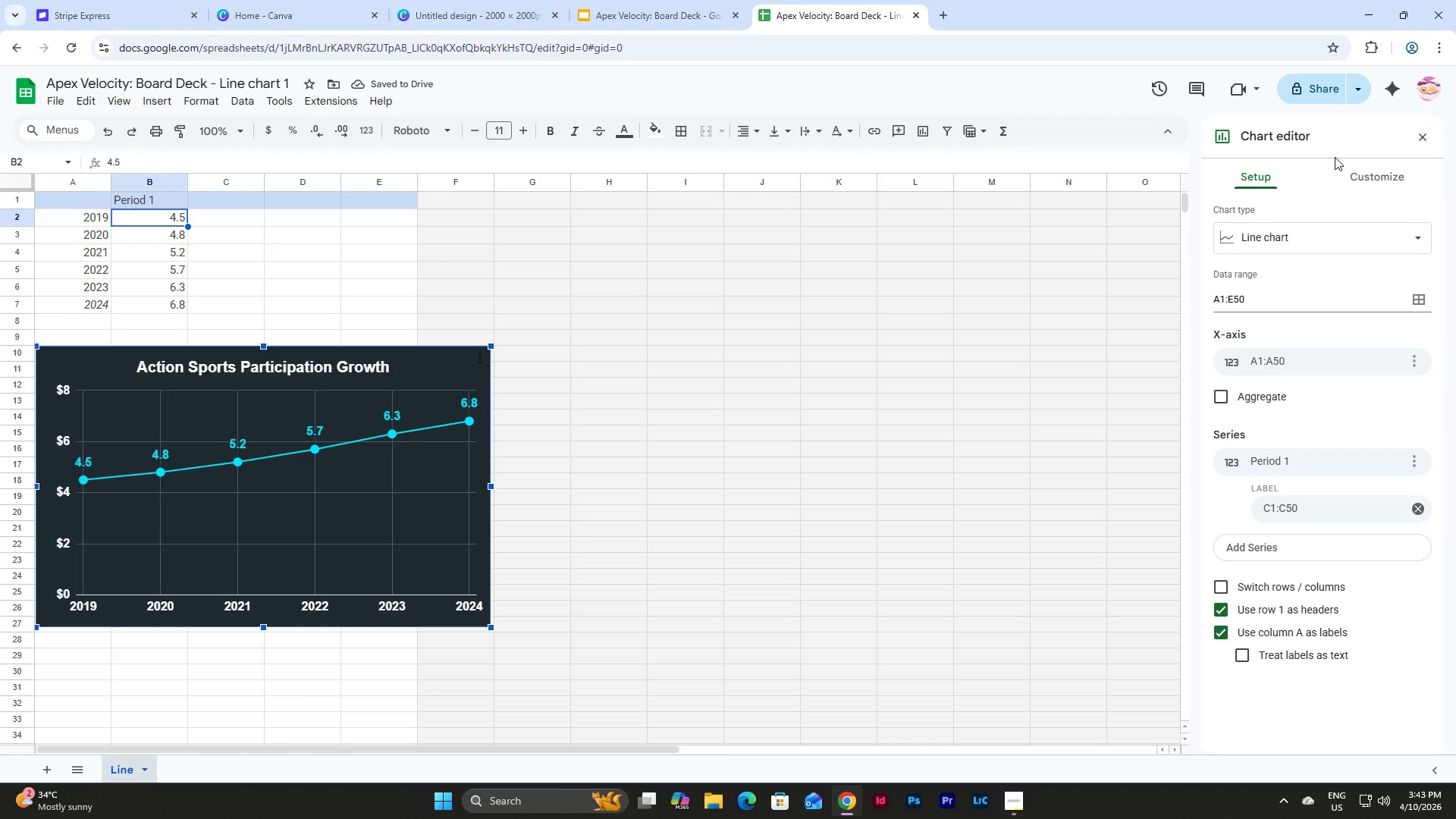 
left_click([1366, 177])
 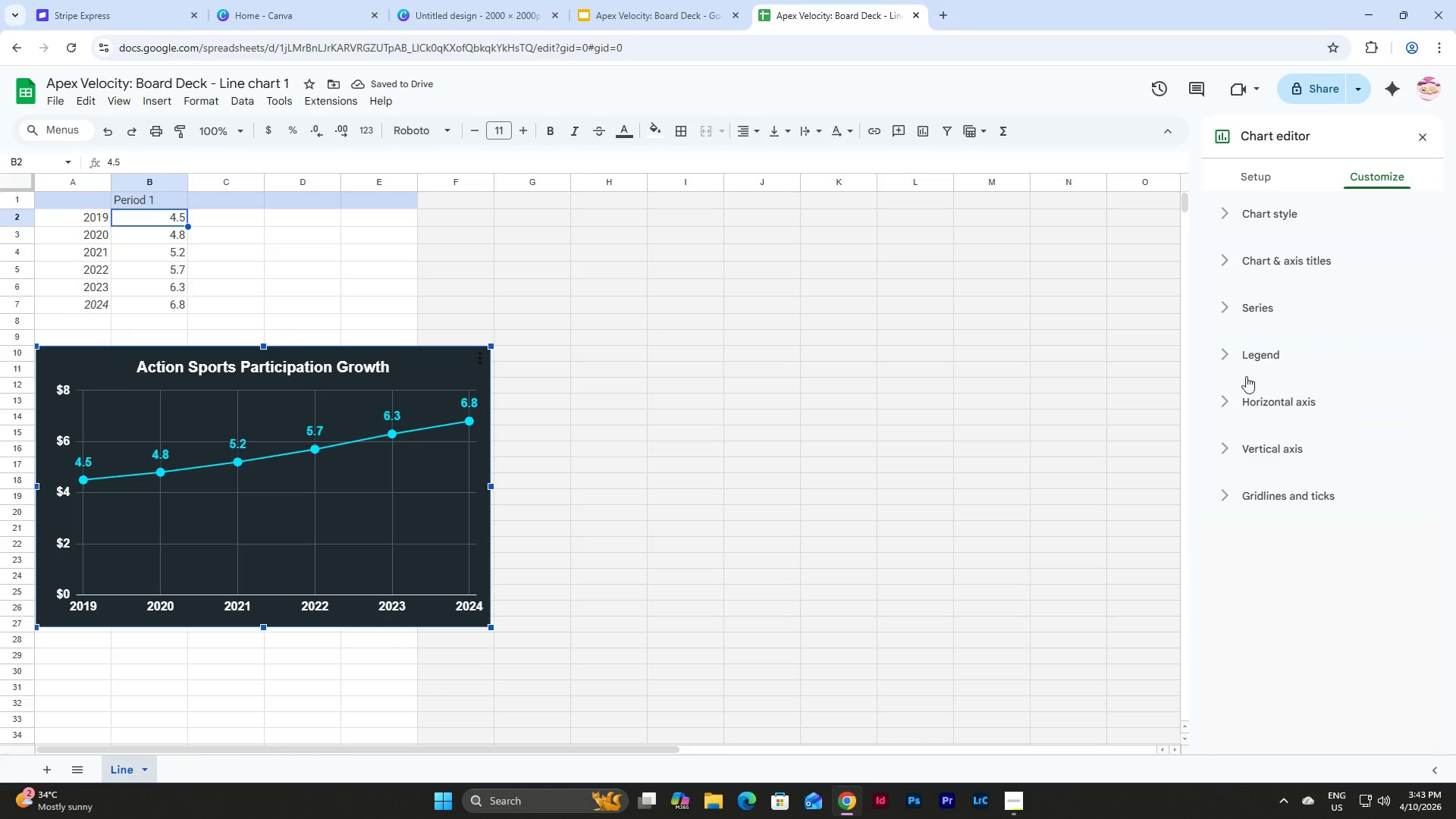 
left_click([1222, 359])
 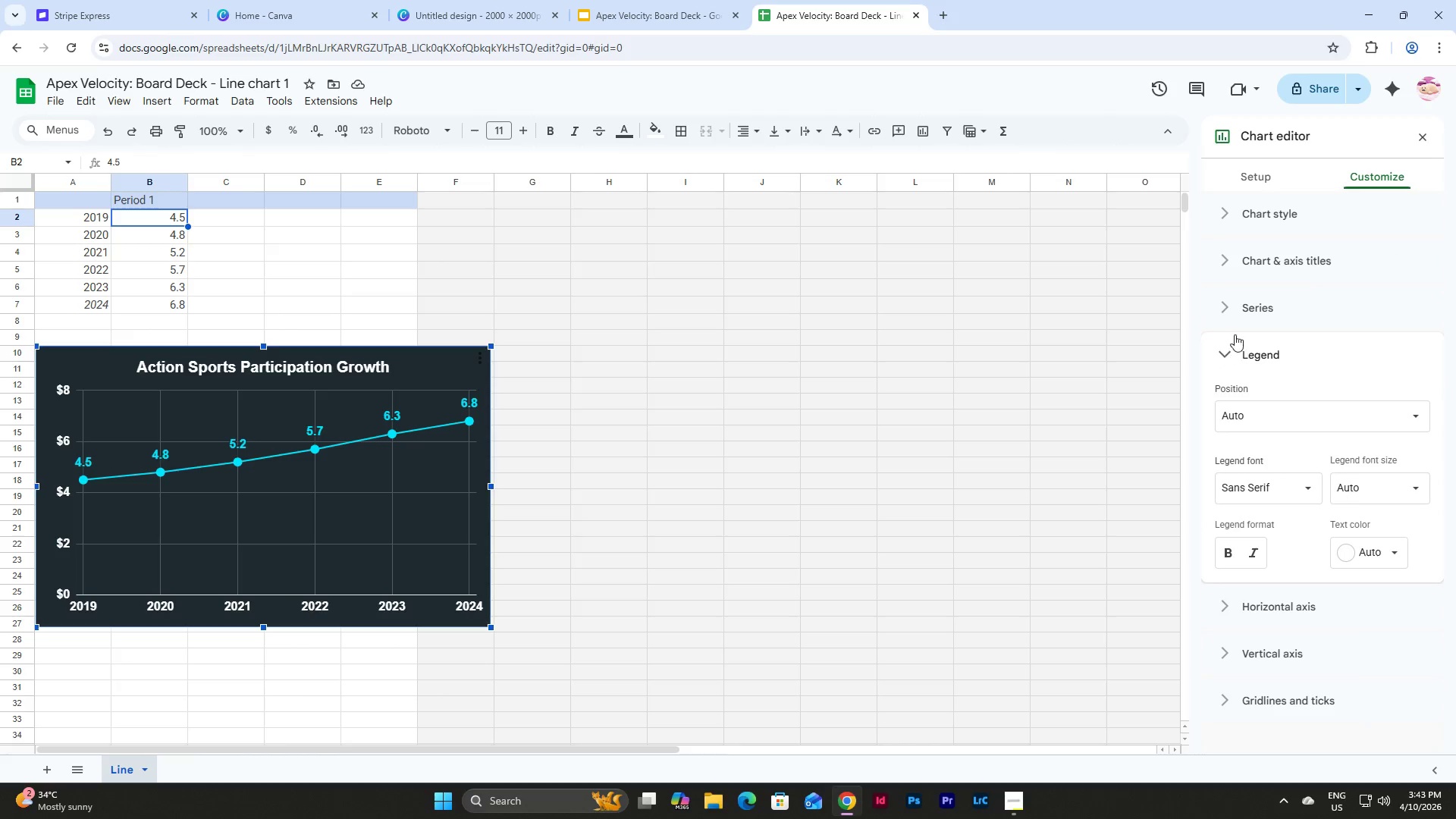 
left_click([1237, 313])
 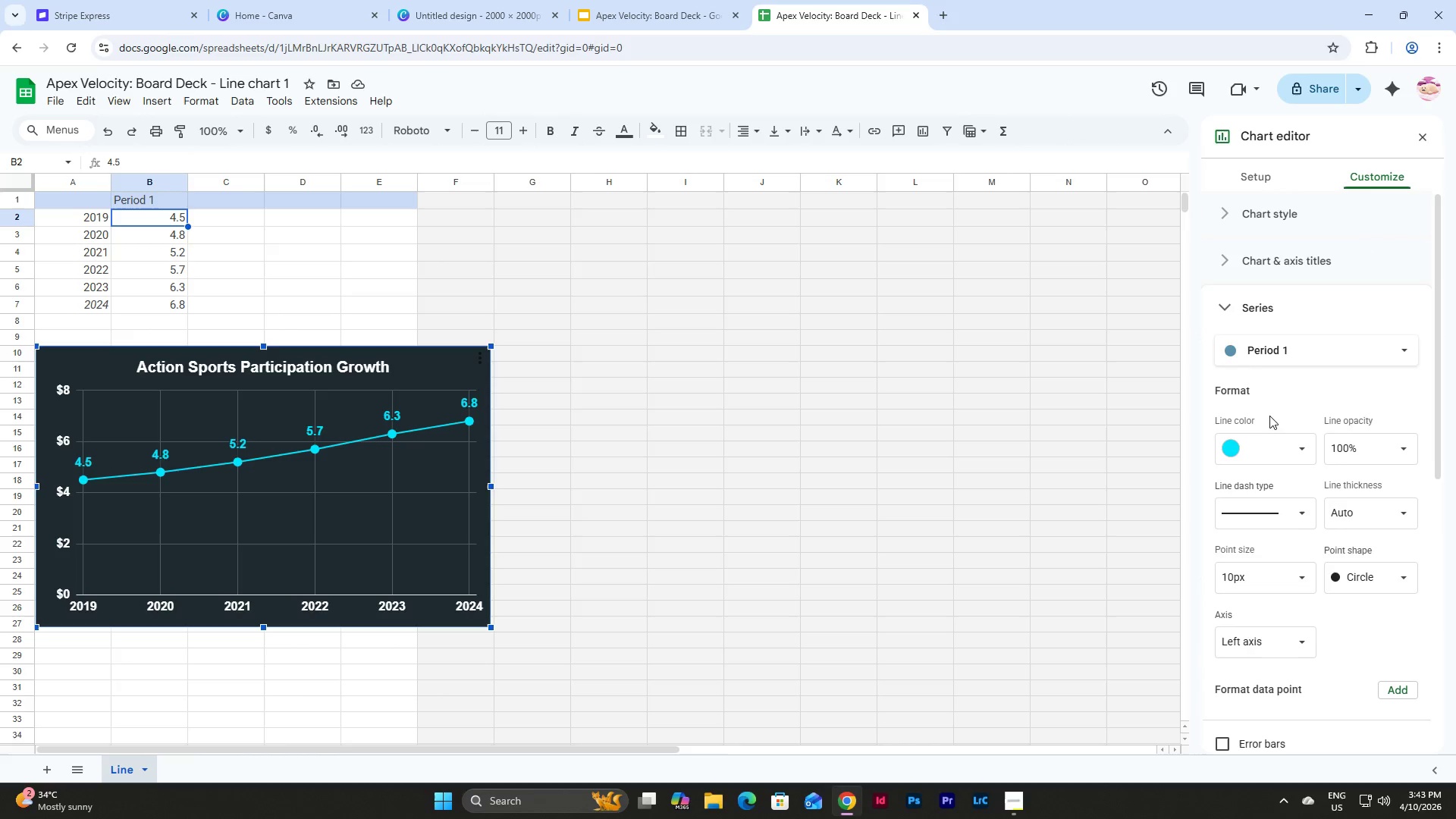 
scroll: coordinate [1279, 446], scroll_direction: down, amount: 7.0
 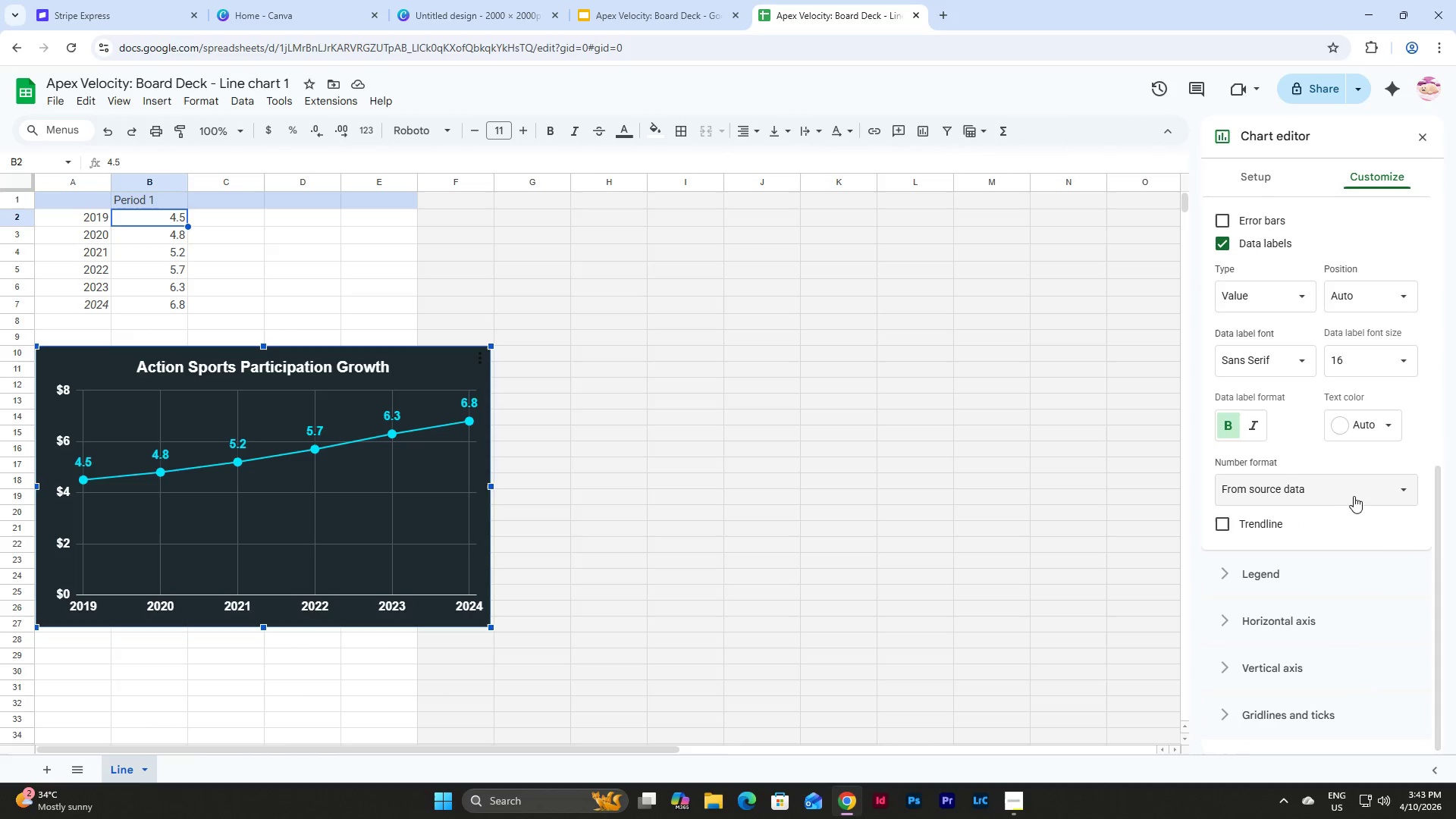 
left_click([1358, 494])
 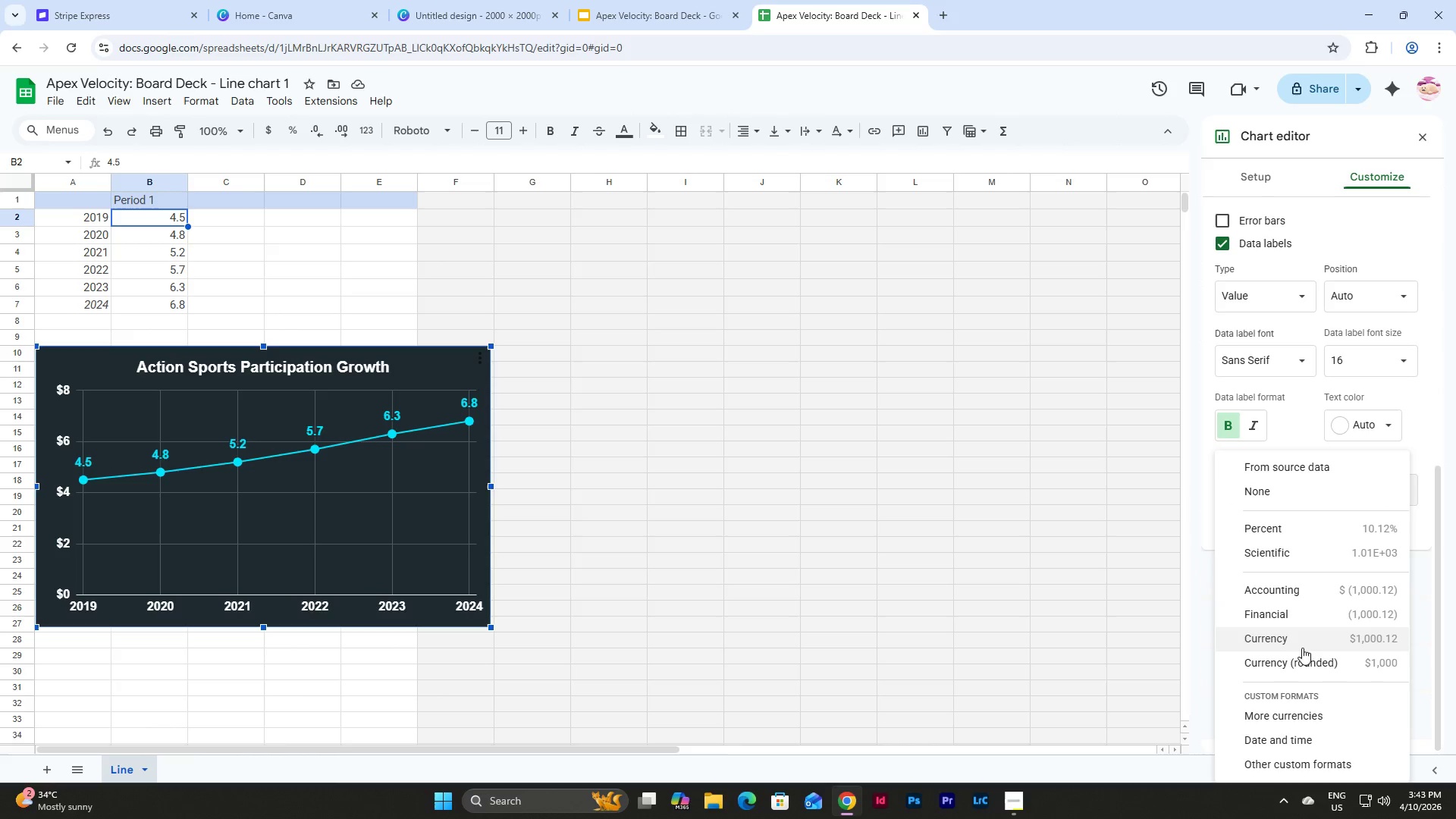 
left_click([1304, 657])
 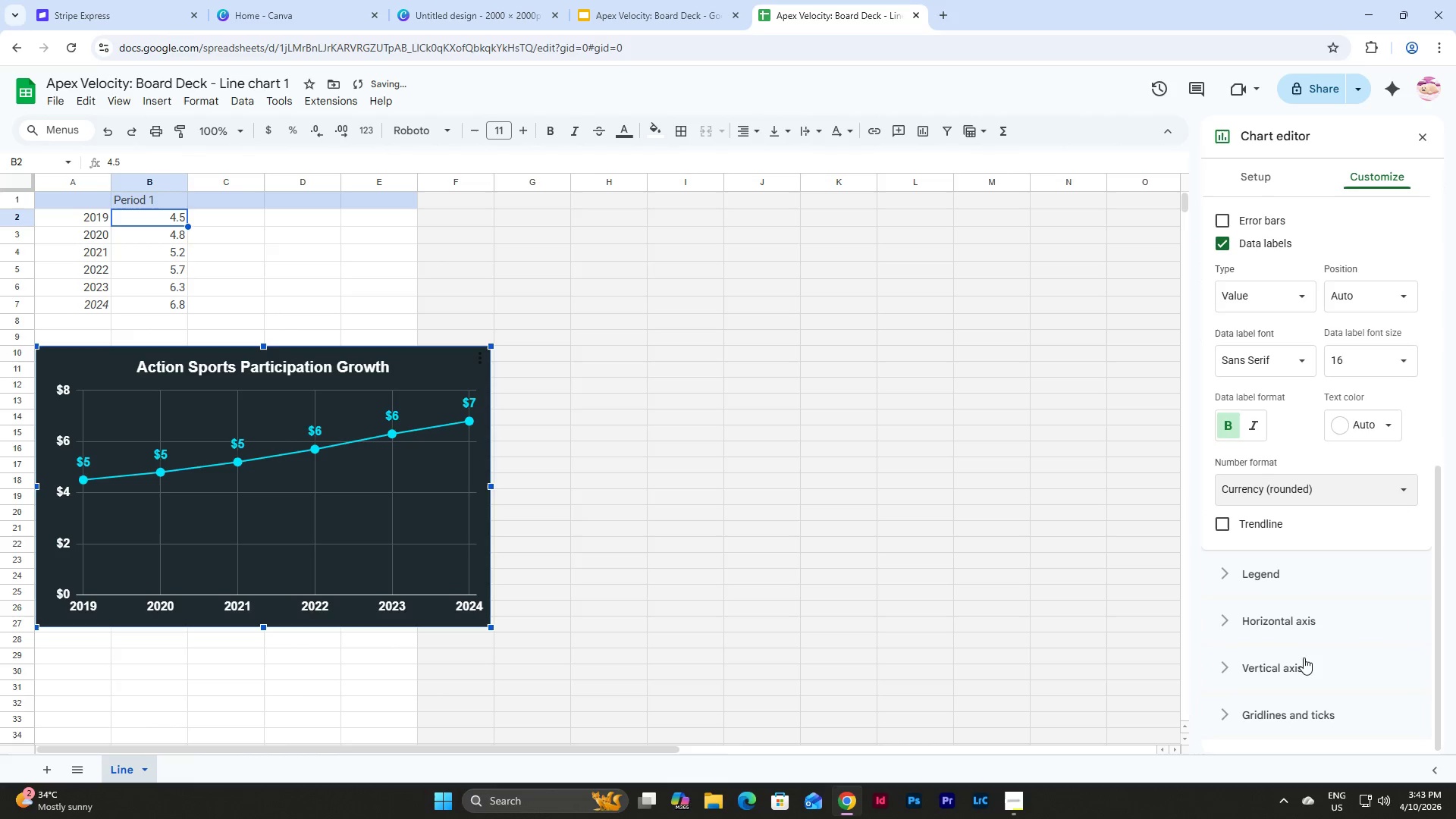 
left_click([1329, 486])
 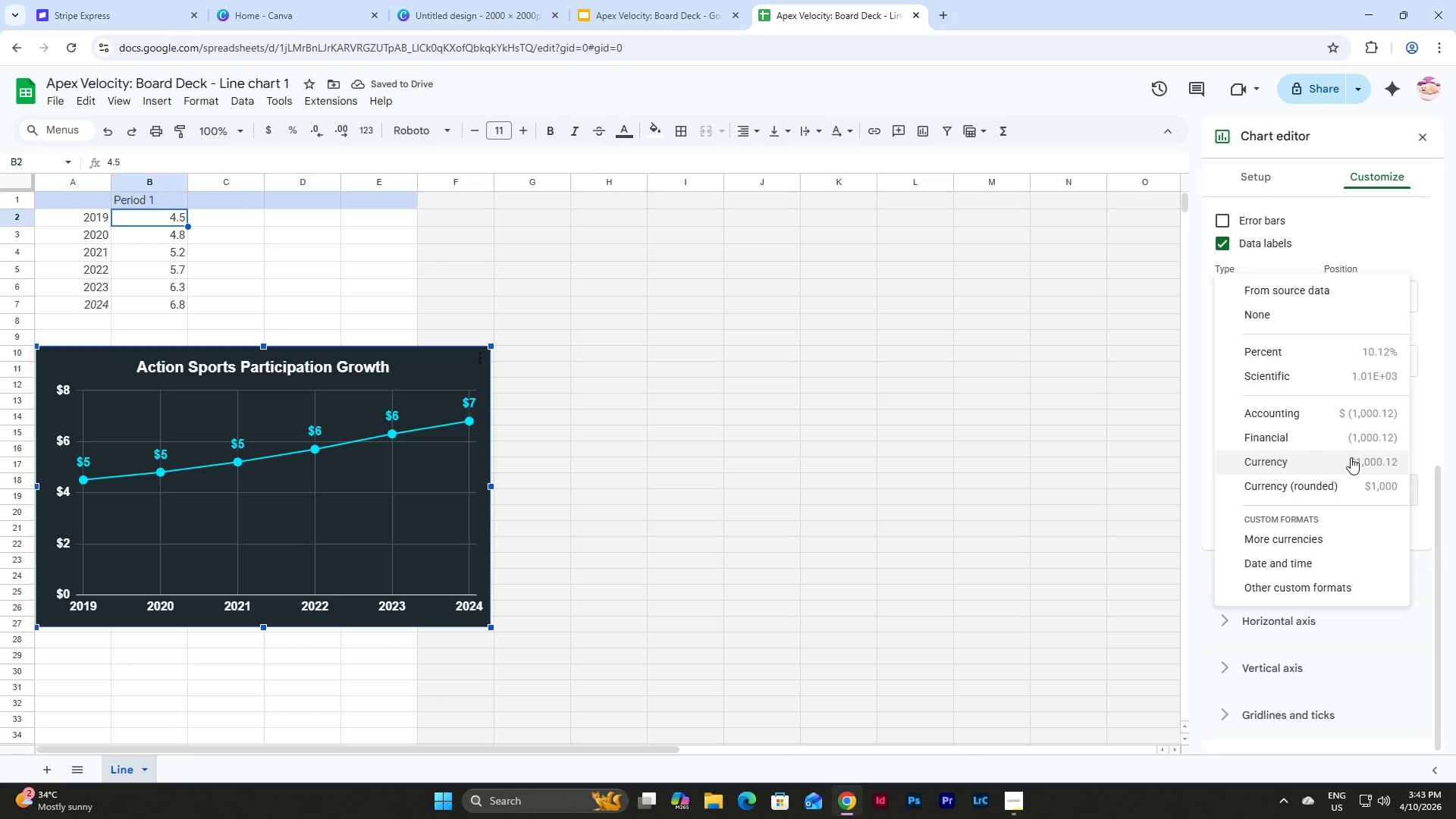 
left_click([1351, 457])
 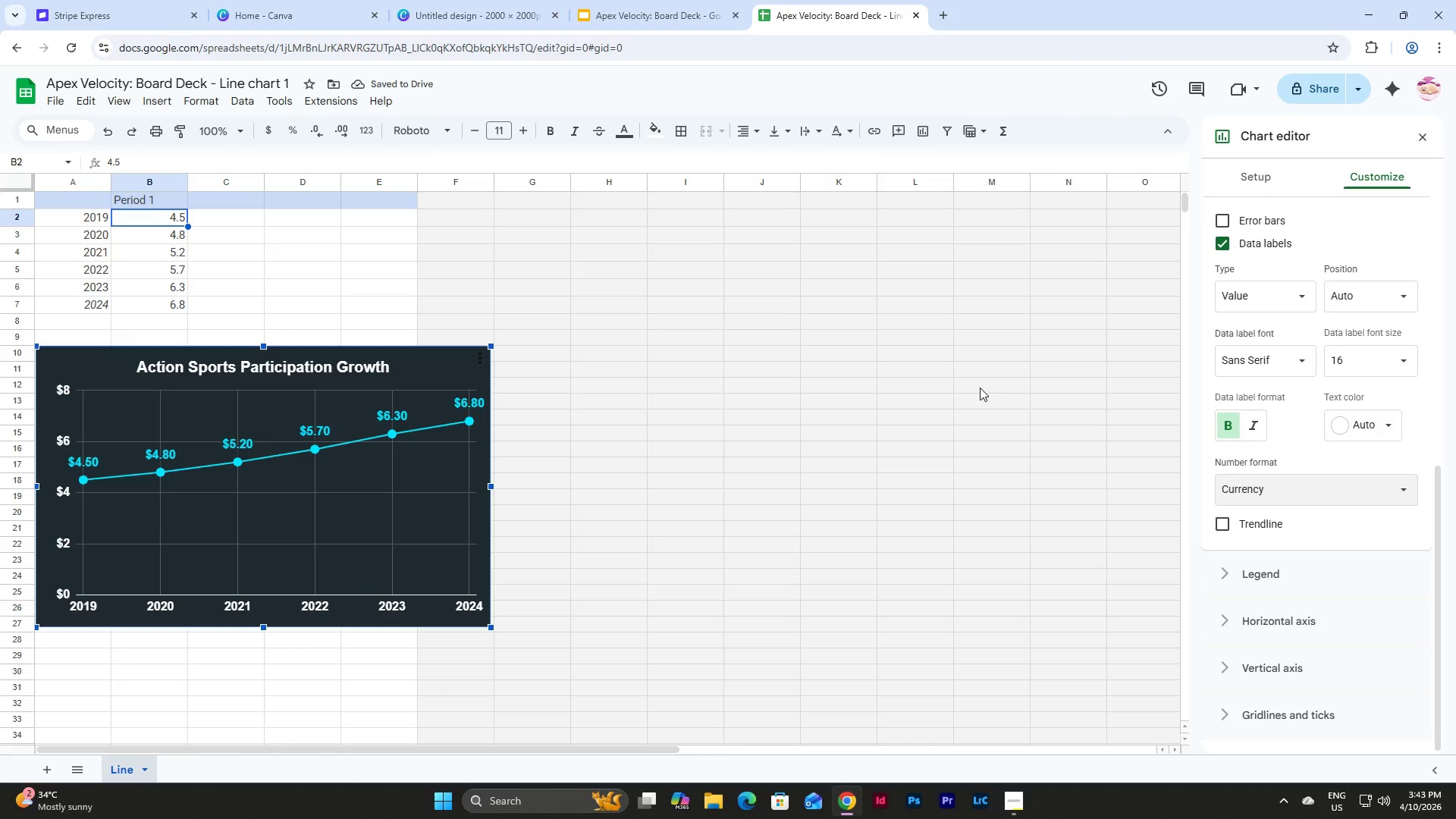 
wait(9.45)
 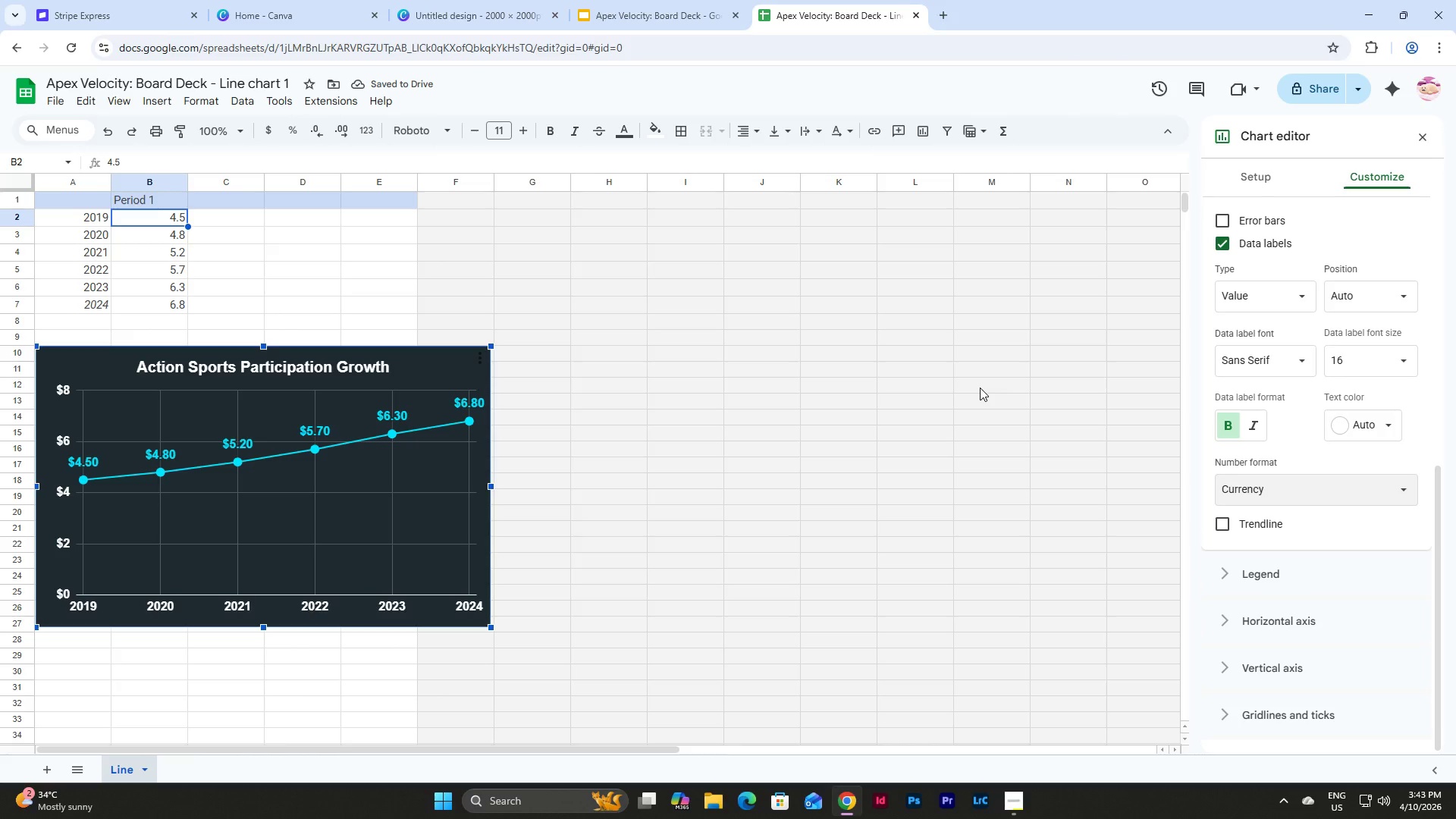 
left_click([676, 8])
 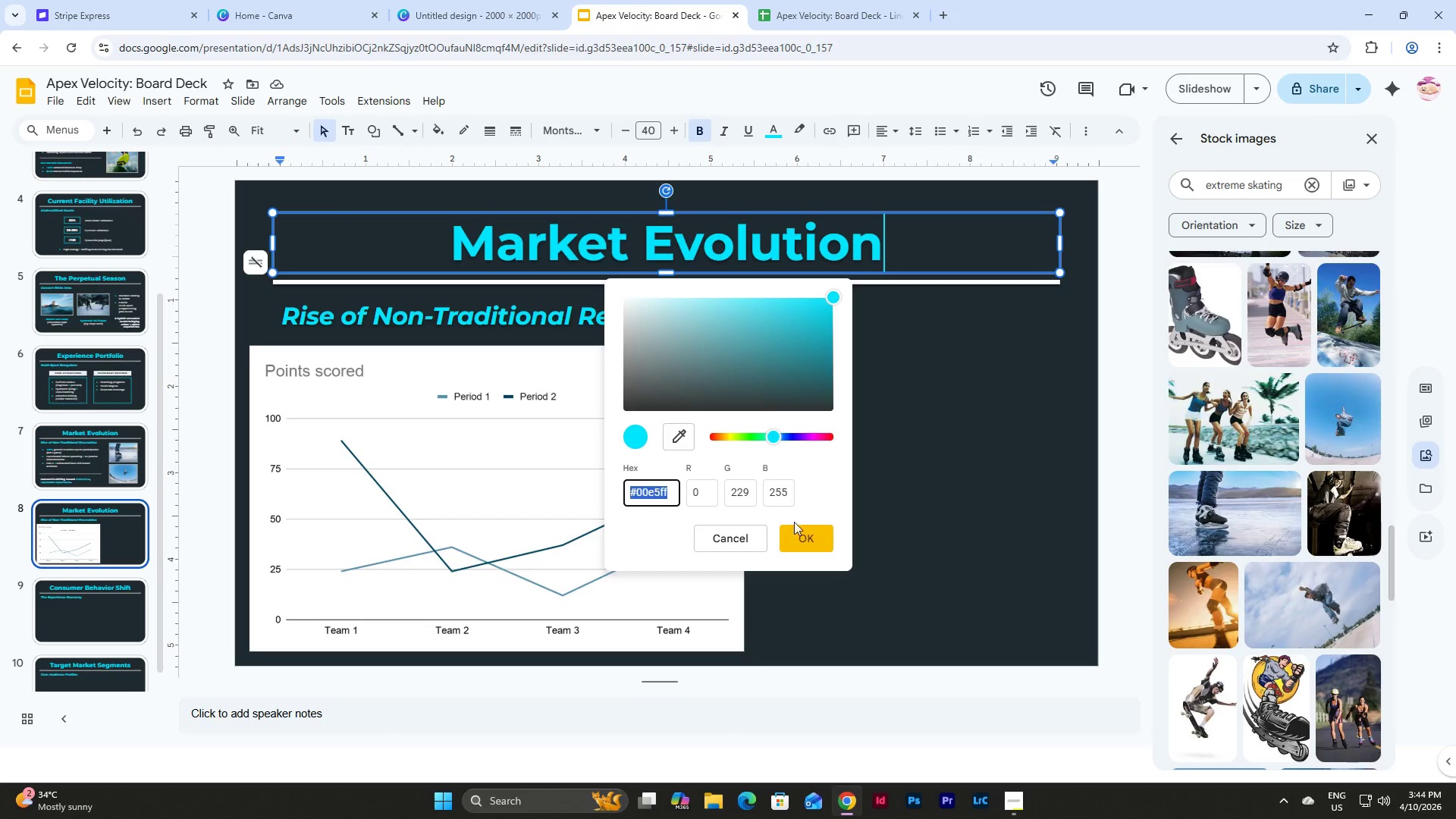 
left_click([735, 536])
 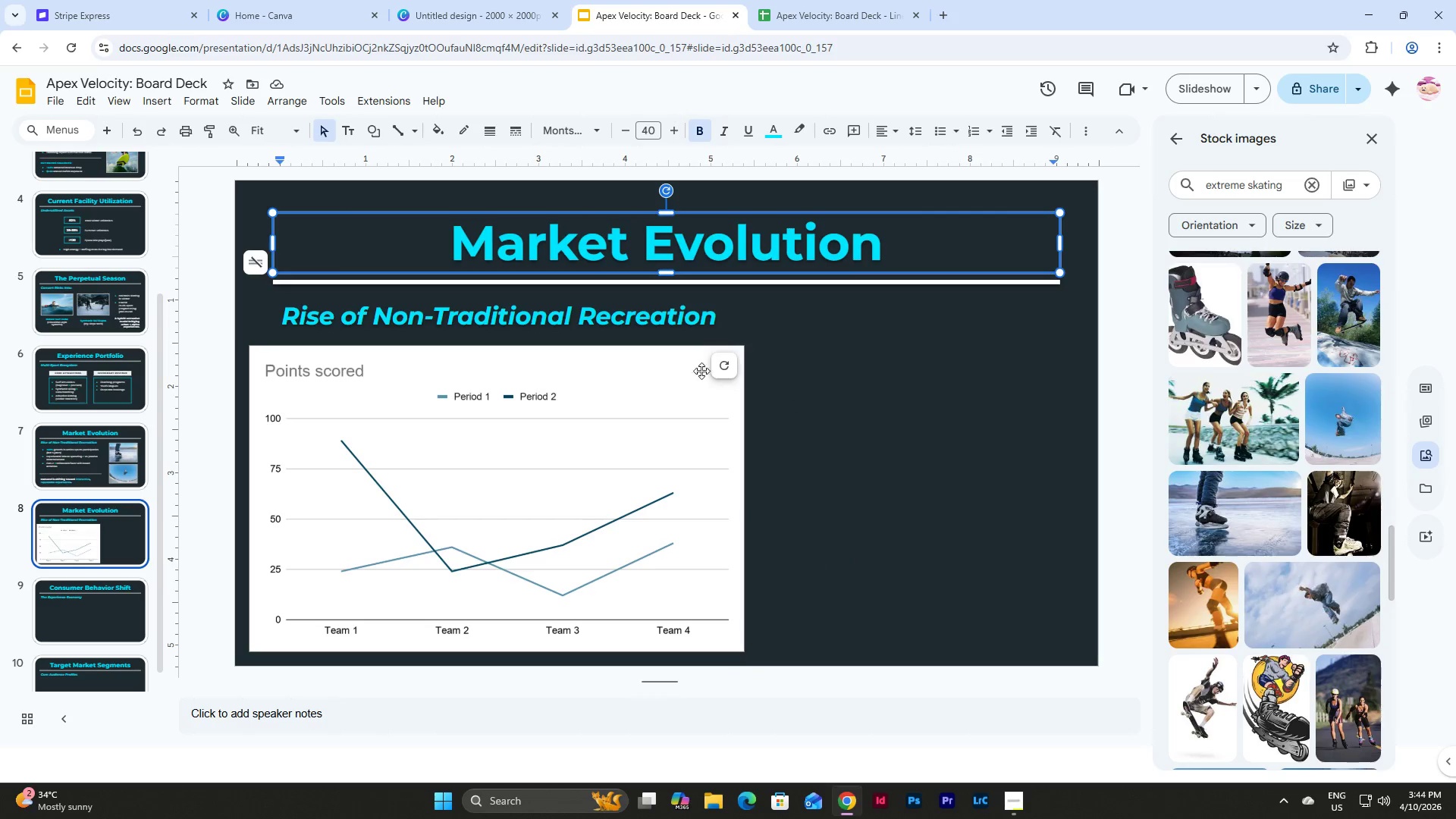 
left_click([717, 369])
 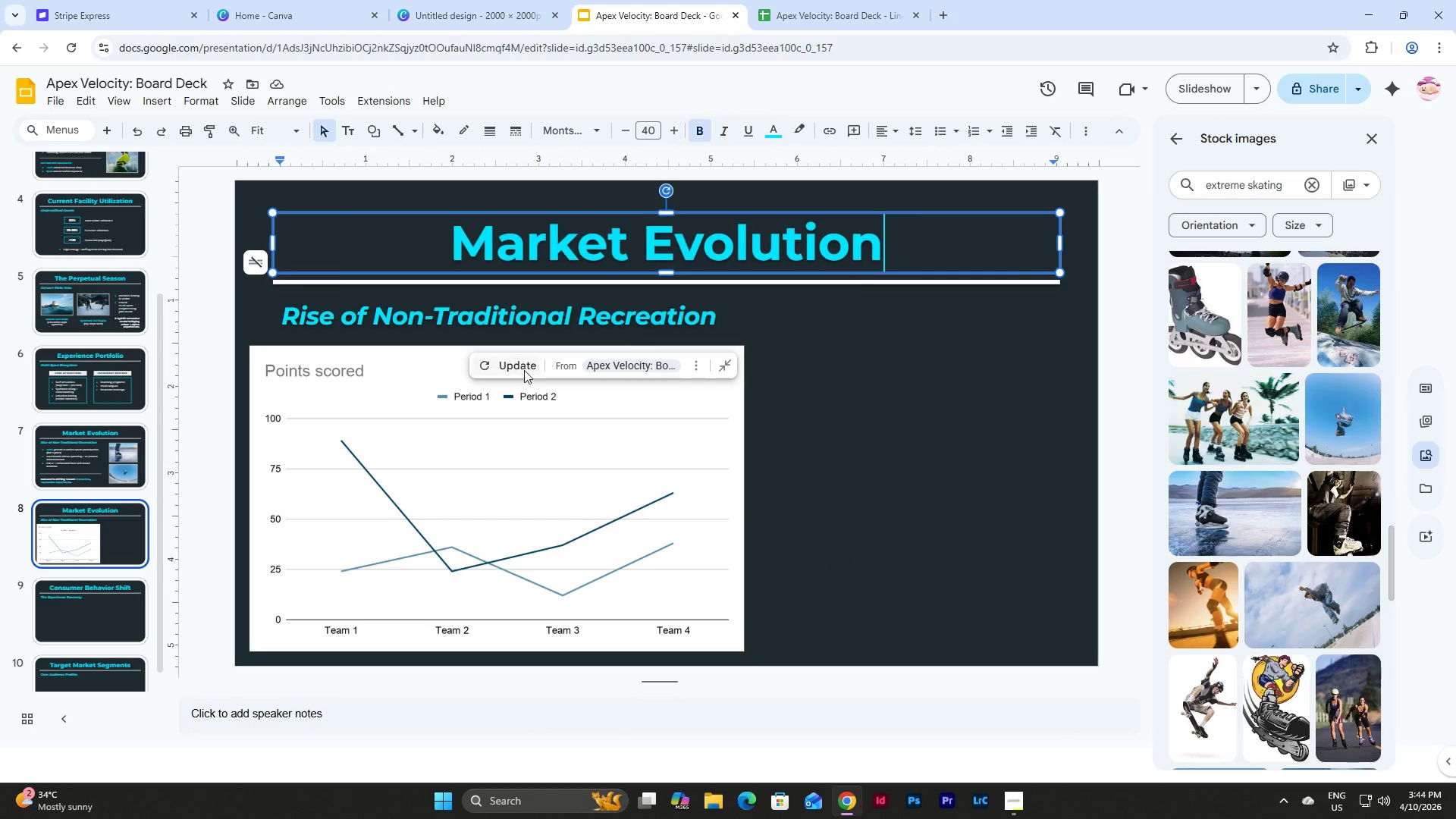 
left_click([524, 370])
 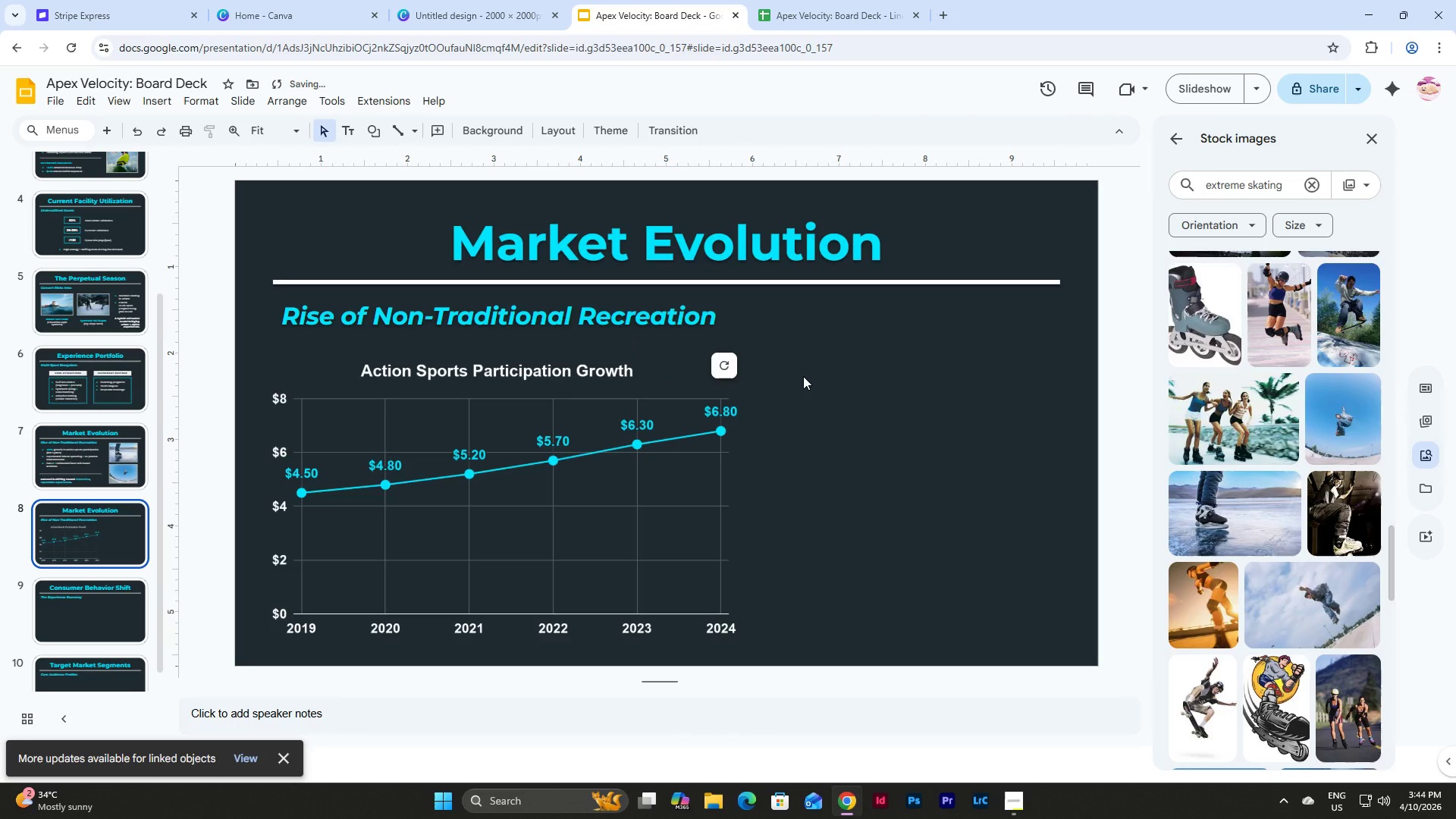 
left_click([803, 376])
 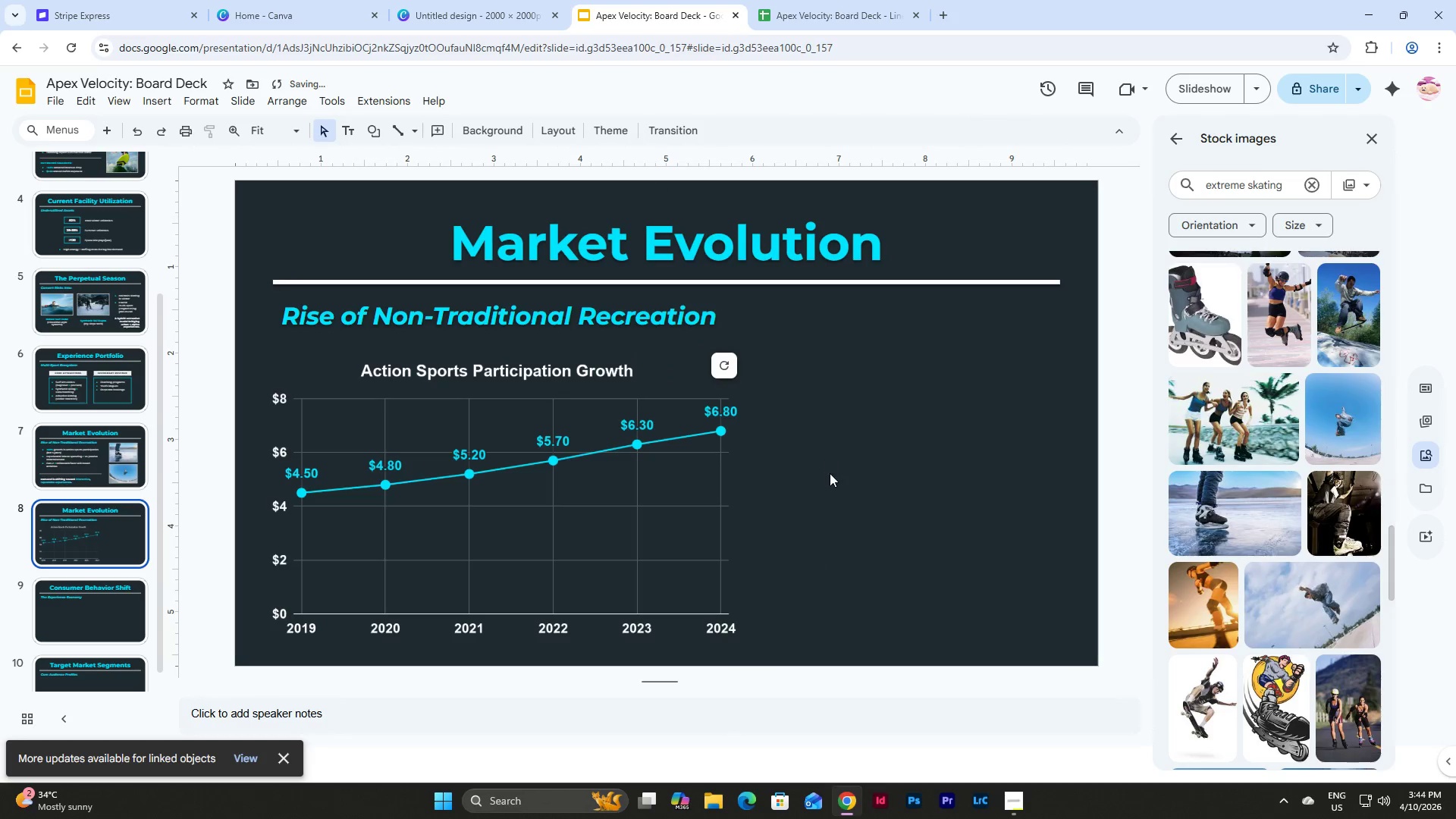 
left_click_drag(start_coordinate=[830, 474], to_coordinate=[566, 410])
 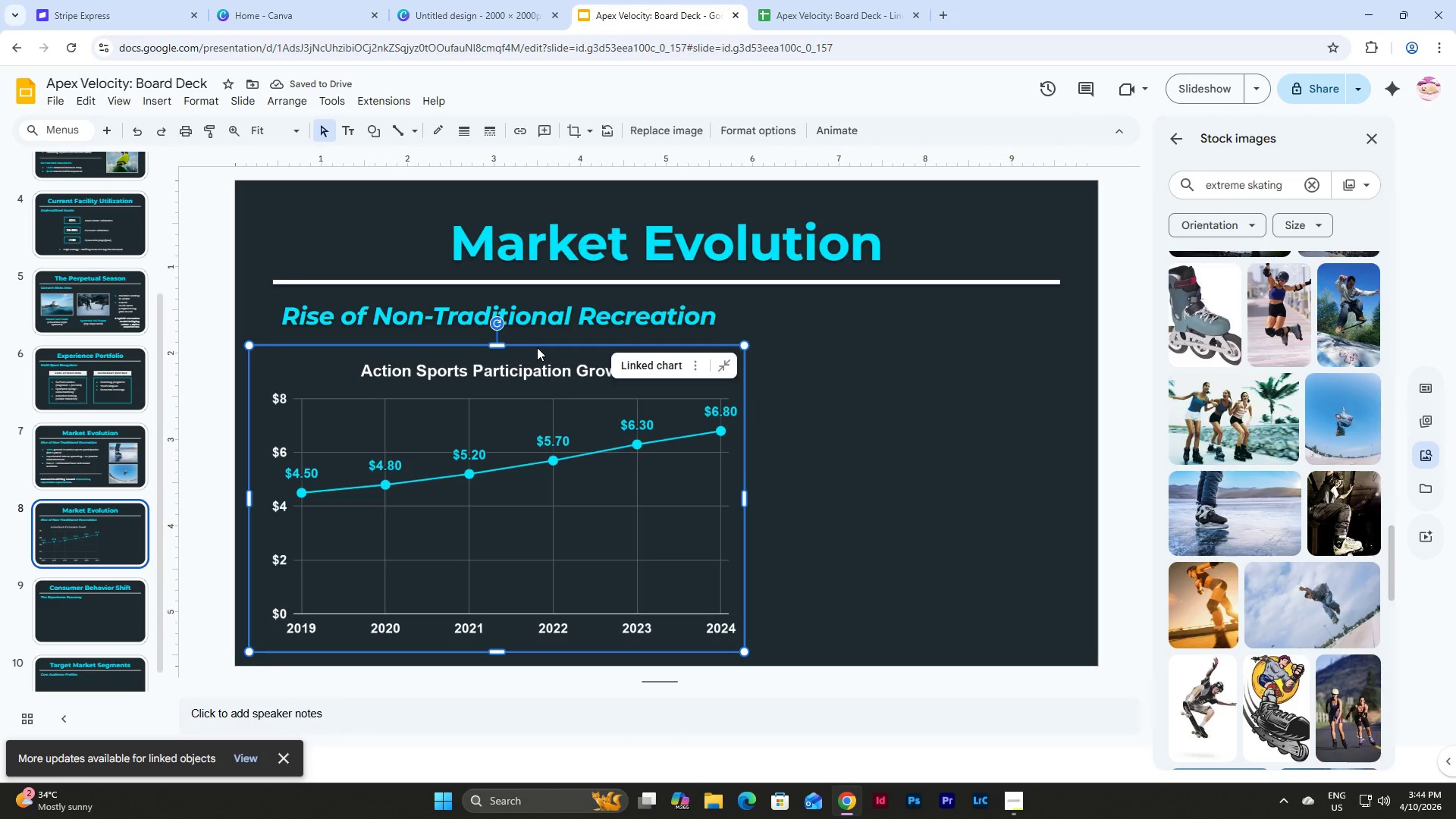 
left_click_drag(start_coordinate=[537, 347], to_coordinate=[561, 346])
 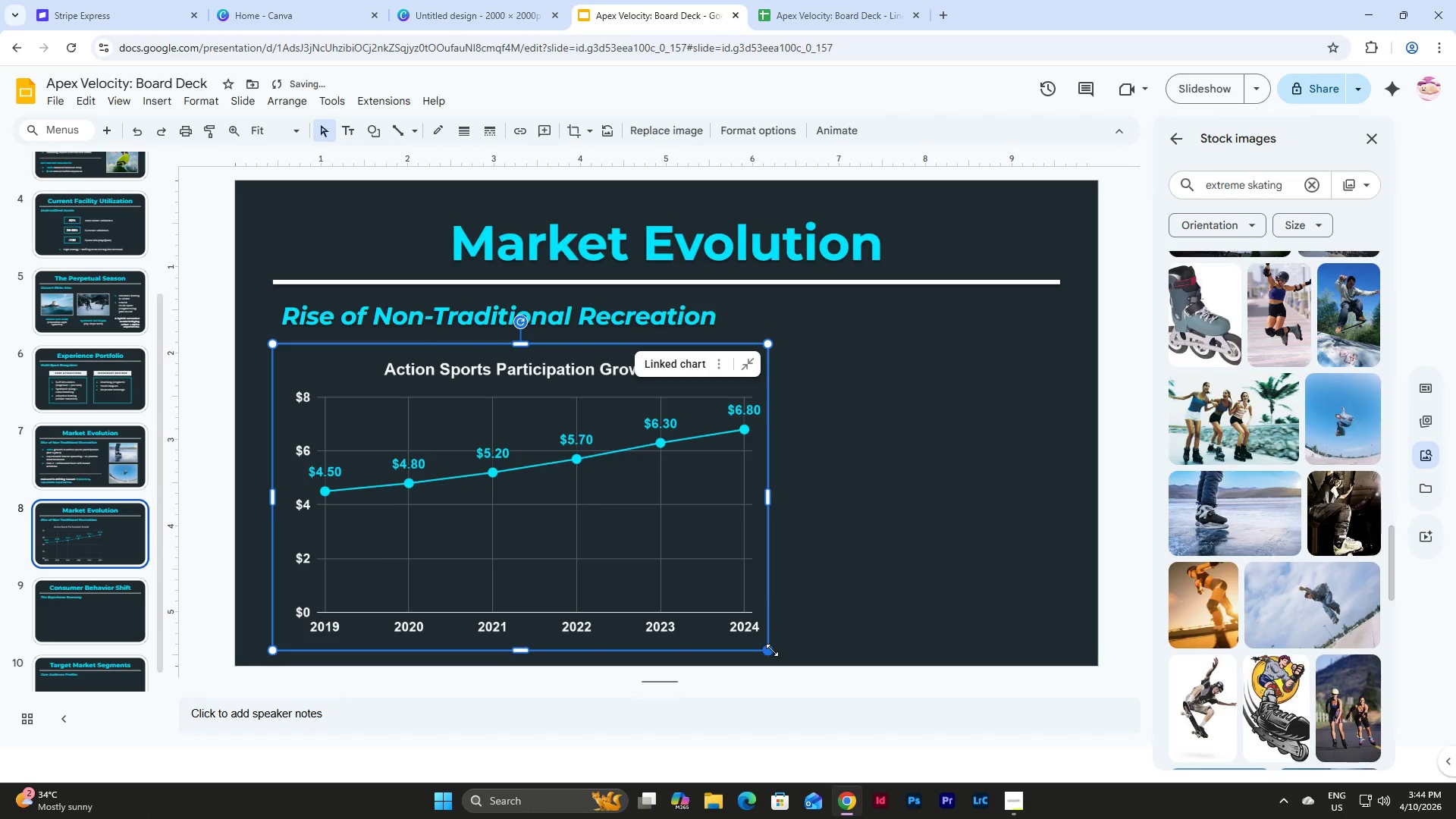 
left_click_drag(start_coordinate=[772, 650], to_coordinate=[741, 615])
 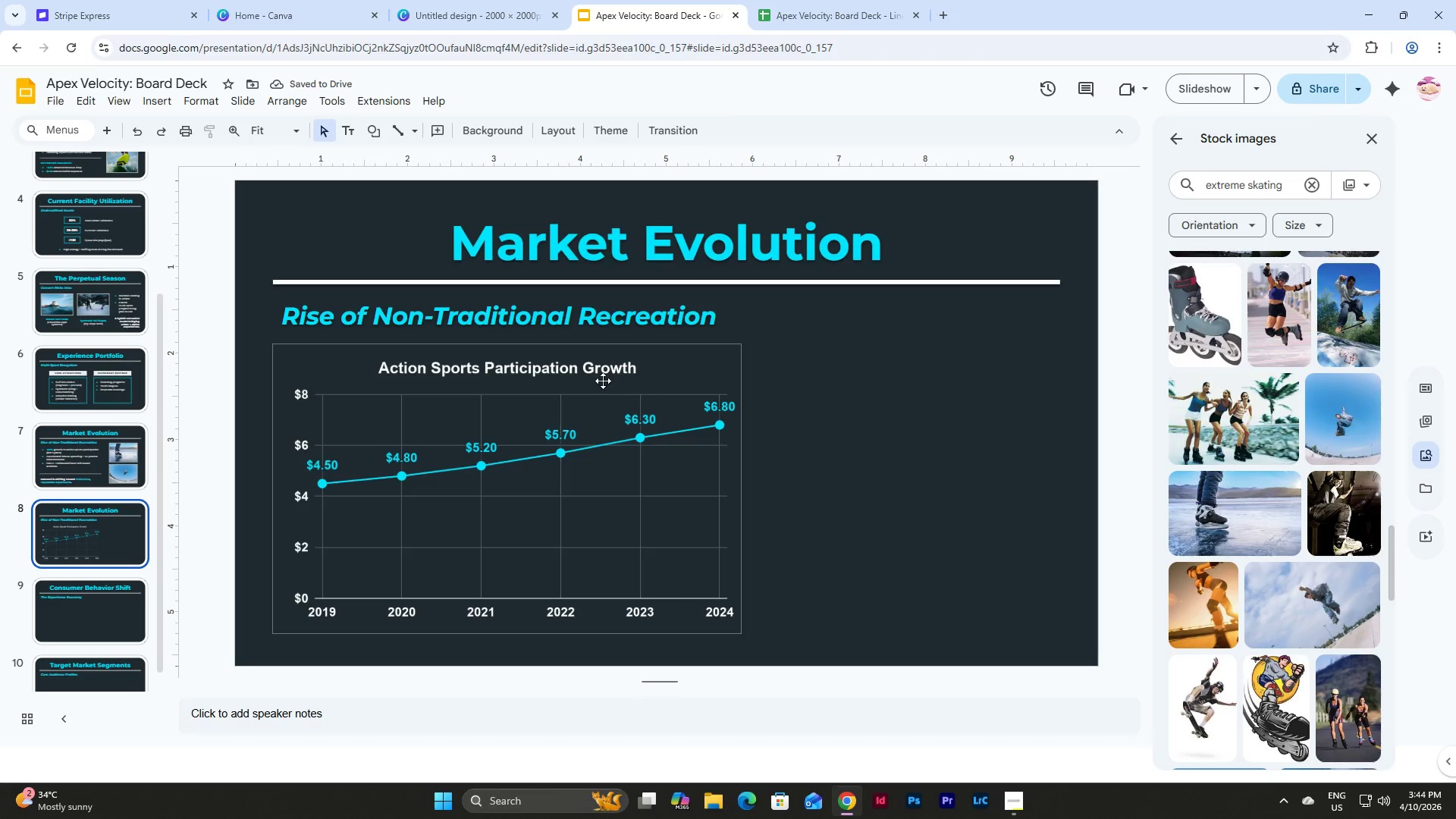 
wait(5.66)
 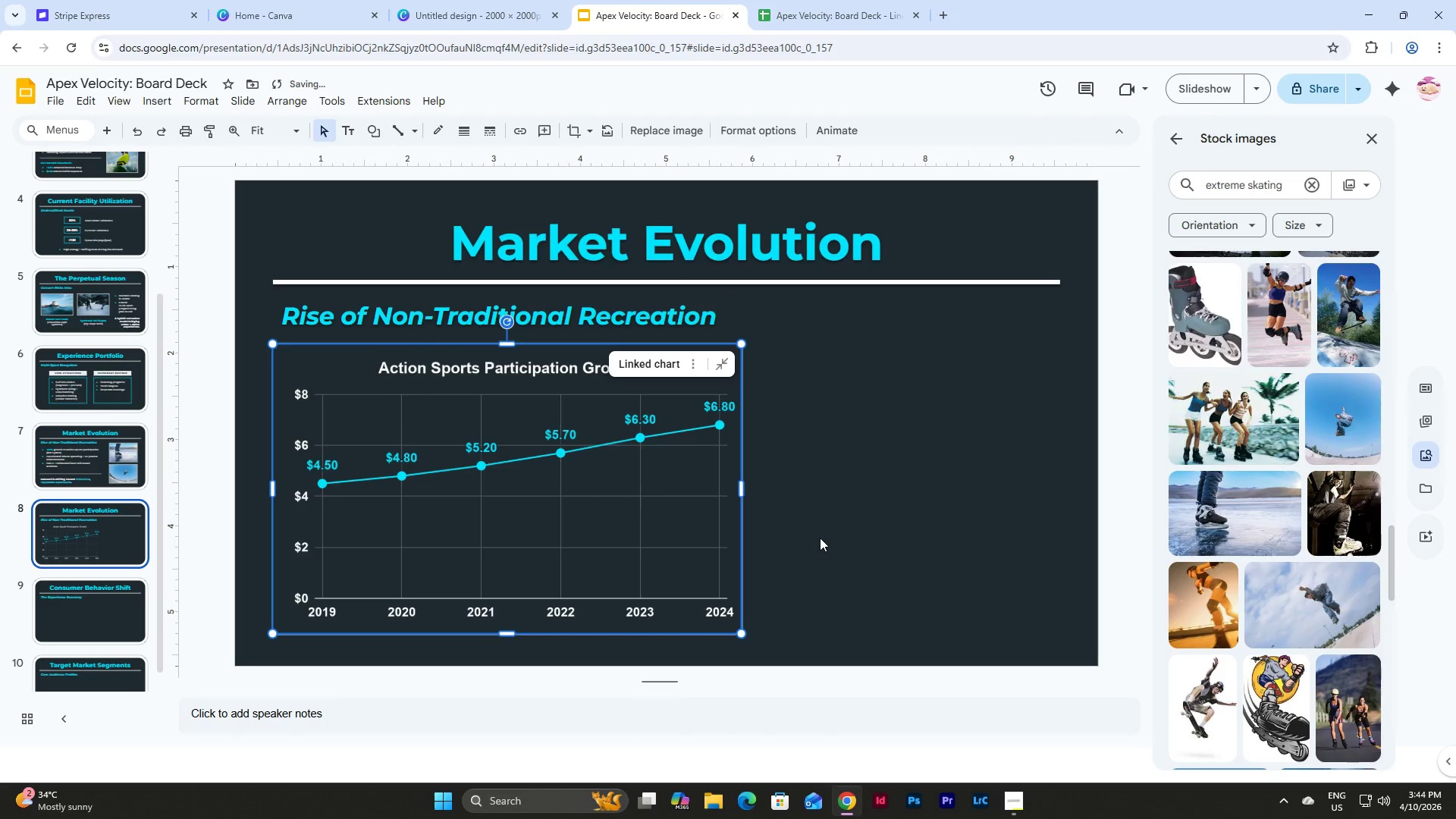 
left_click_drag(start_coordinate=[594, 345], to_coordinate=[615, 345])
 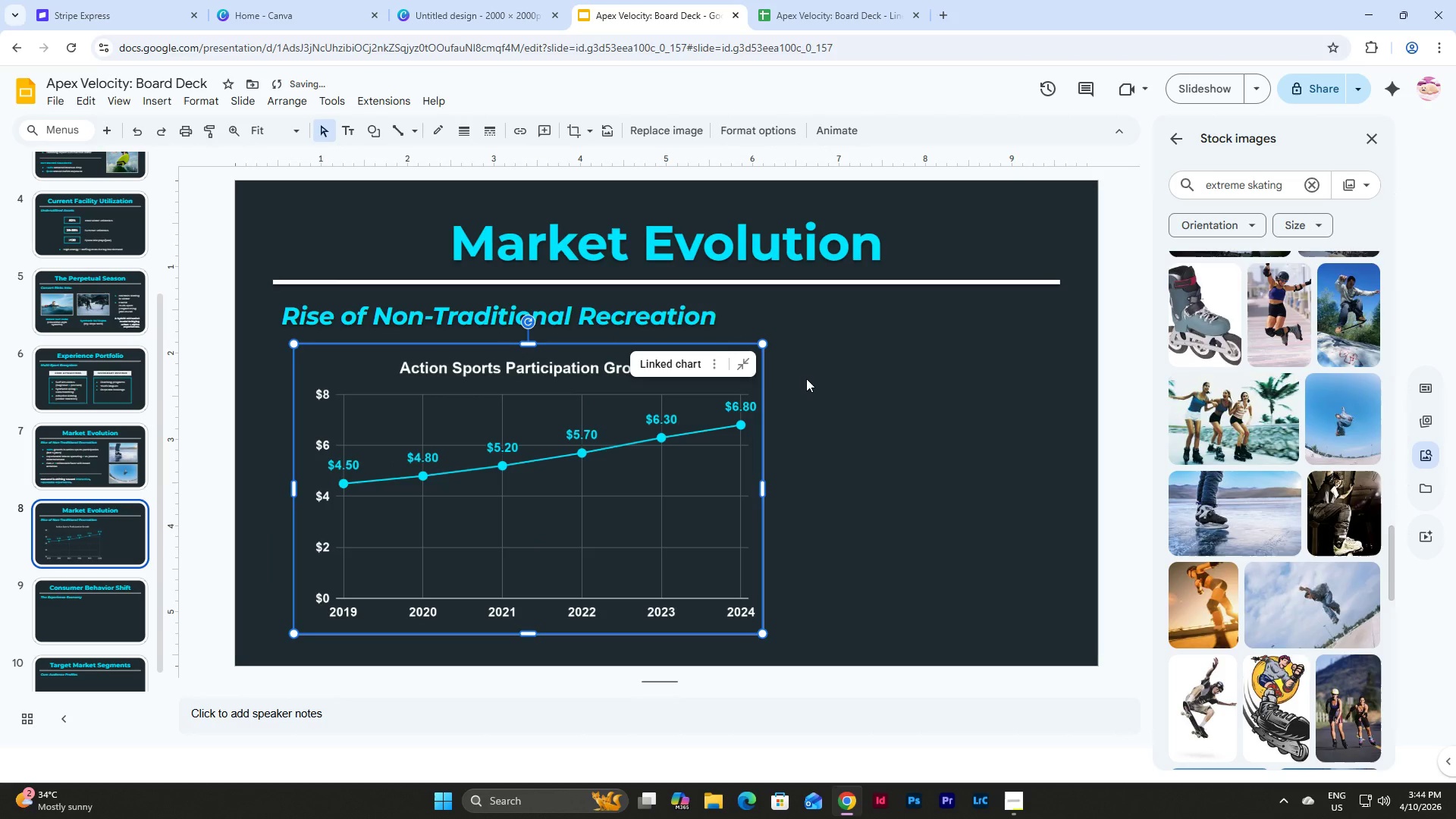 
left_click([811, 378])
 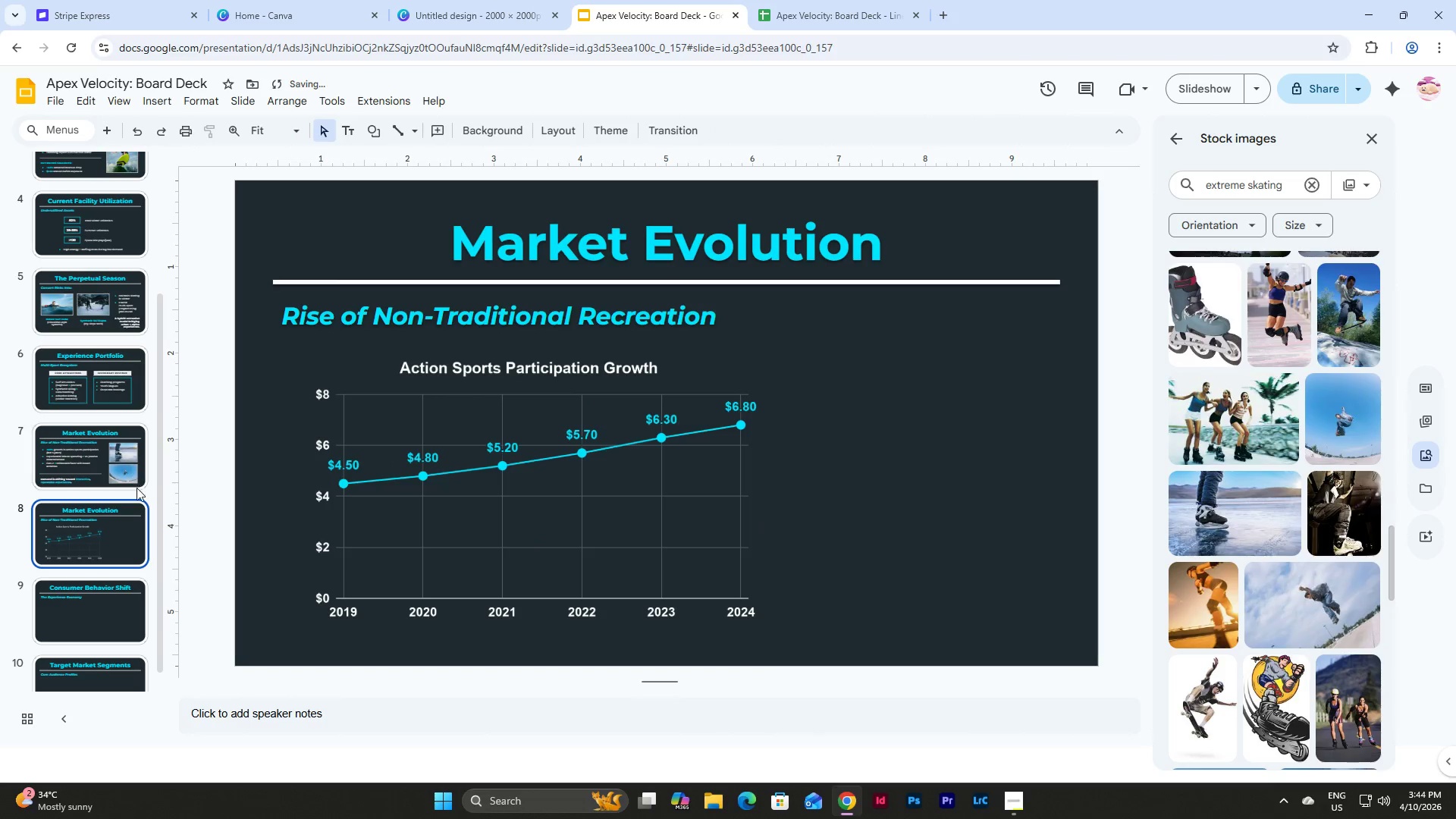 
left_click([86, 452])
 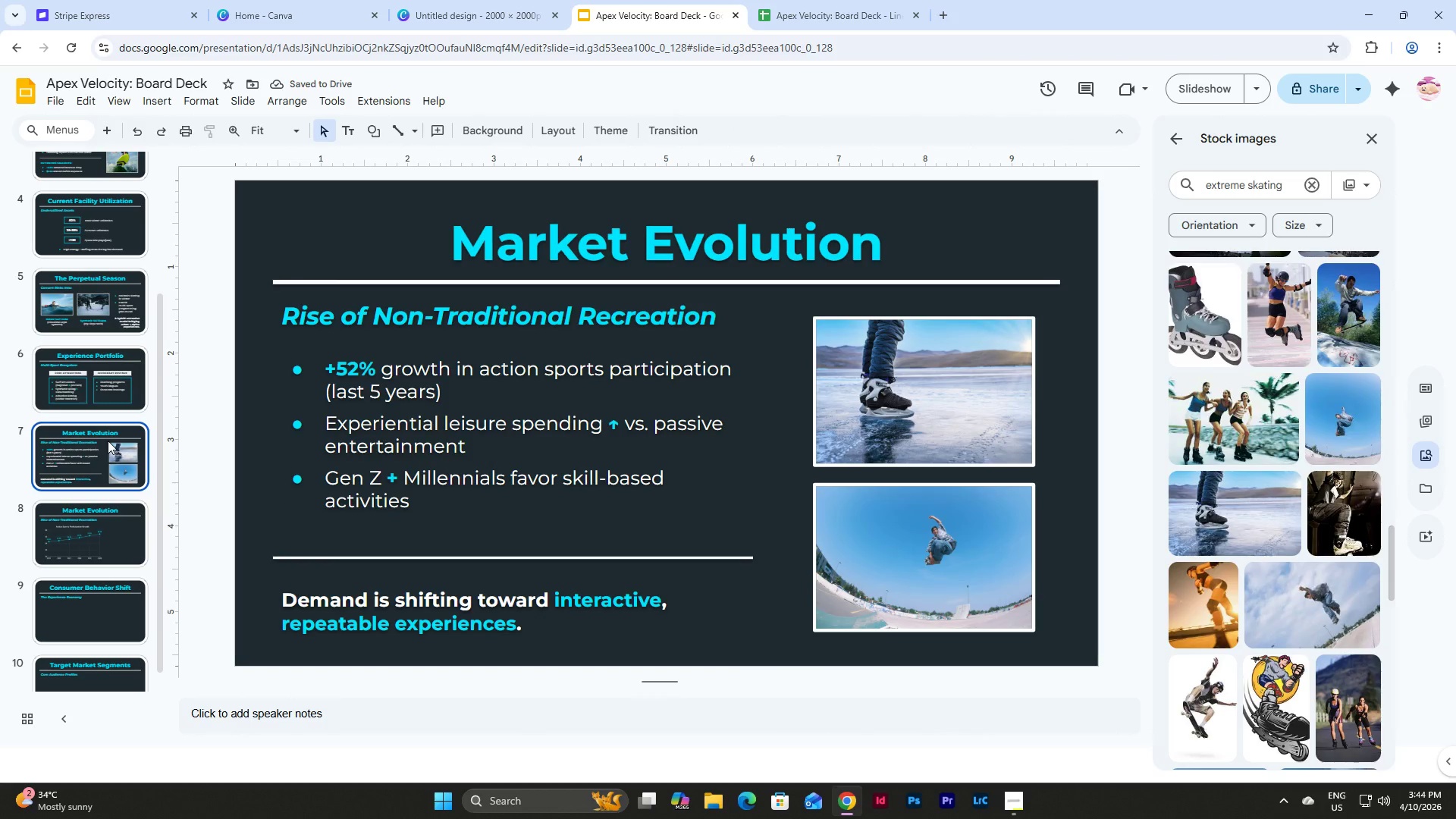 
left_click([99, 375])
 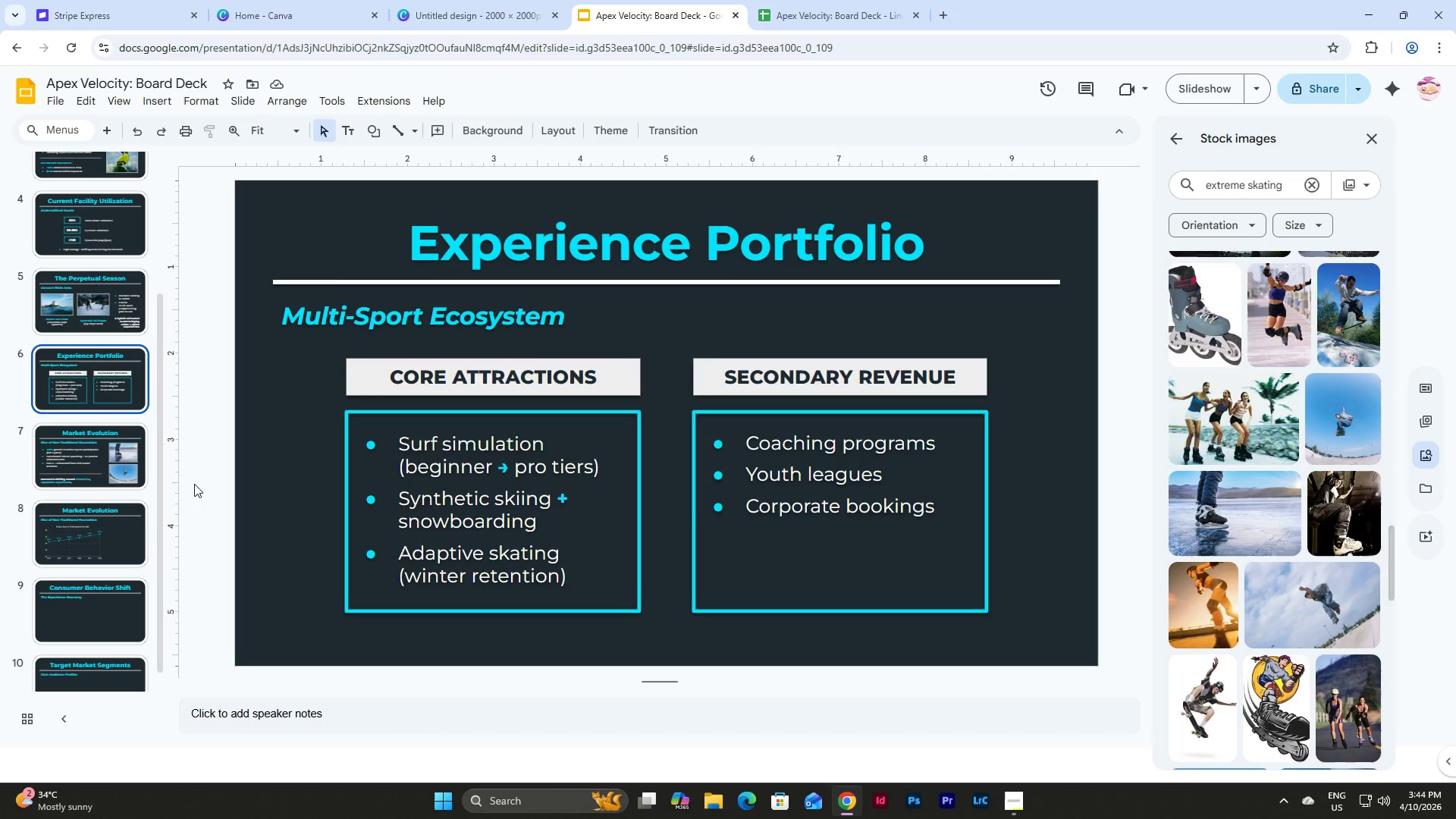 
left_click([82, 522])
 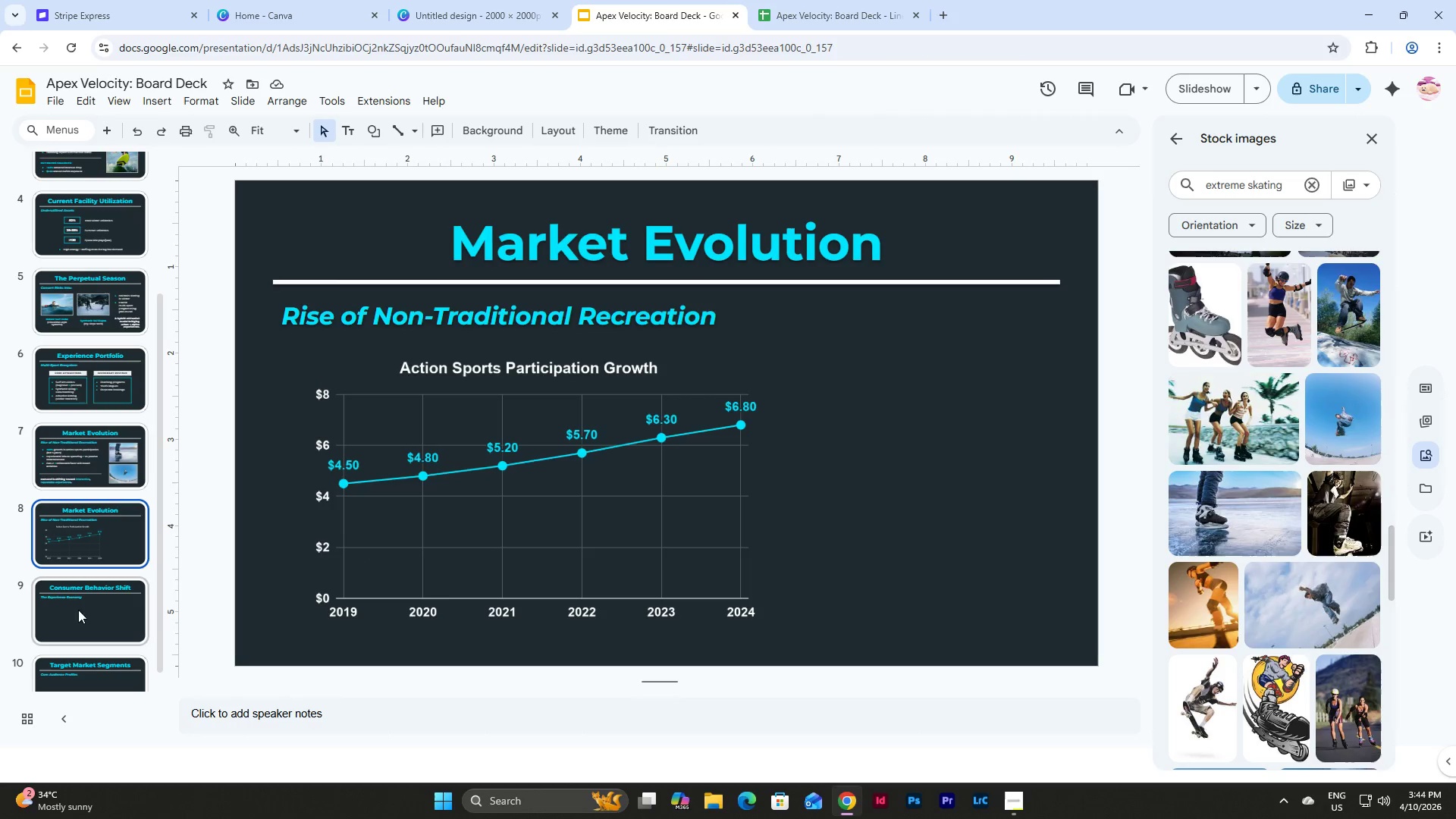 
left_click([523, 300])
 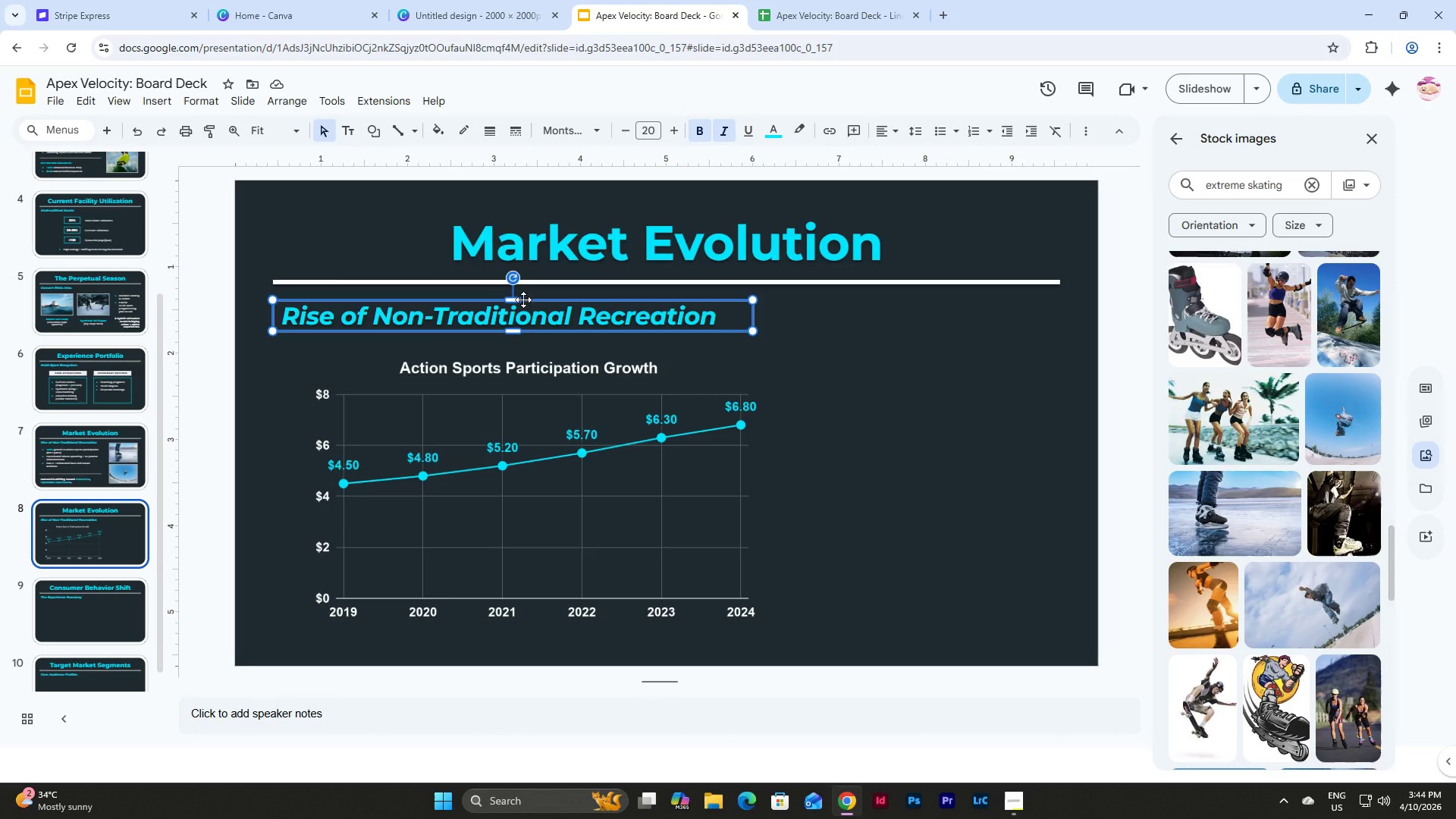 
key(Control+C)
 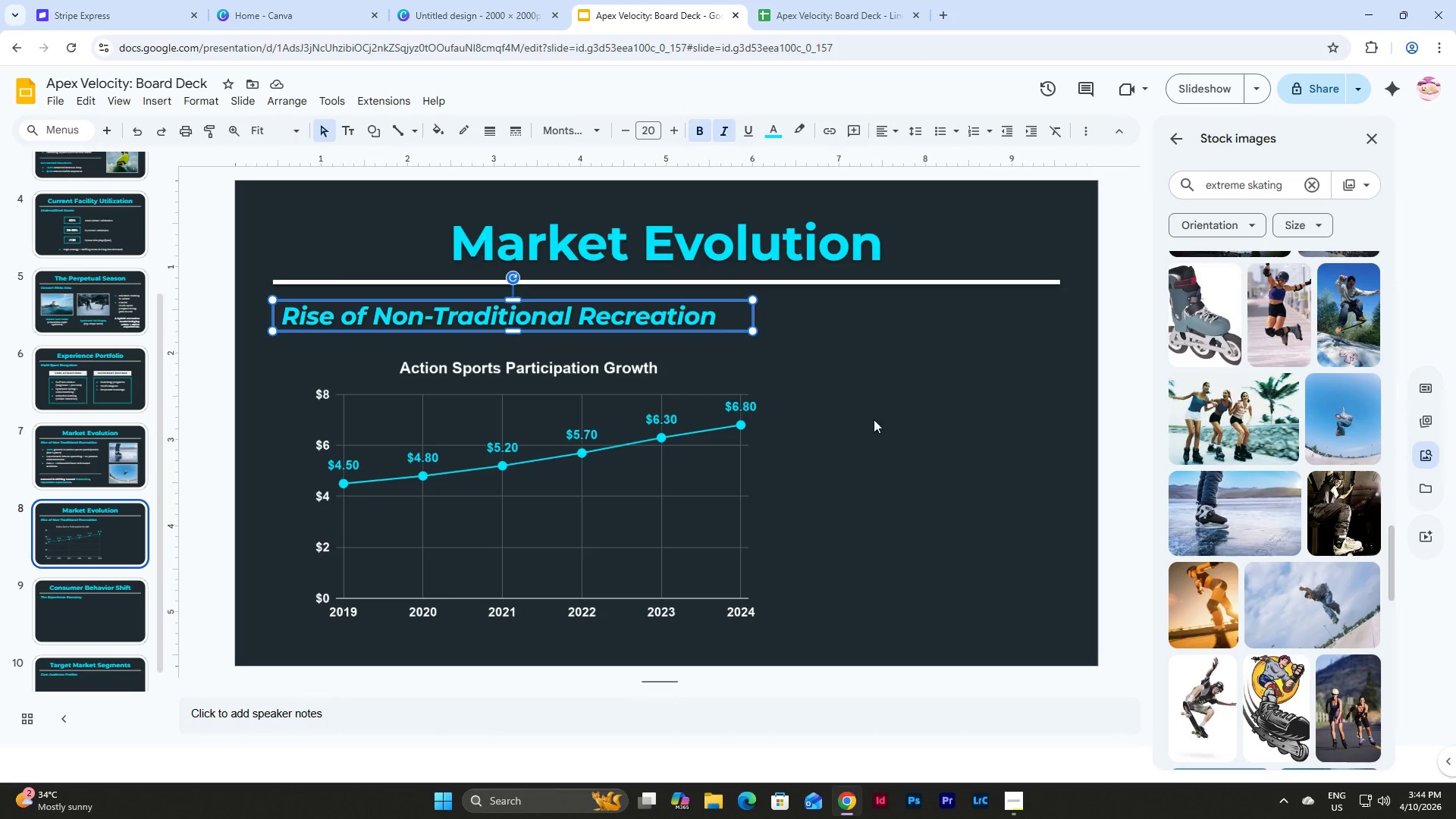 
left_click([877, 447])
 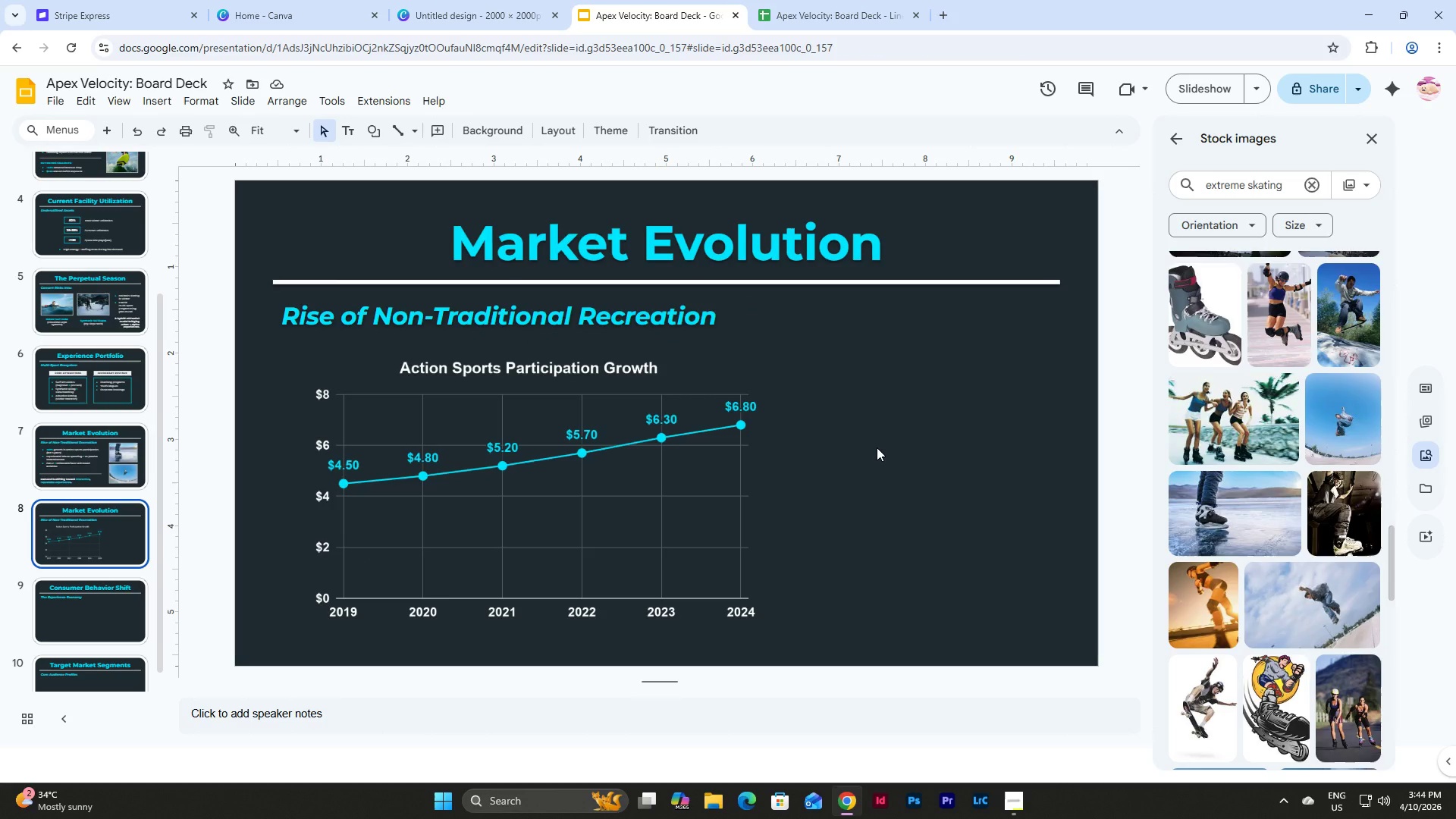 
hold_key(key=ControlLeft, duration=0.67)
 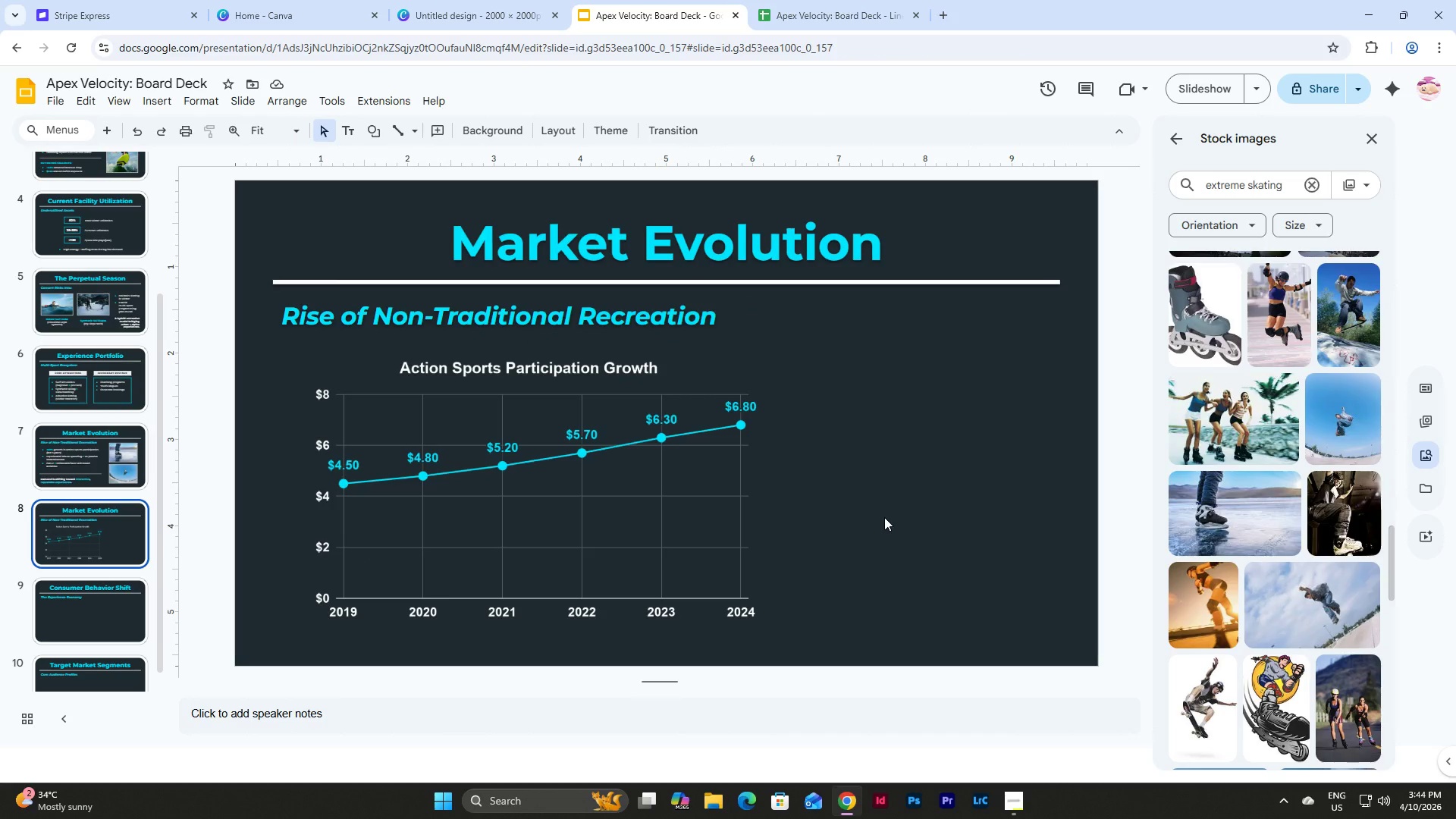 
key(Control+V)
 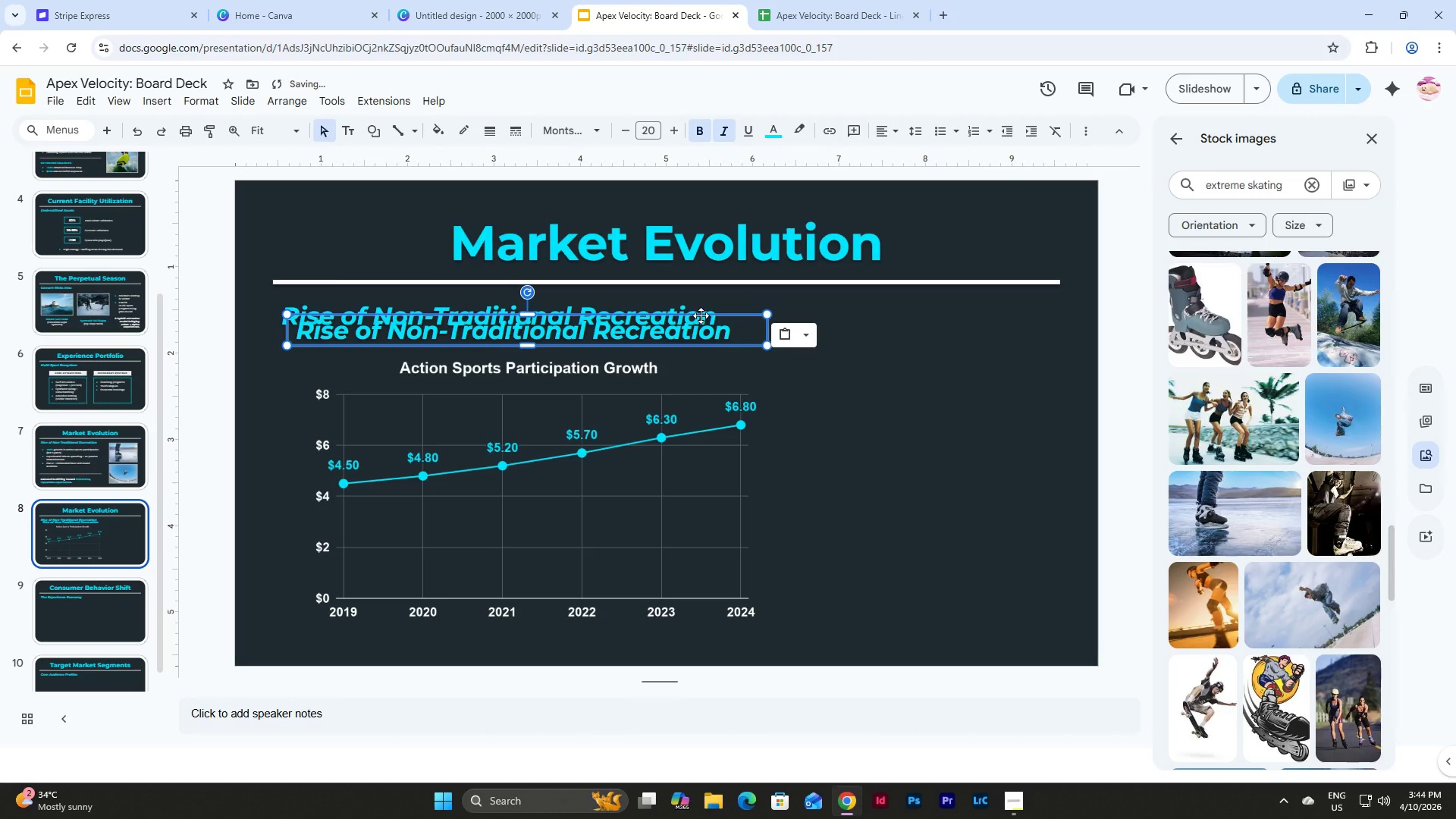 
left_click_drag(start_coordinate=[701, 315], to_coordinate=[970, 535])
 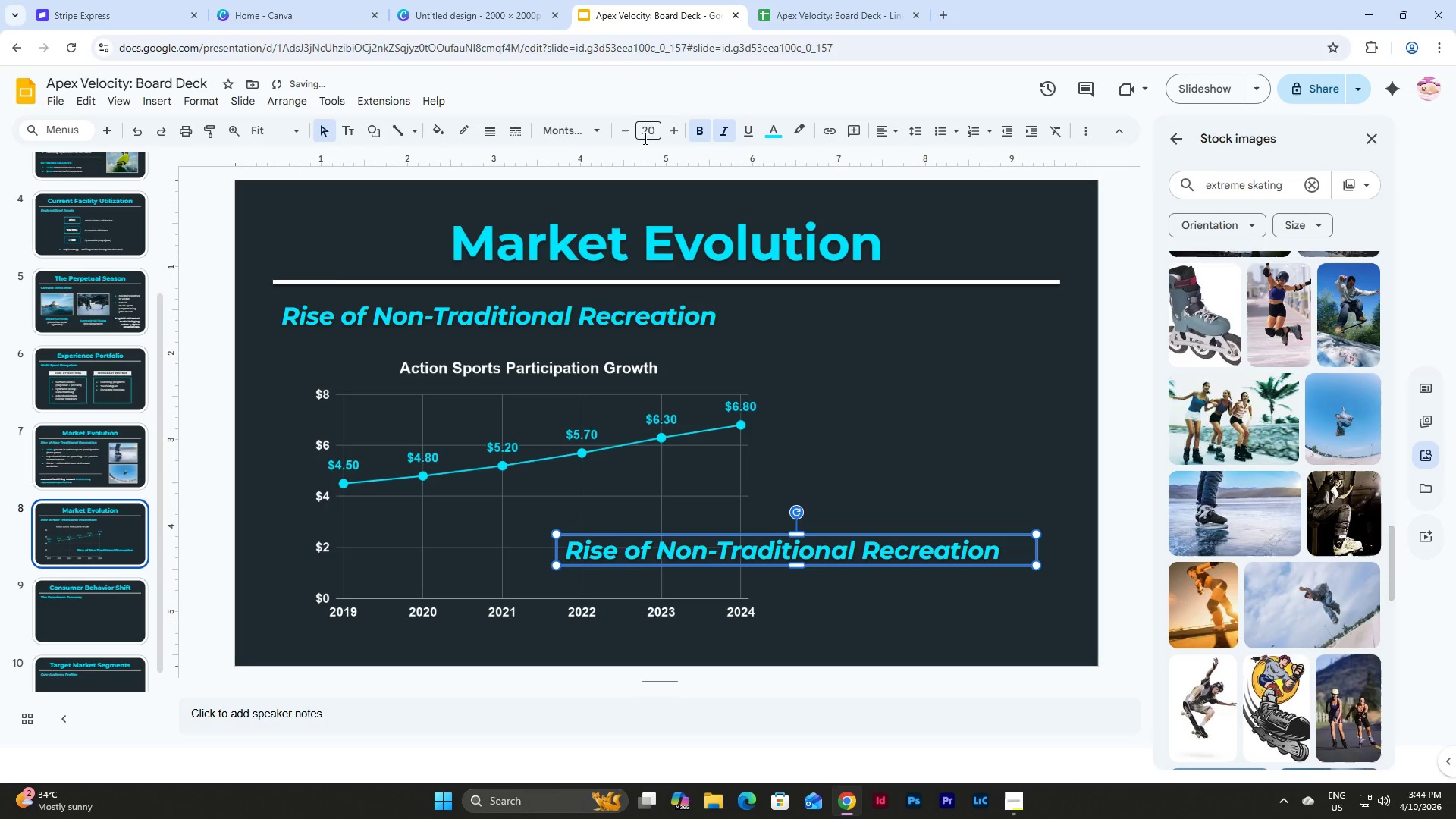 
left_click([651, 128])
 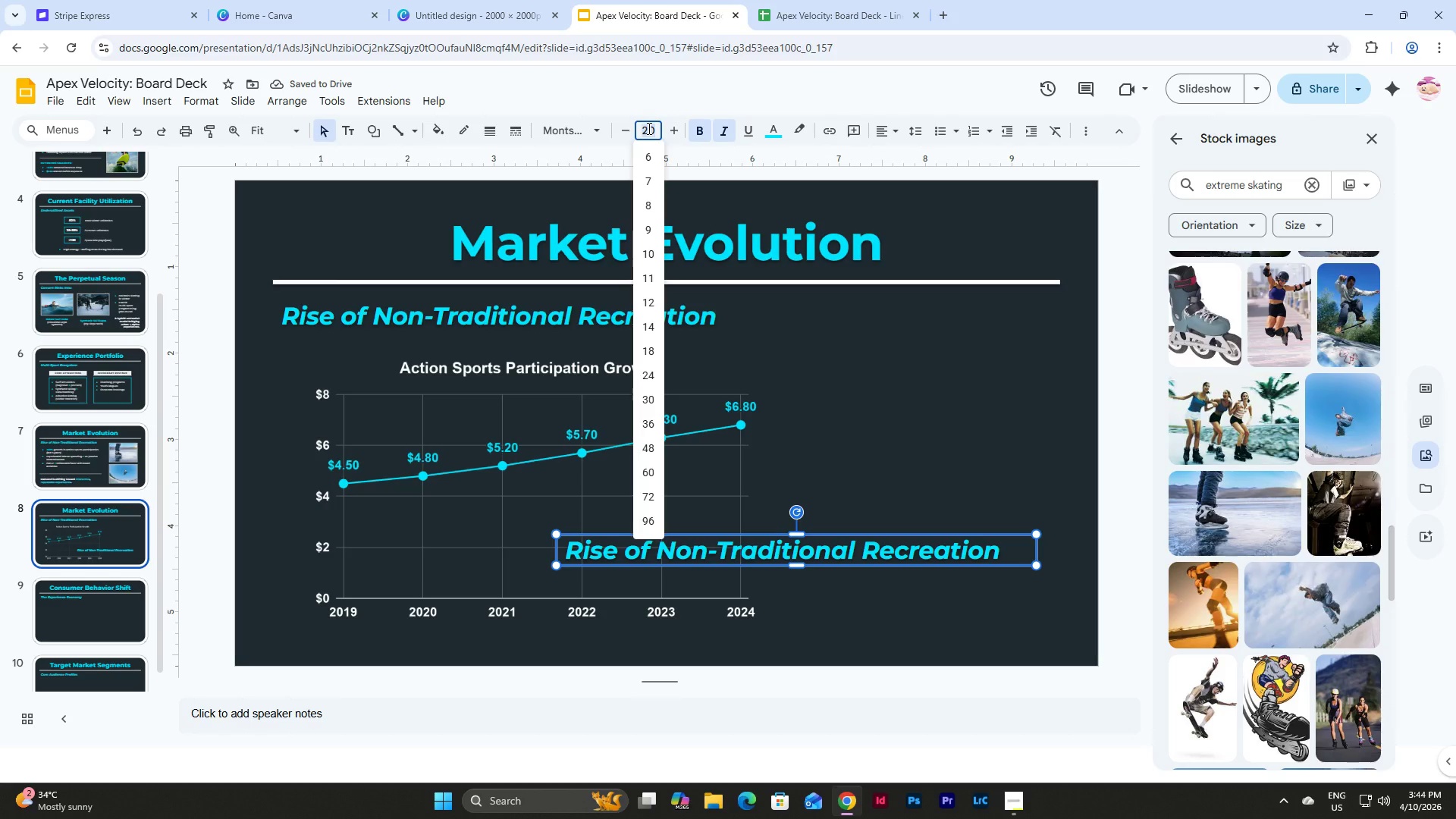 
key(Numpad1)
 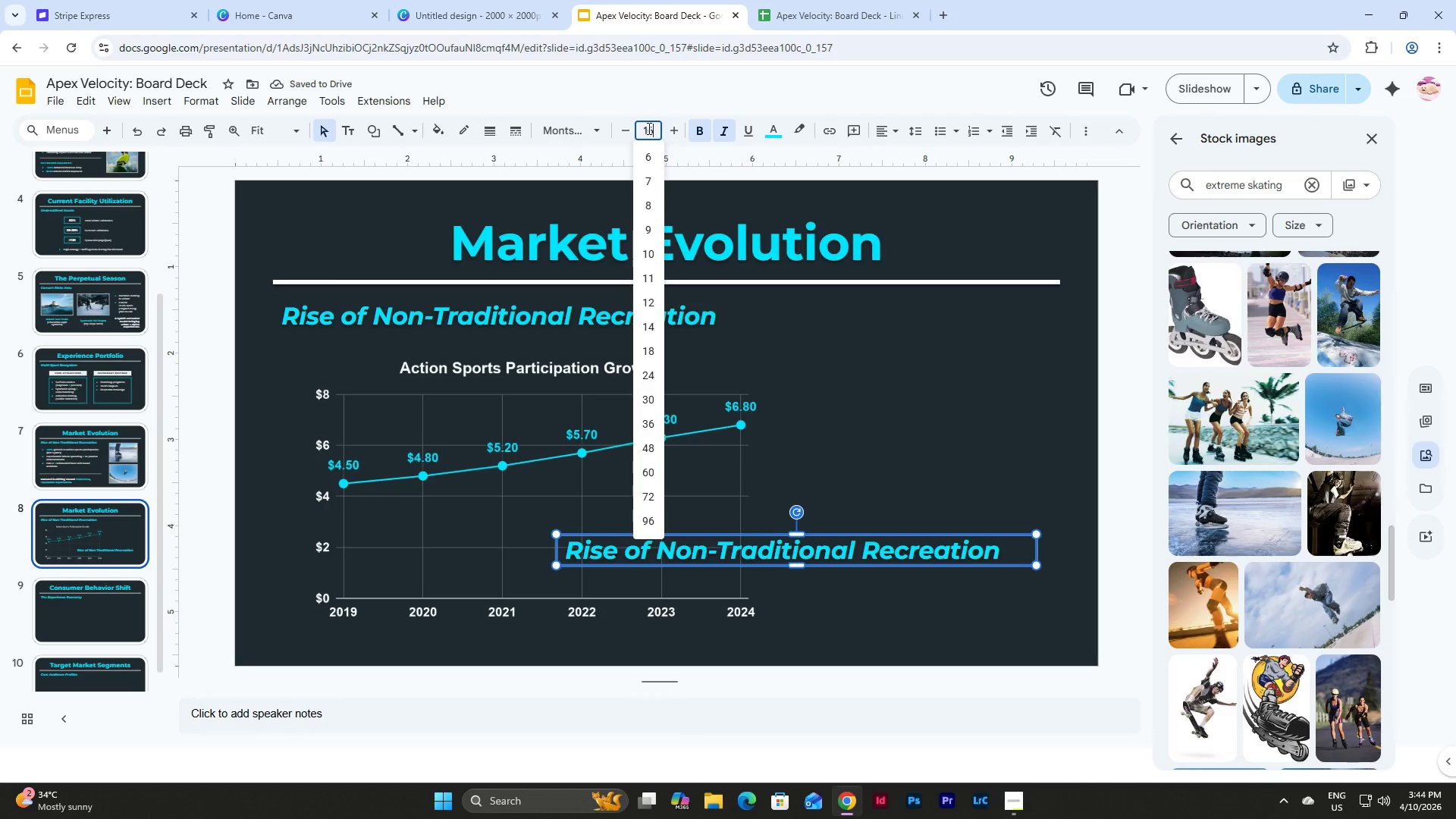 
key(Numpad6)
 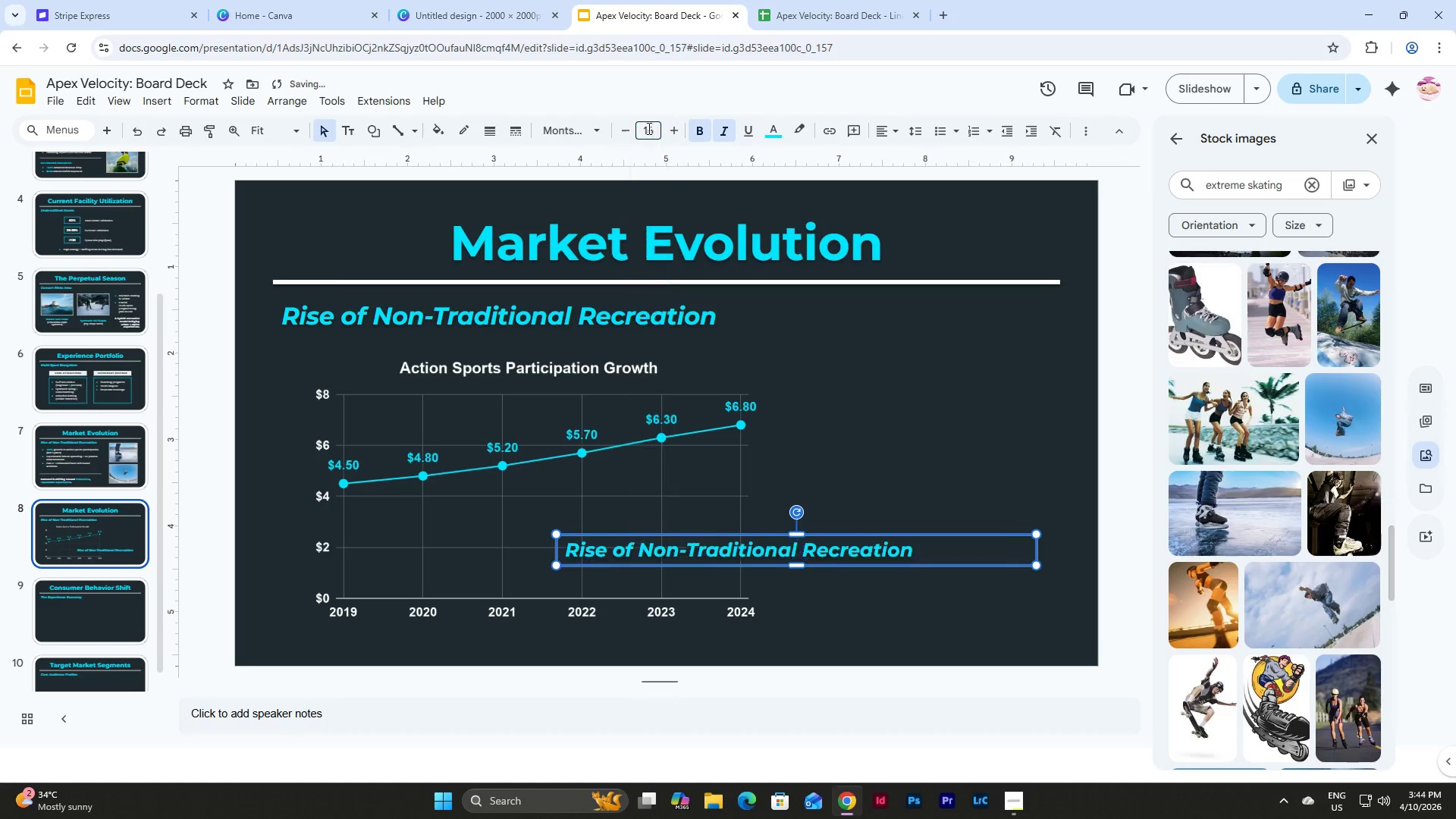 
key(NumpadEnter)
 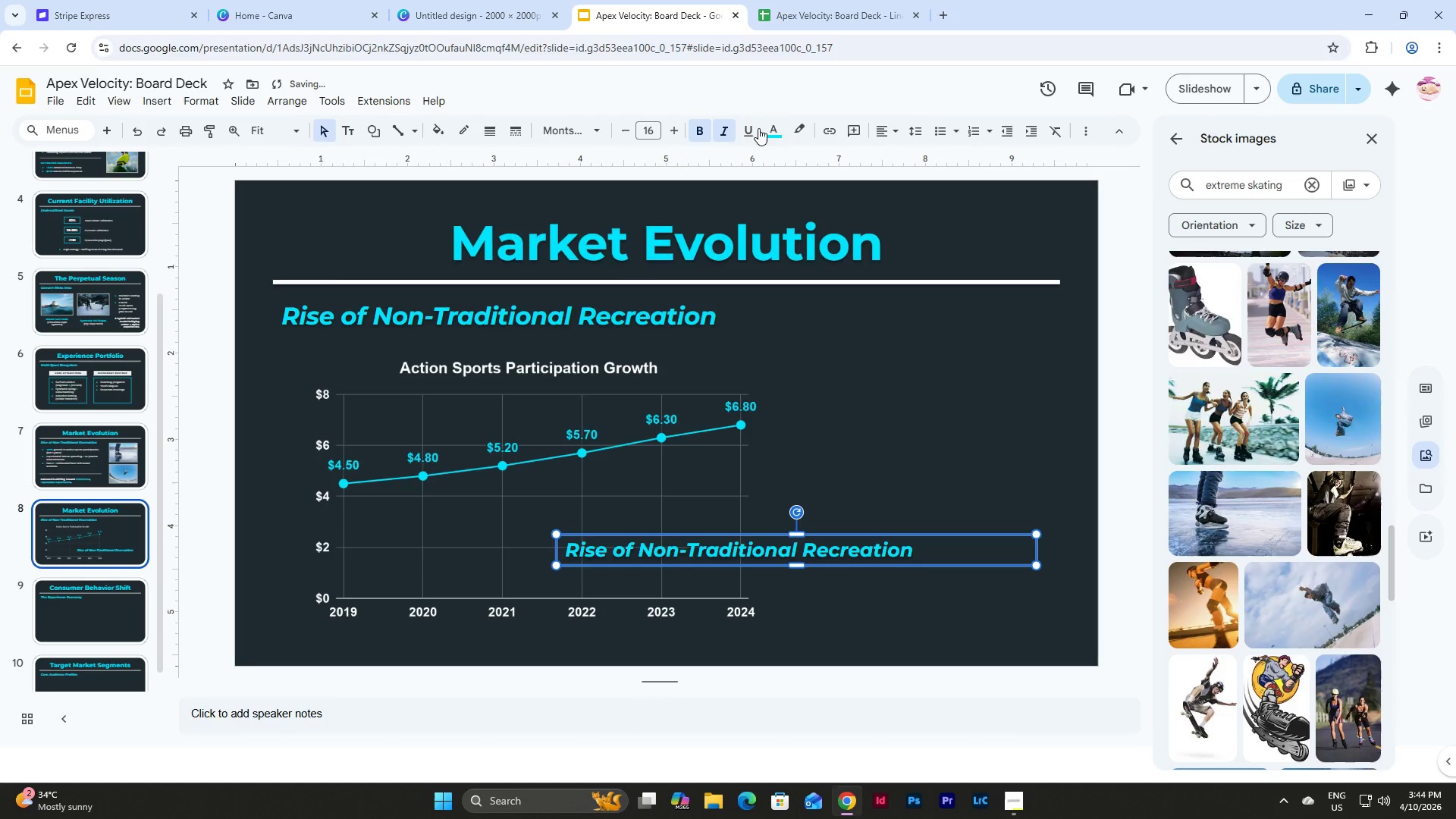 
left_click([724, 132])
 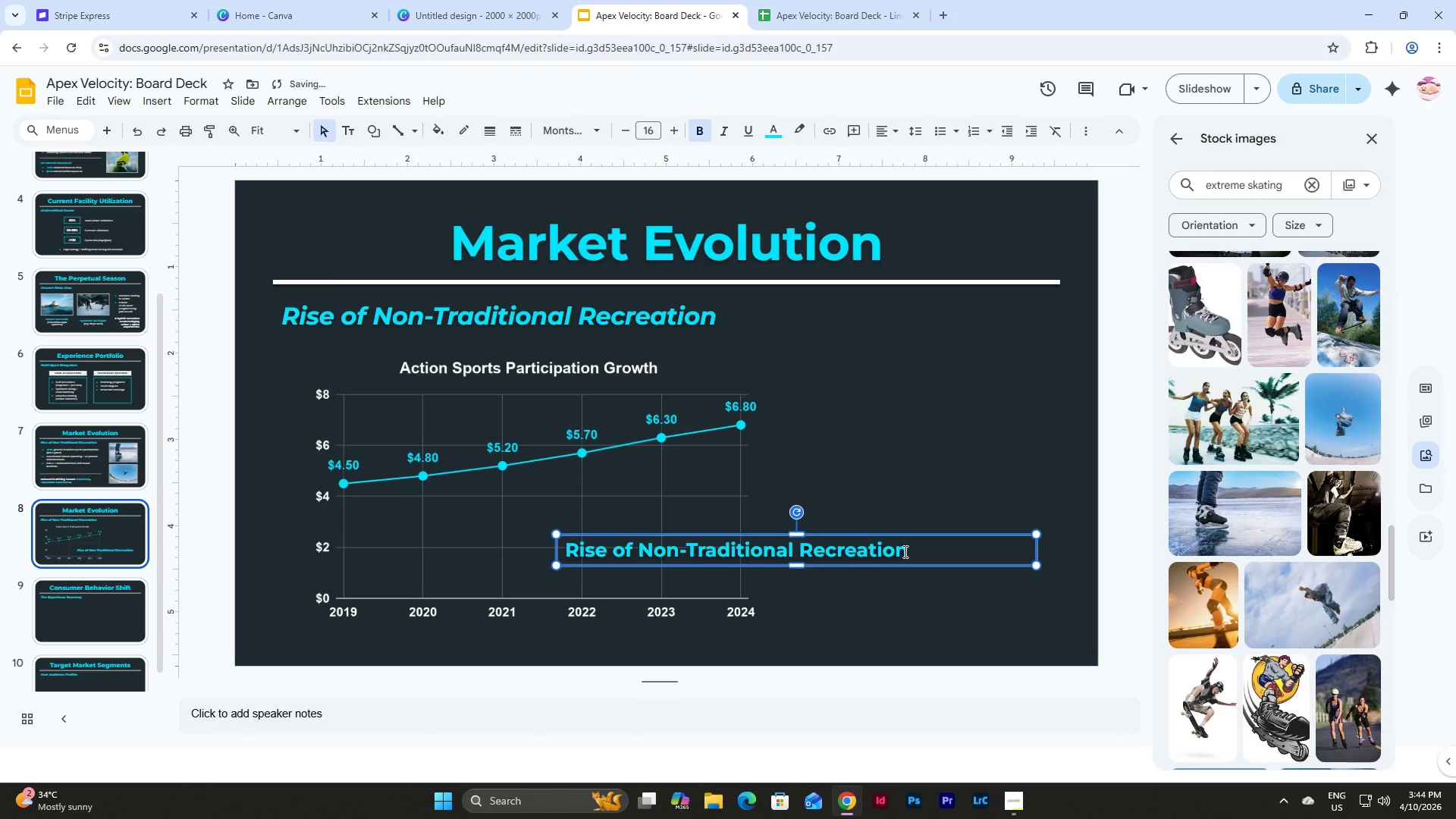 
left_click_drag(start_coordinate=[904, 551], to_coordinate=[556, 548])
 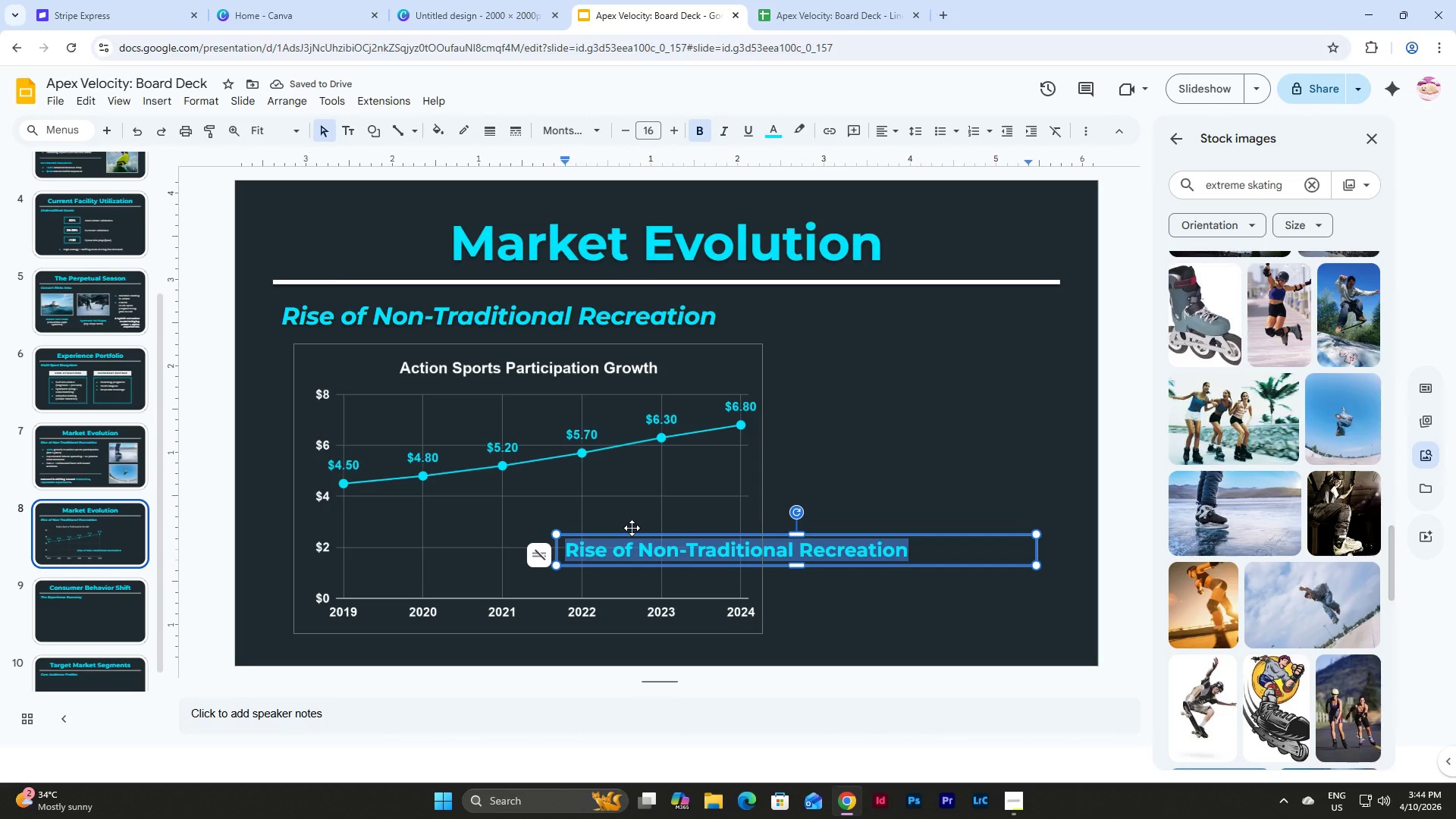 
type(Miil)
key(Backspace)
key(Backspace)
type(llions)
 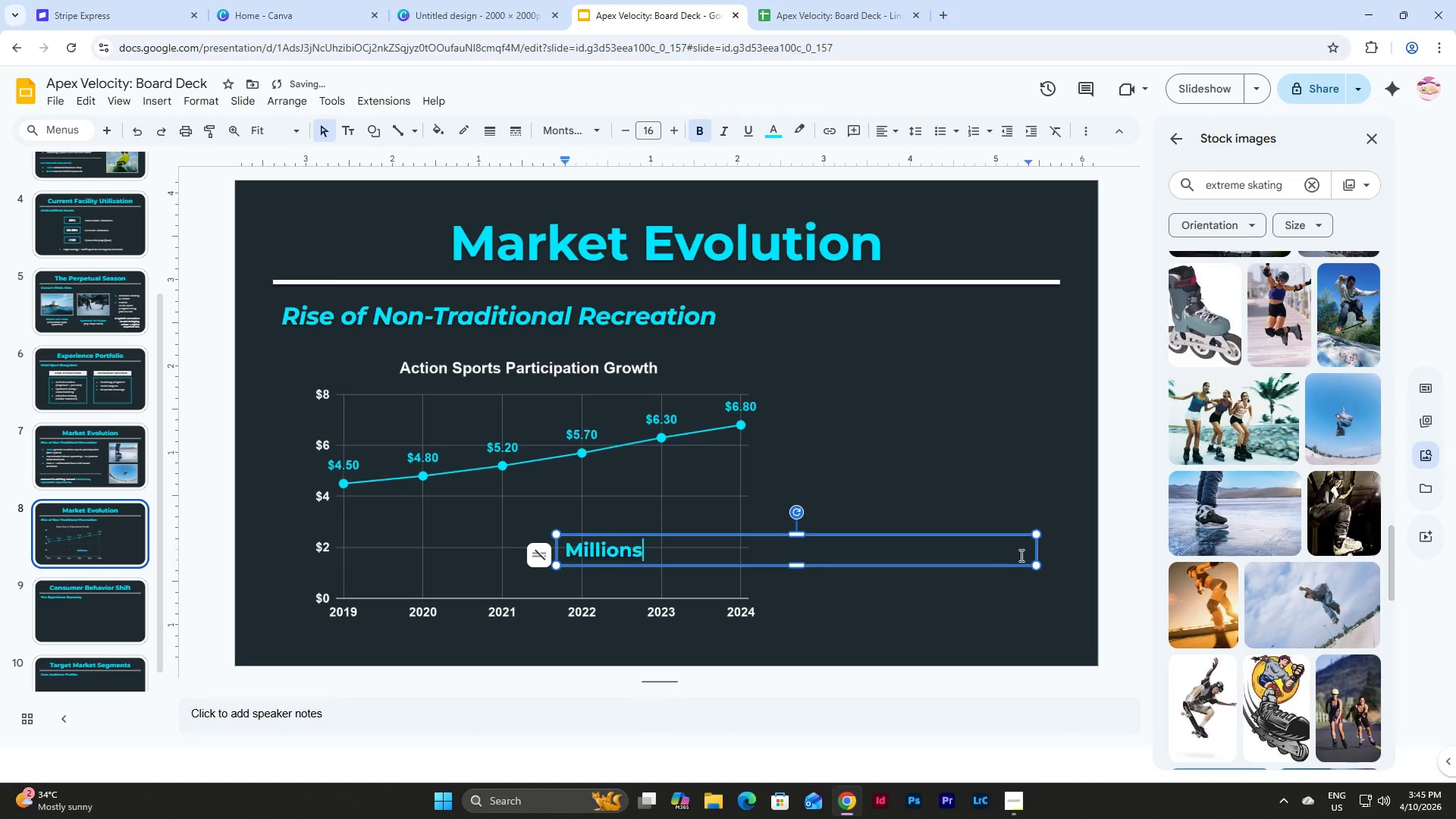 
left_click_drag(start_coordinate=[1039, 548], to_coordinate=[667, 566])
 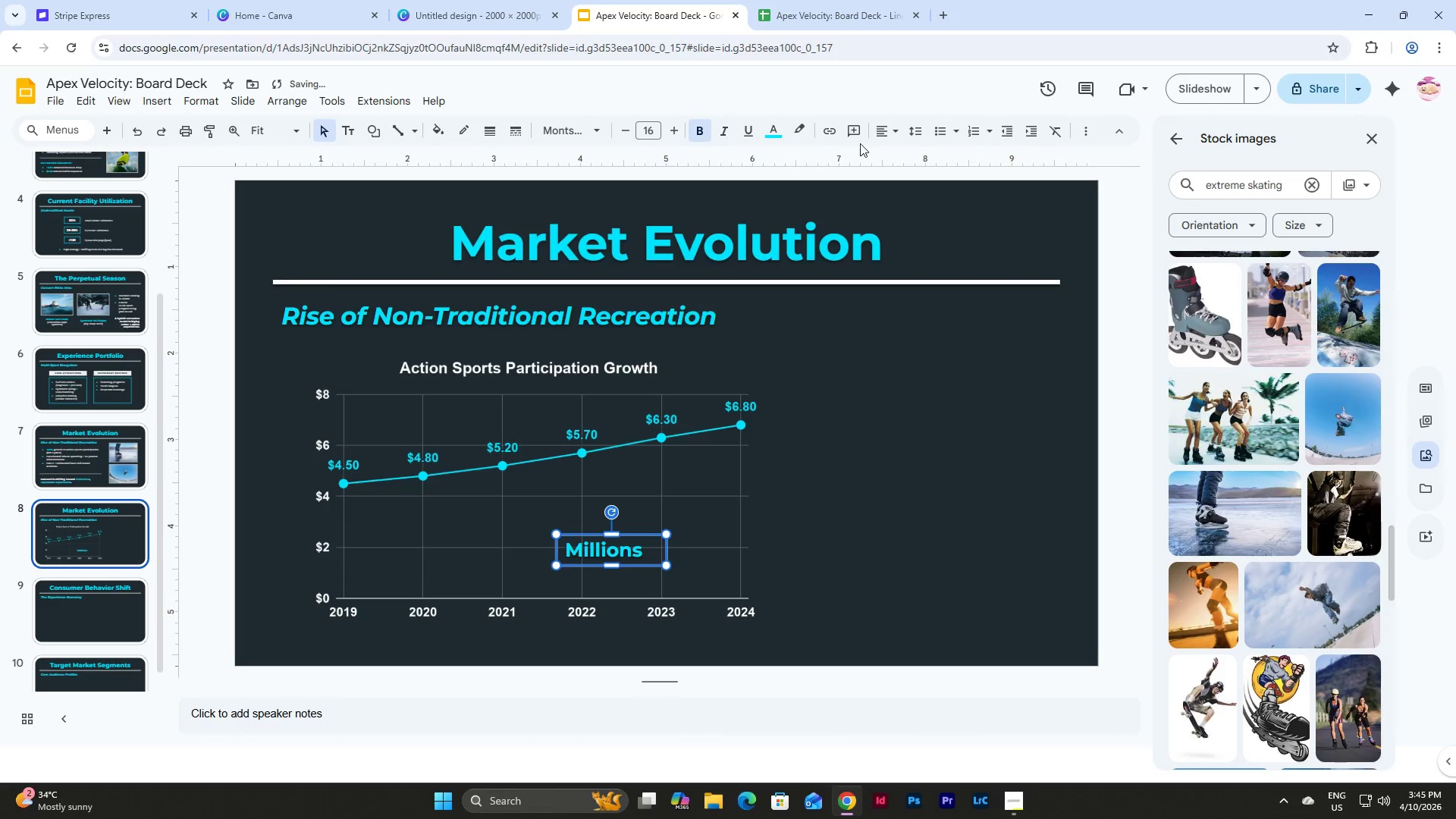 
left_click([887, 136])
 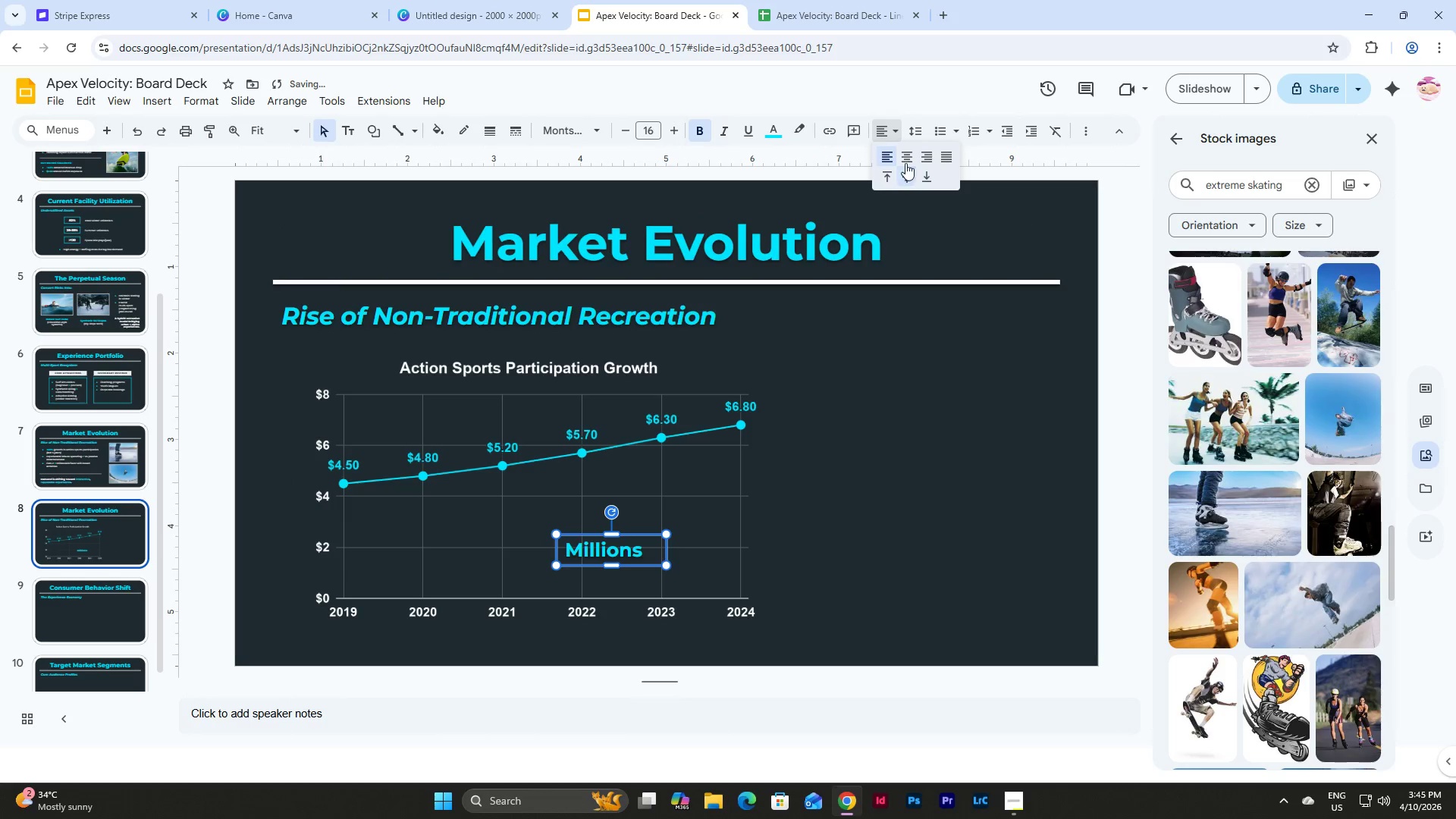 
left_click([905, 160])
 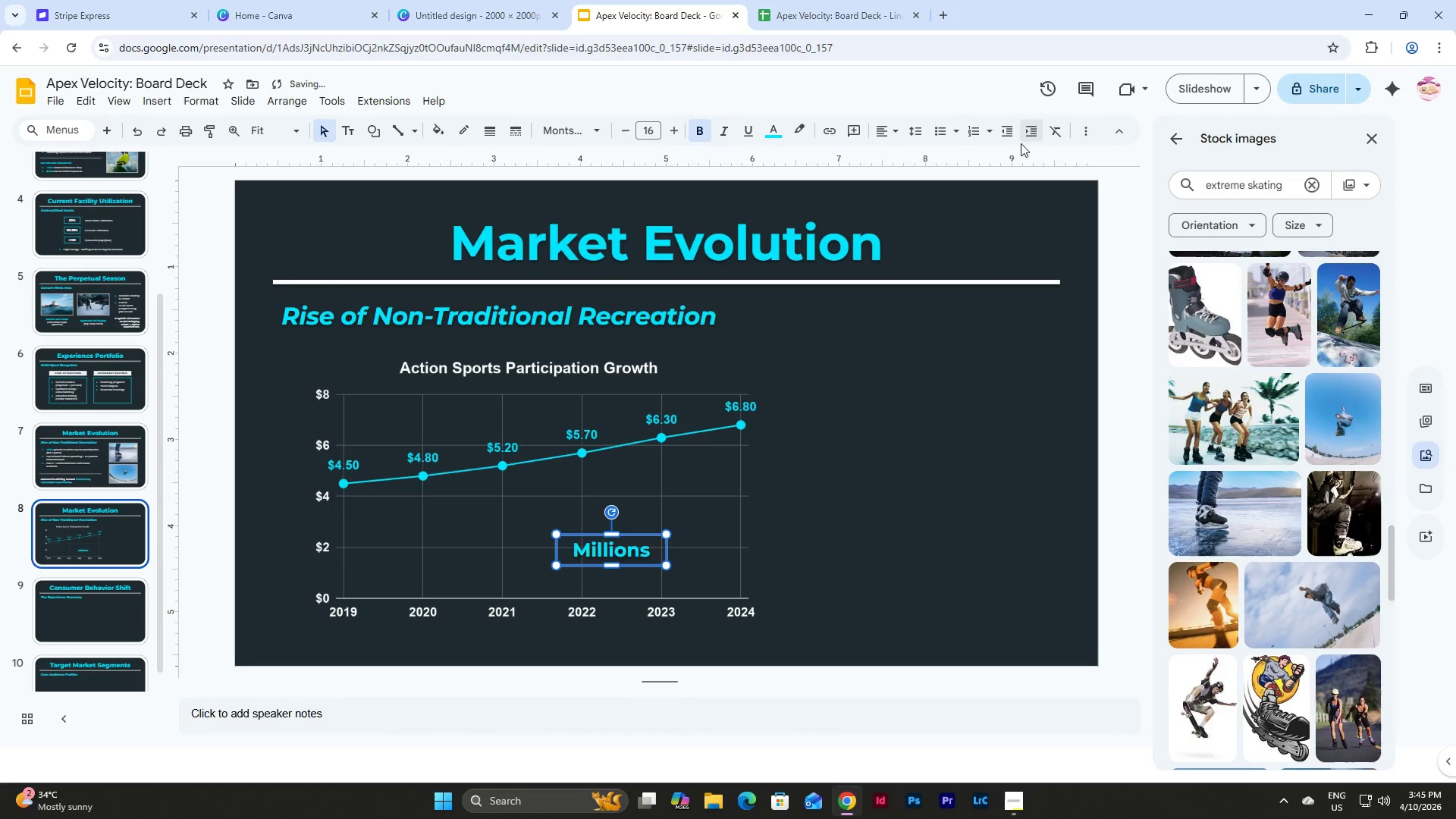 
left_click([771, 132])
 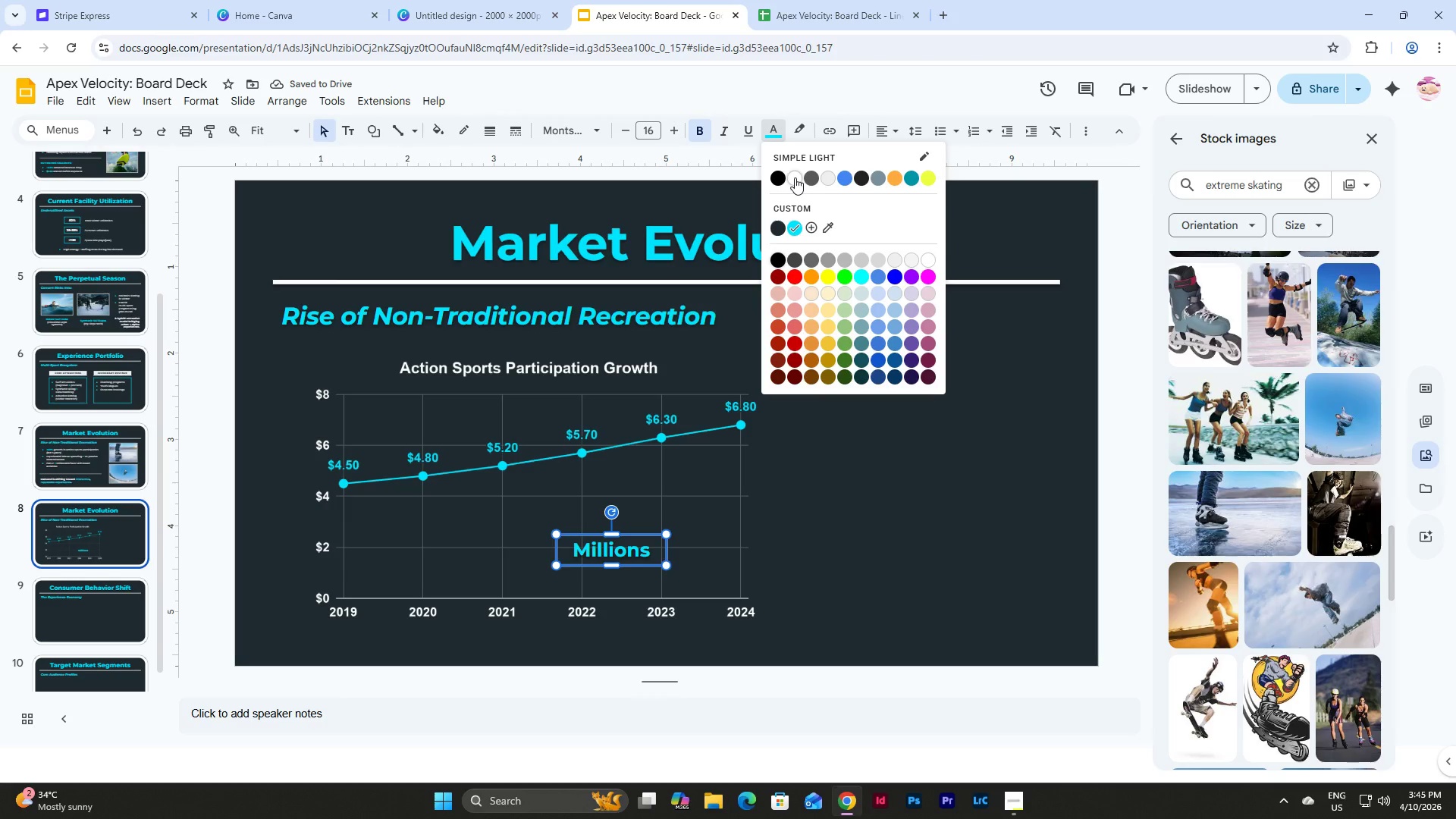 
left_click([795, 177])
 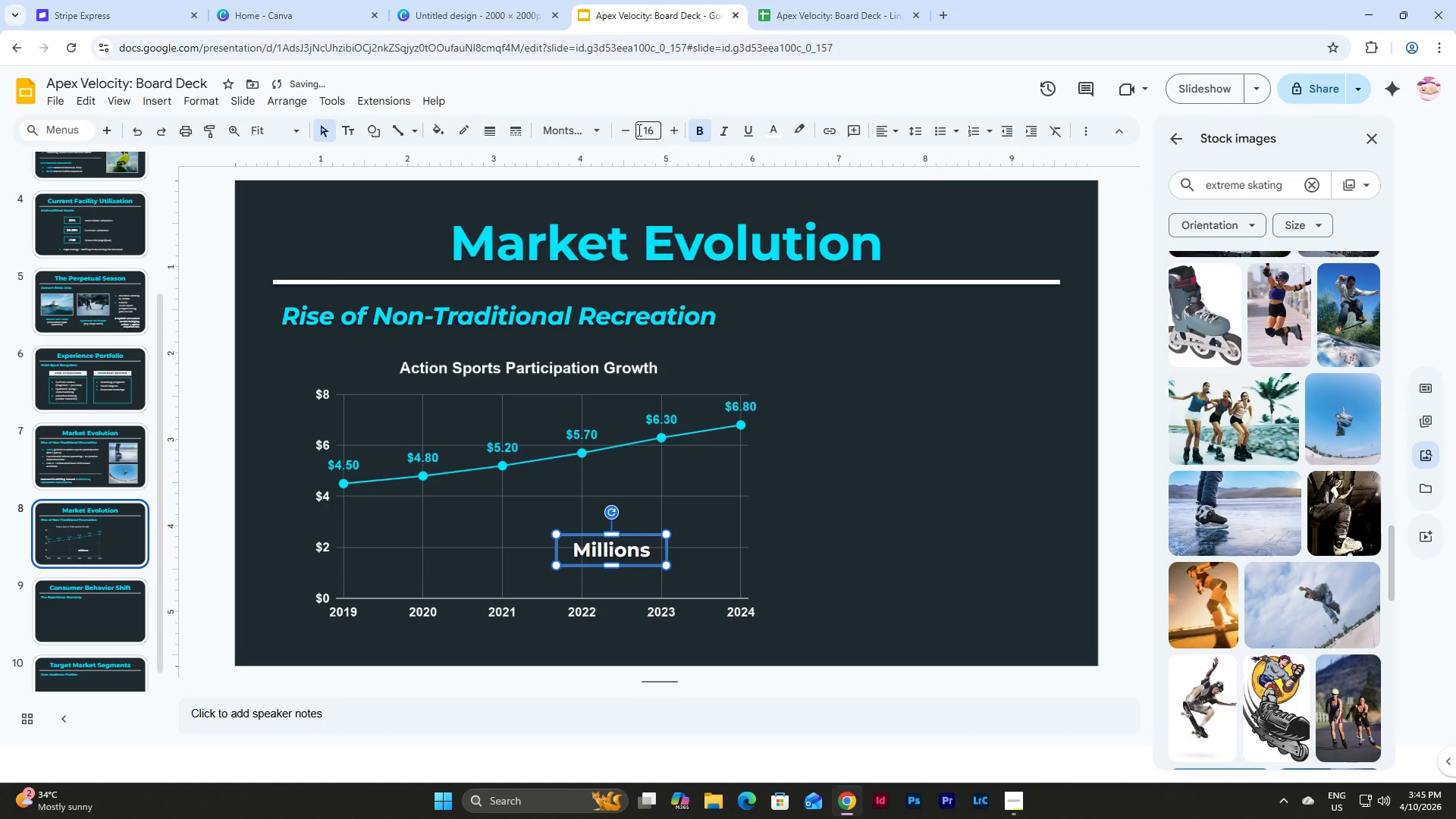 
double_click([625, 127])
 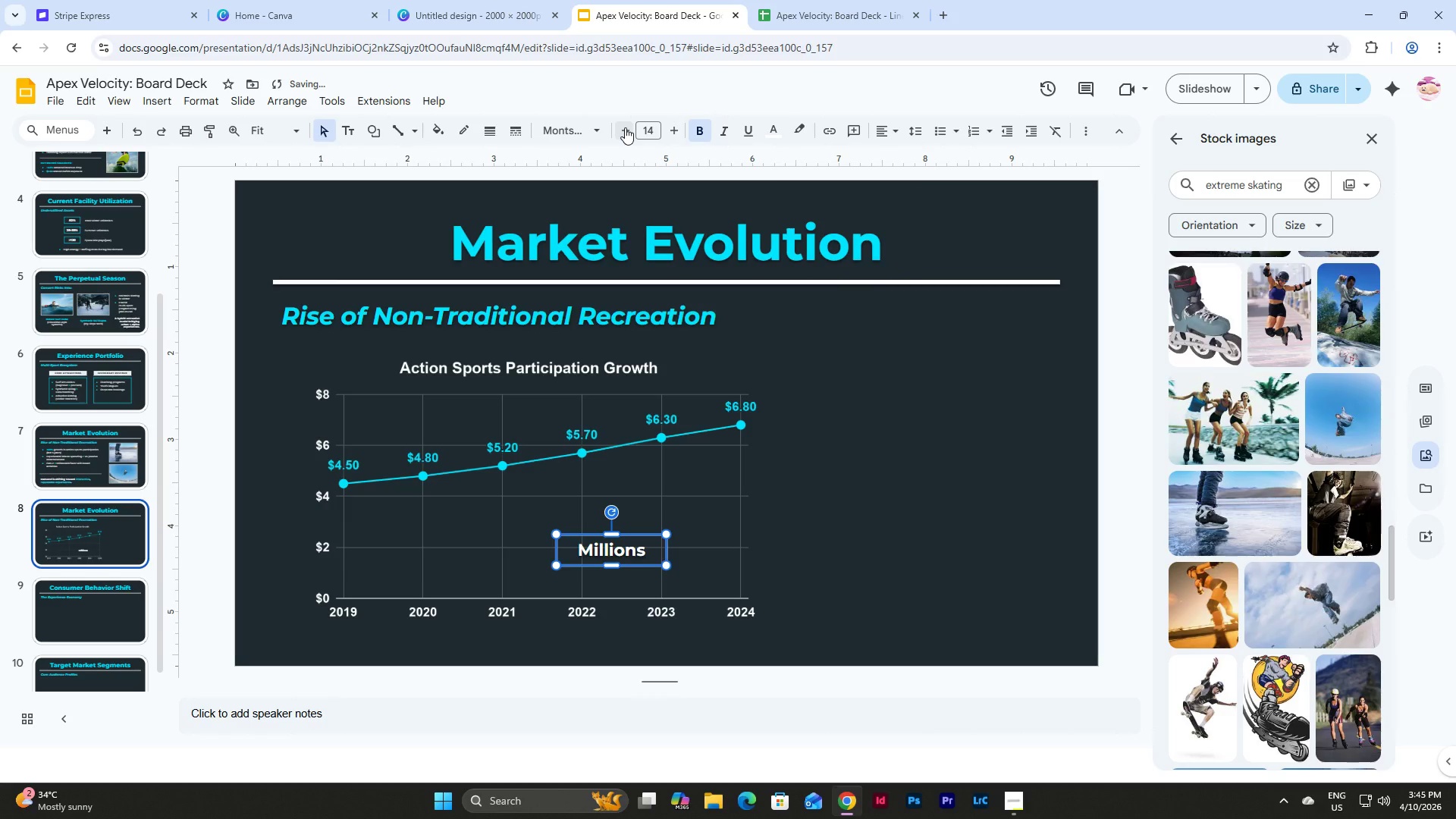 
left_click([625, 127])
 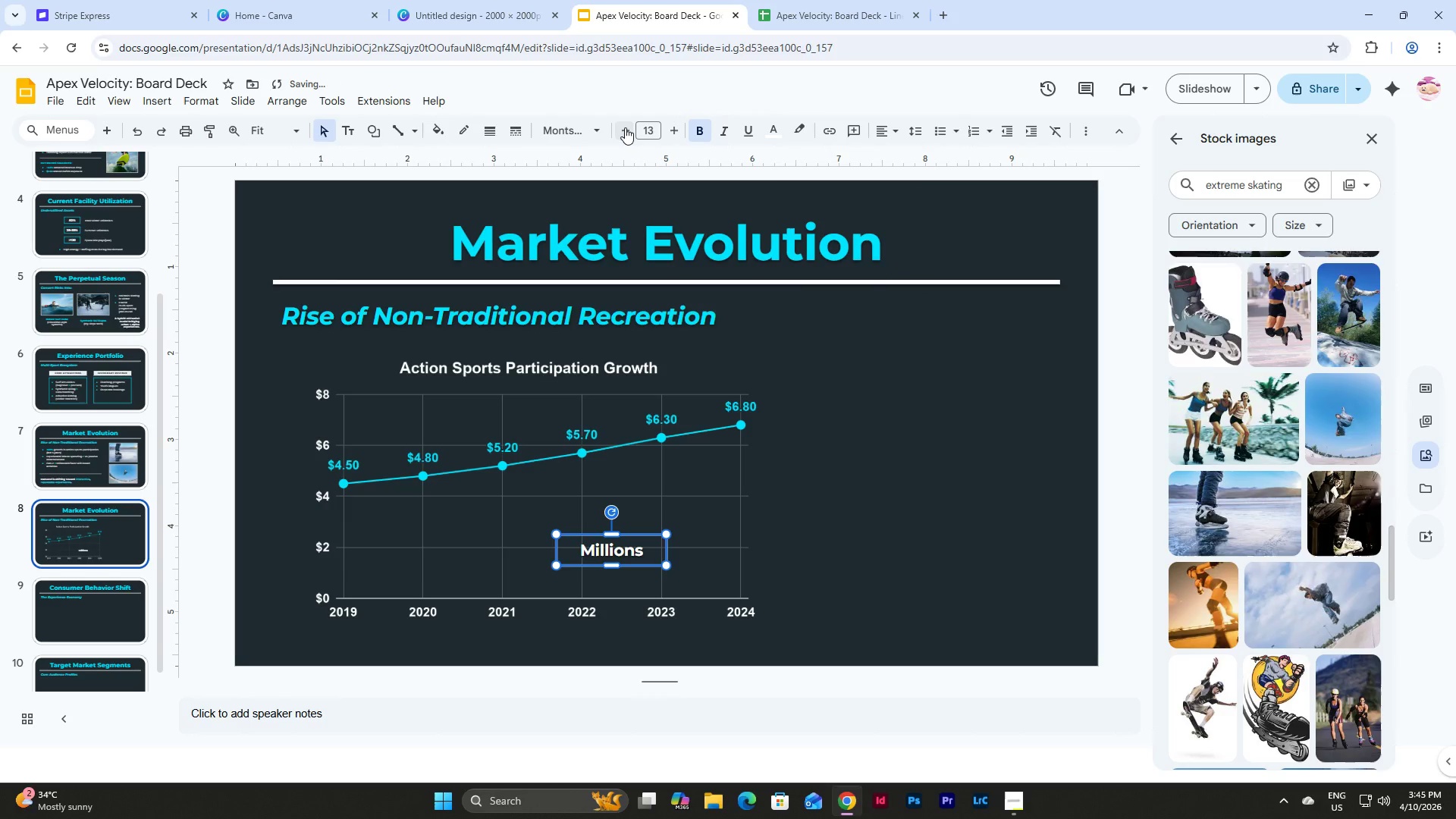 
left_click([625, 127])
 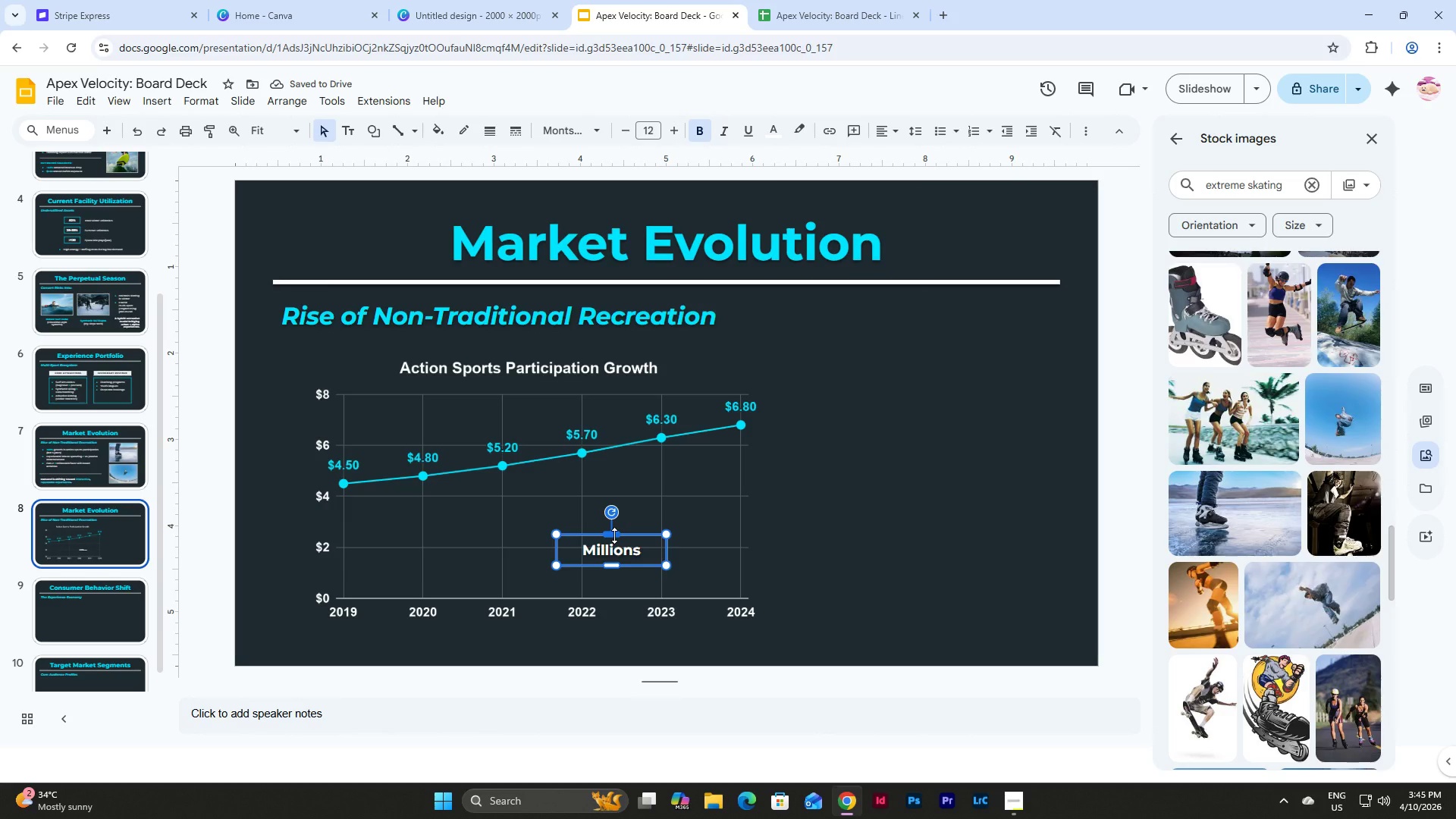 
left_click_drag(start_coordinate=[614, 535], to_coordinate=[614, 540])
 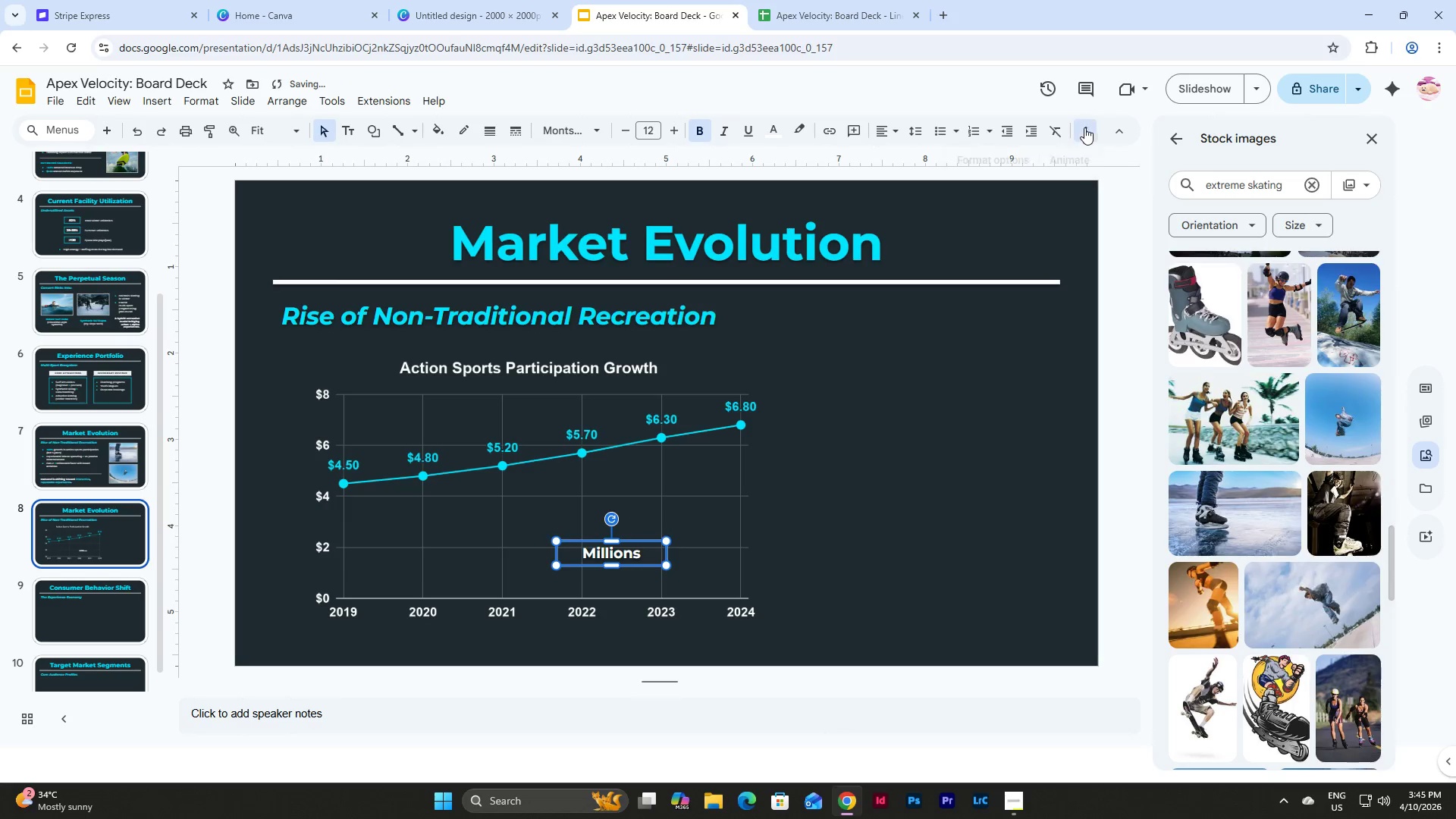 
left_click([1016, 160])
 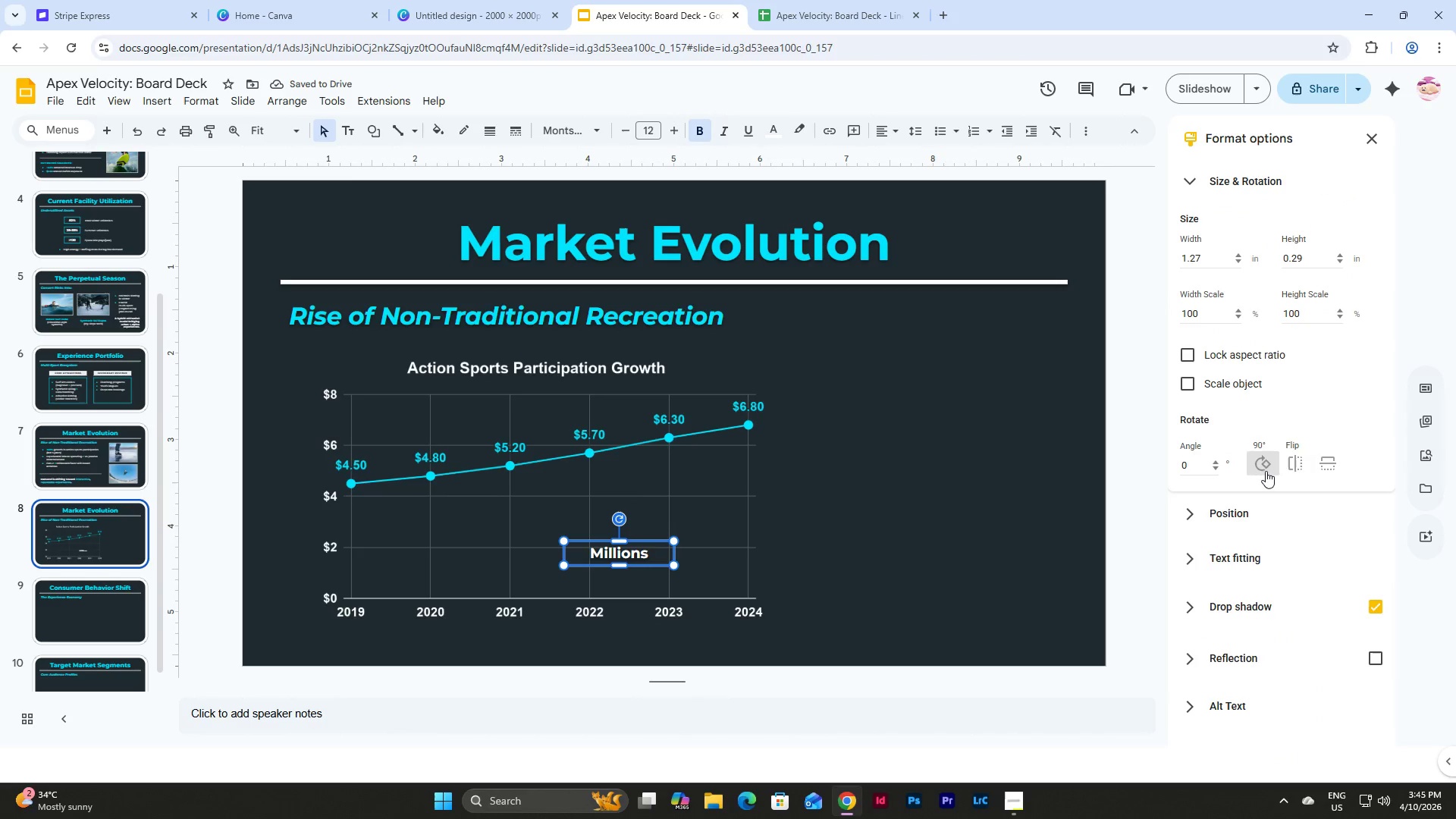 
left_click([1265, 460])
 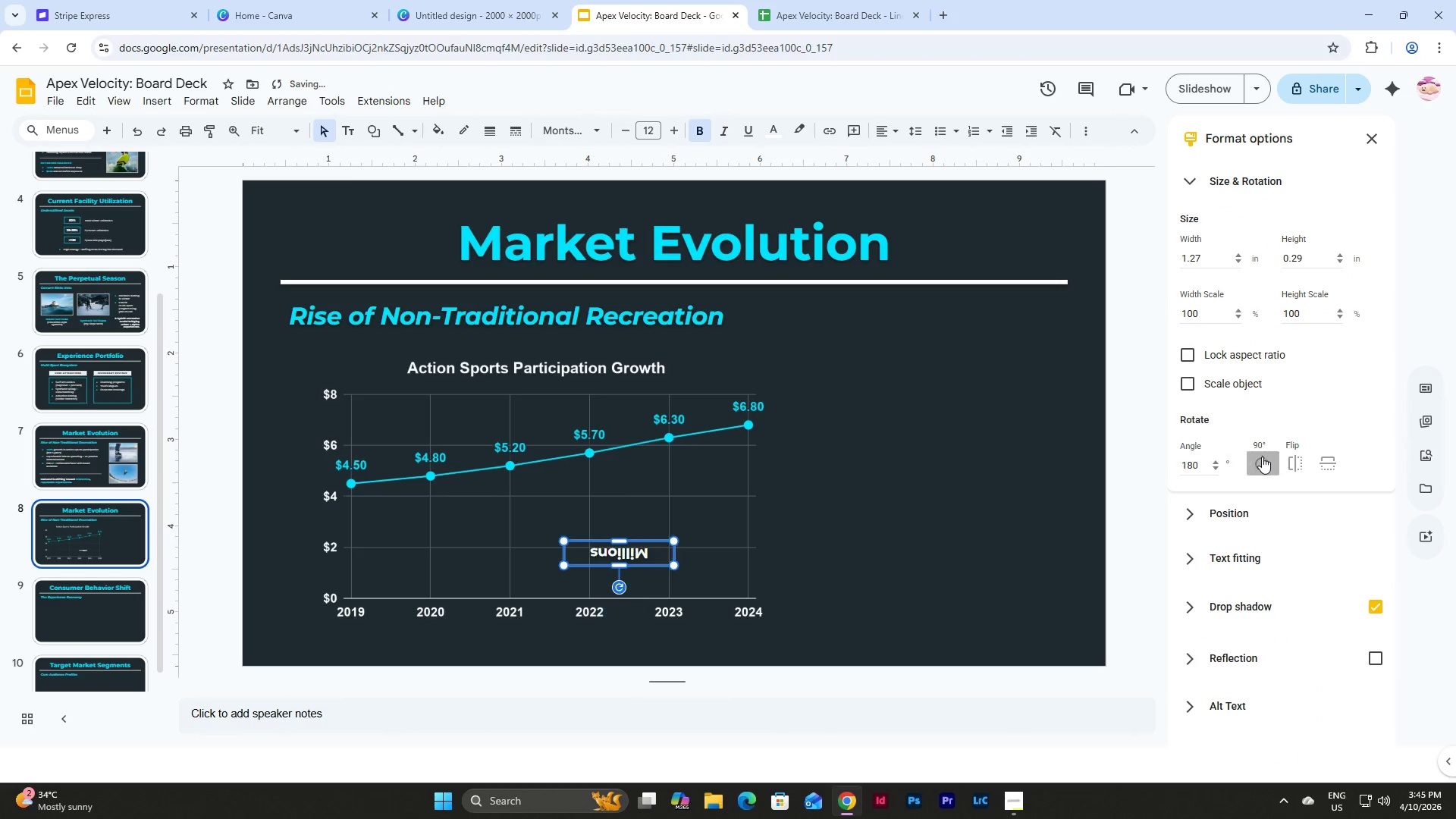 
double_click([1262, 457])
 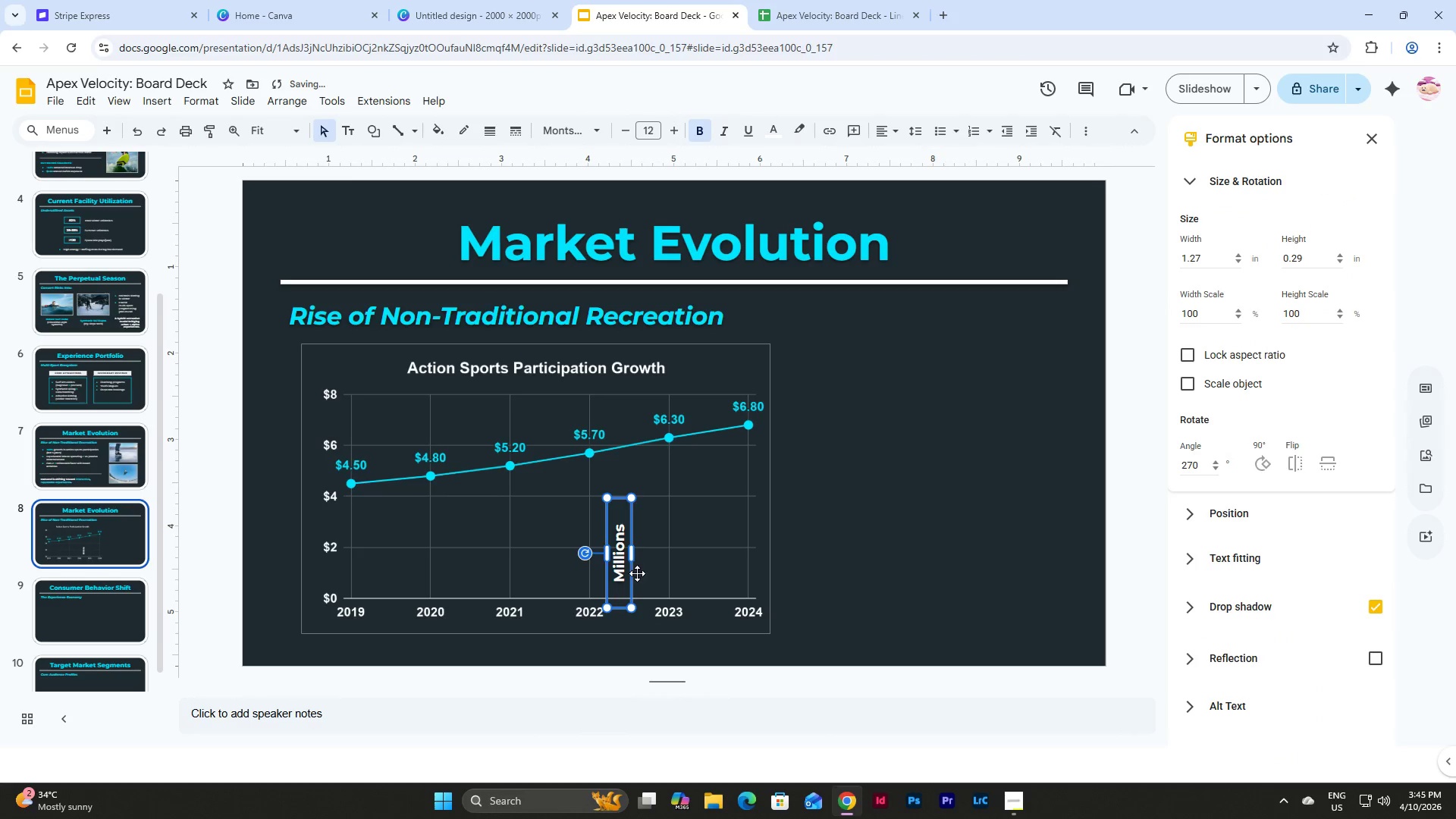 
left_click_drag(start_coordinate=[633, 576], to_coordinate=[318, 510])
 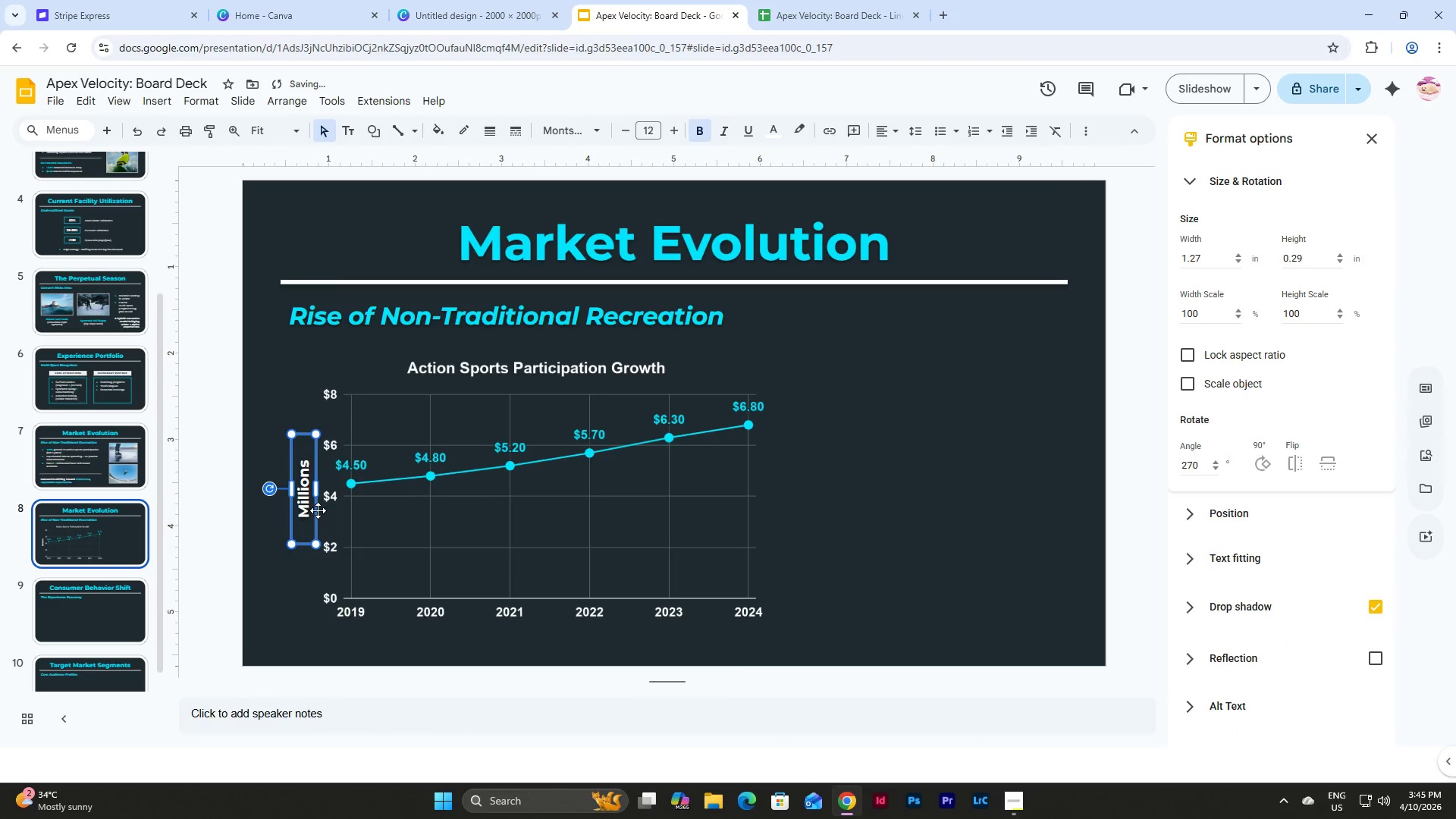 
left_click([893, 480])
 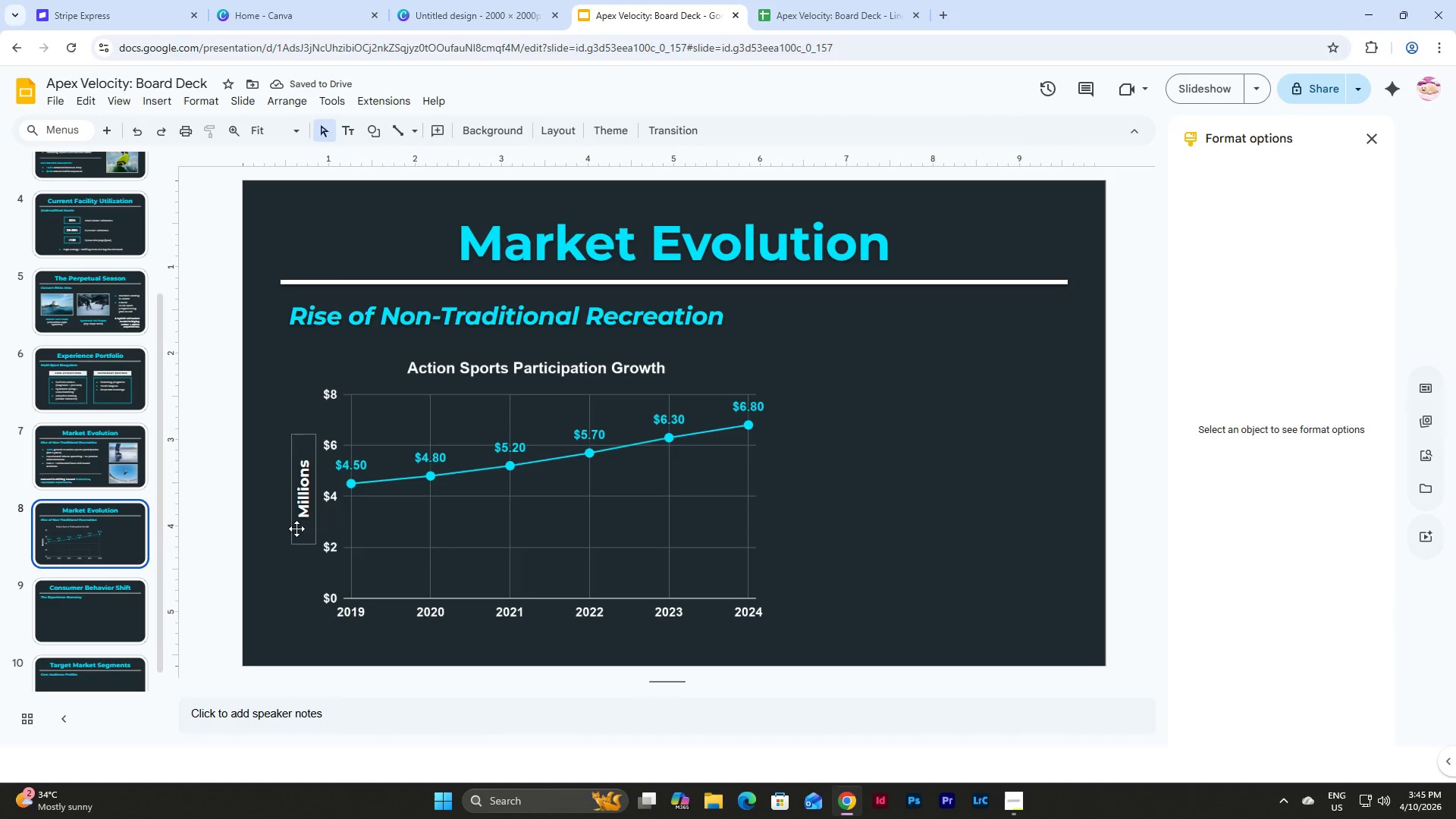 
left_click([855, 504])
 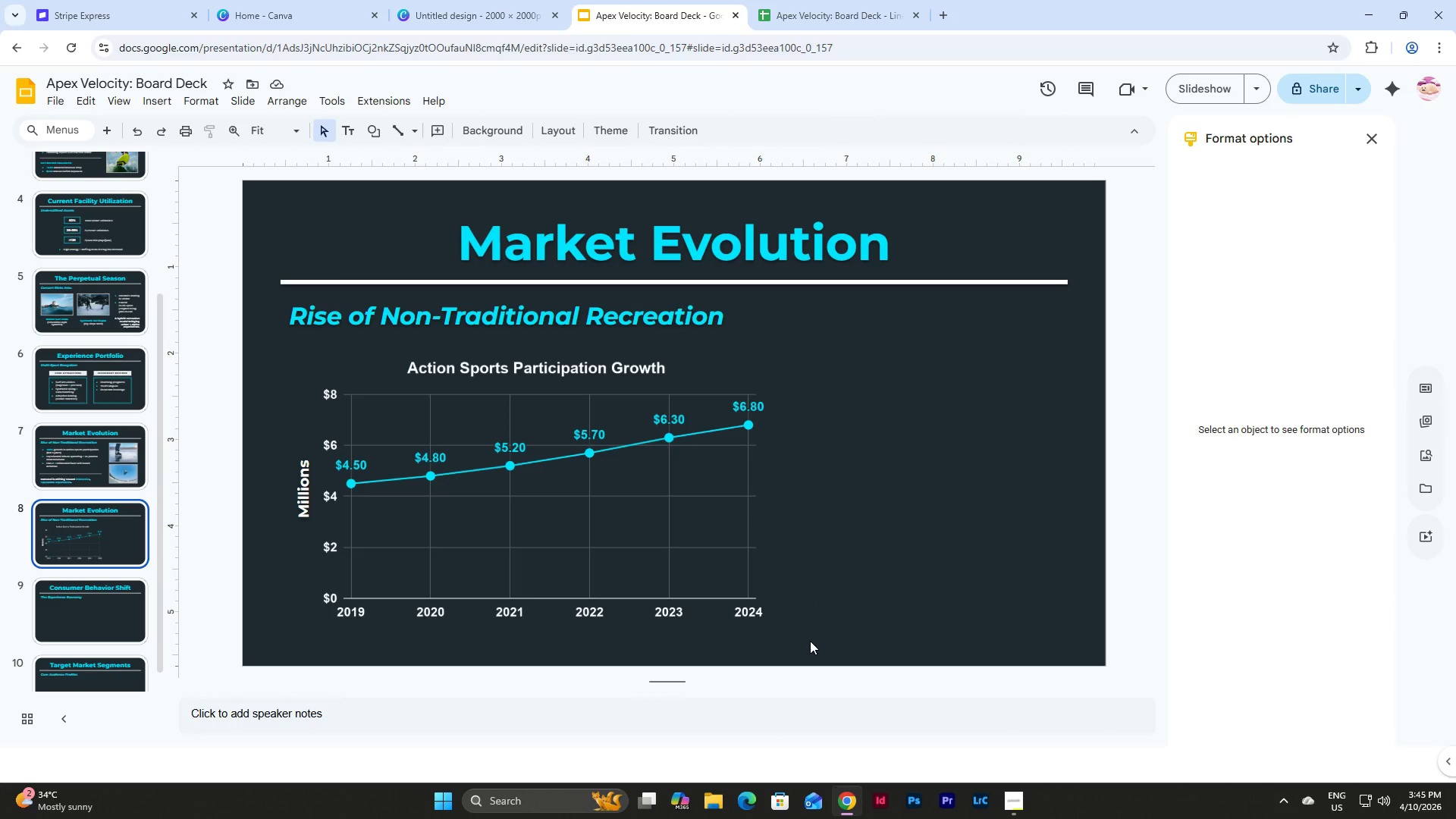 
left_click_drag(start_coordinate=[810, 641], to_coordinate=[292, 364])
 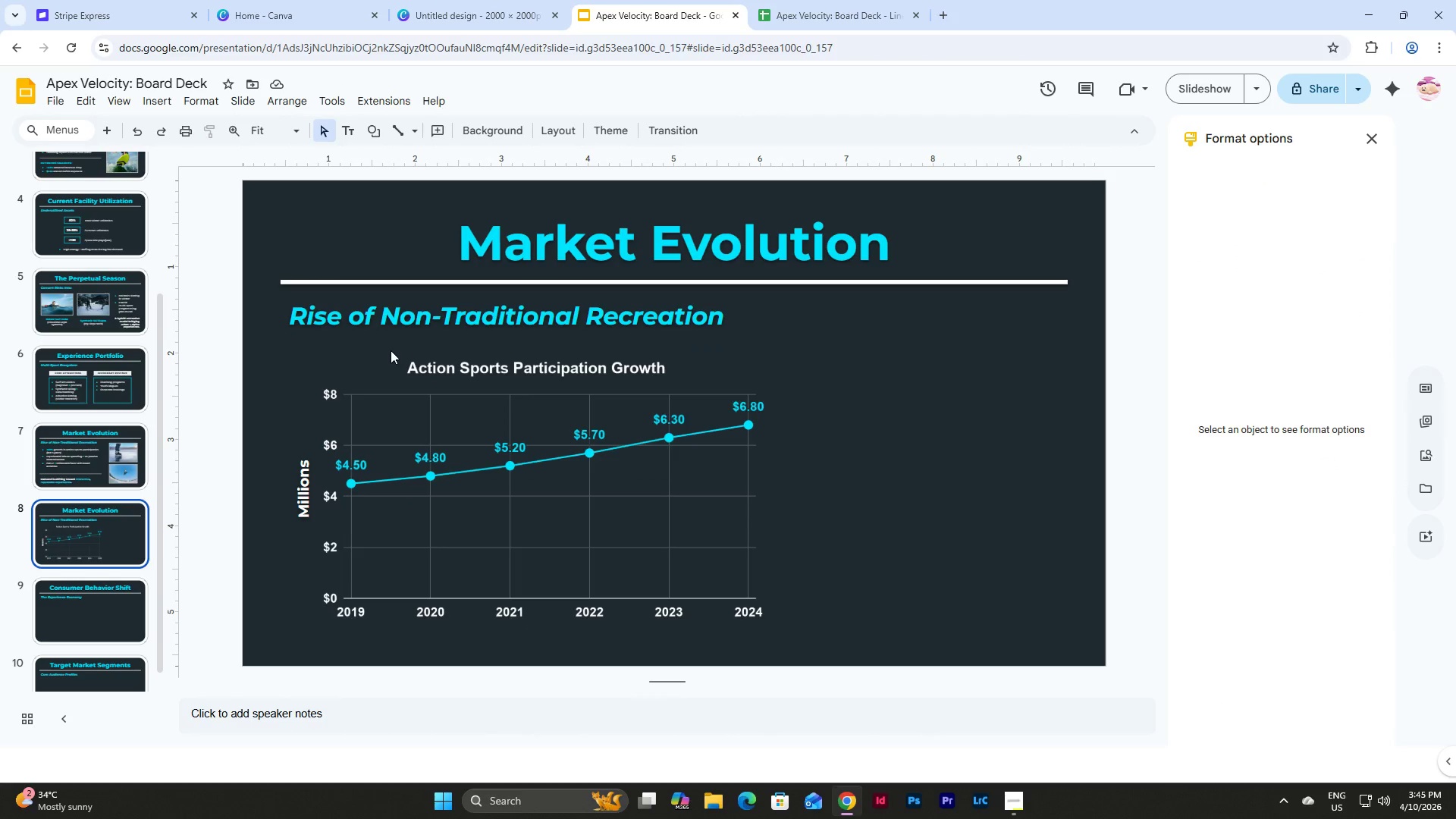 
left_click_drag(start_coordinate=[823, 648], to_coordinate=[288, 411])
 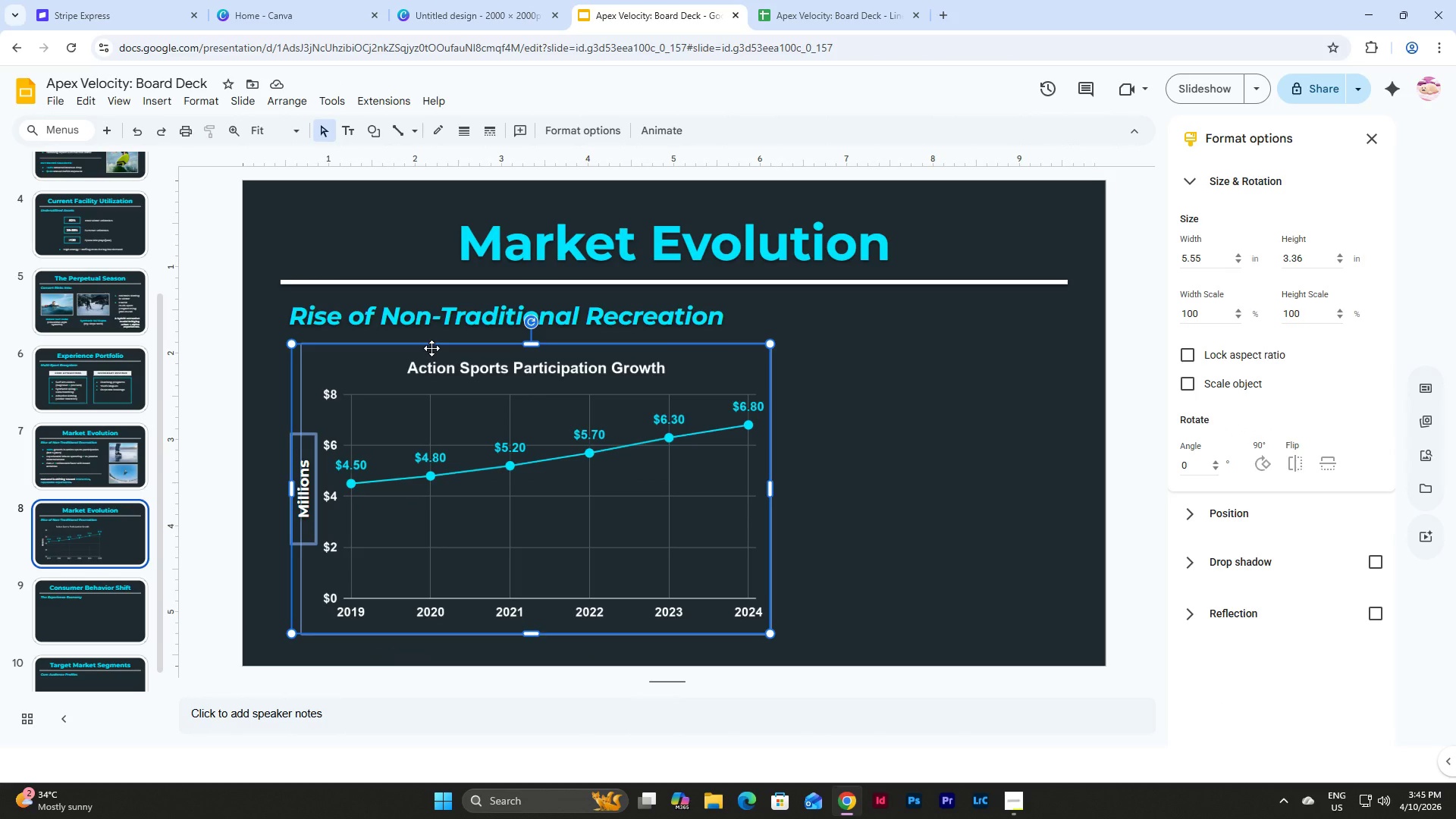 
left_click_drag(start_coordinate=[431, 348], to_coordinate=[422, 347])
 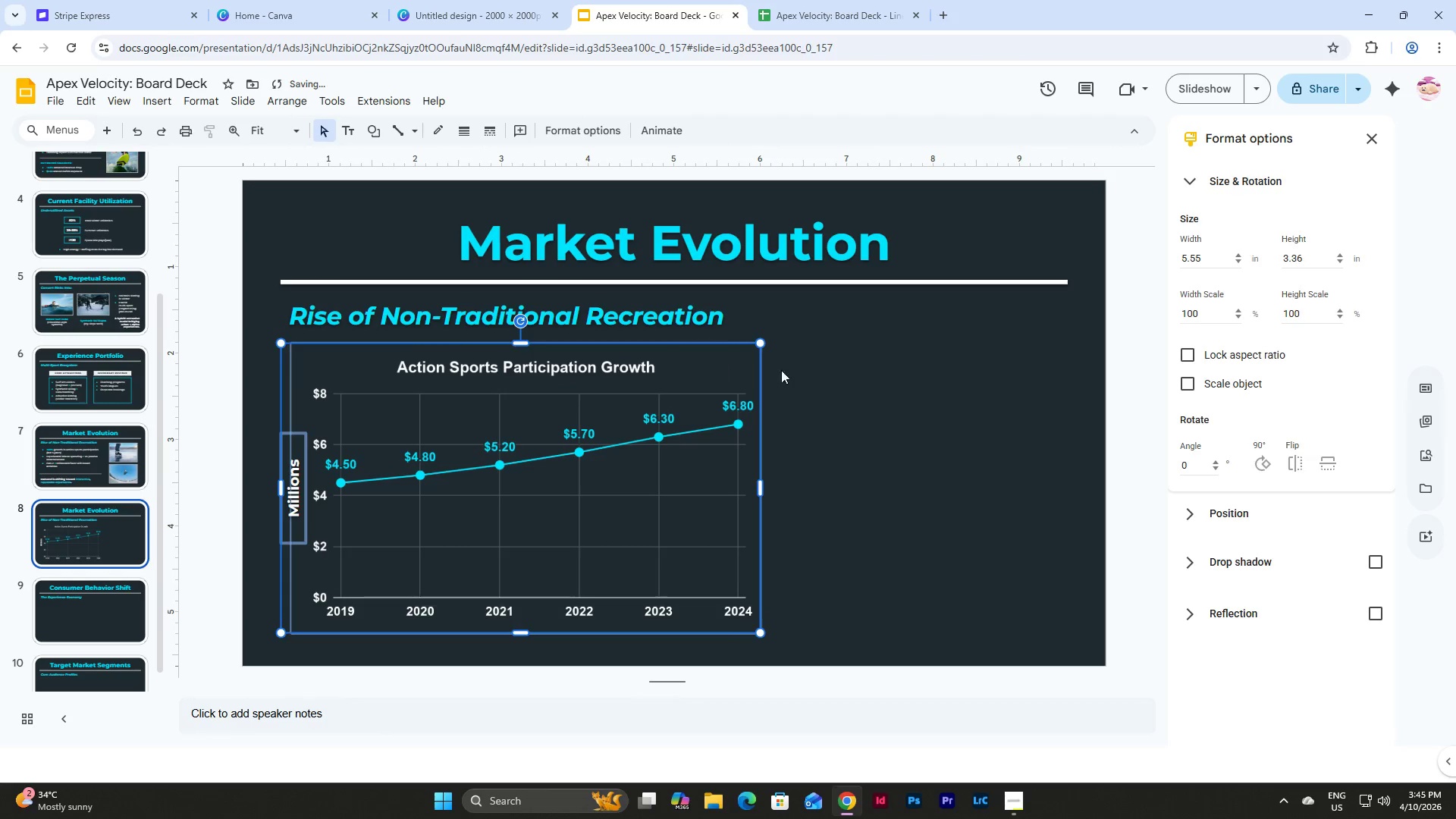 
left_click([828, 372])
 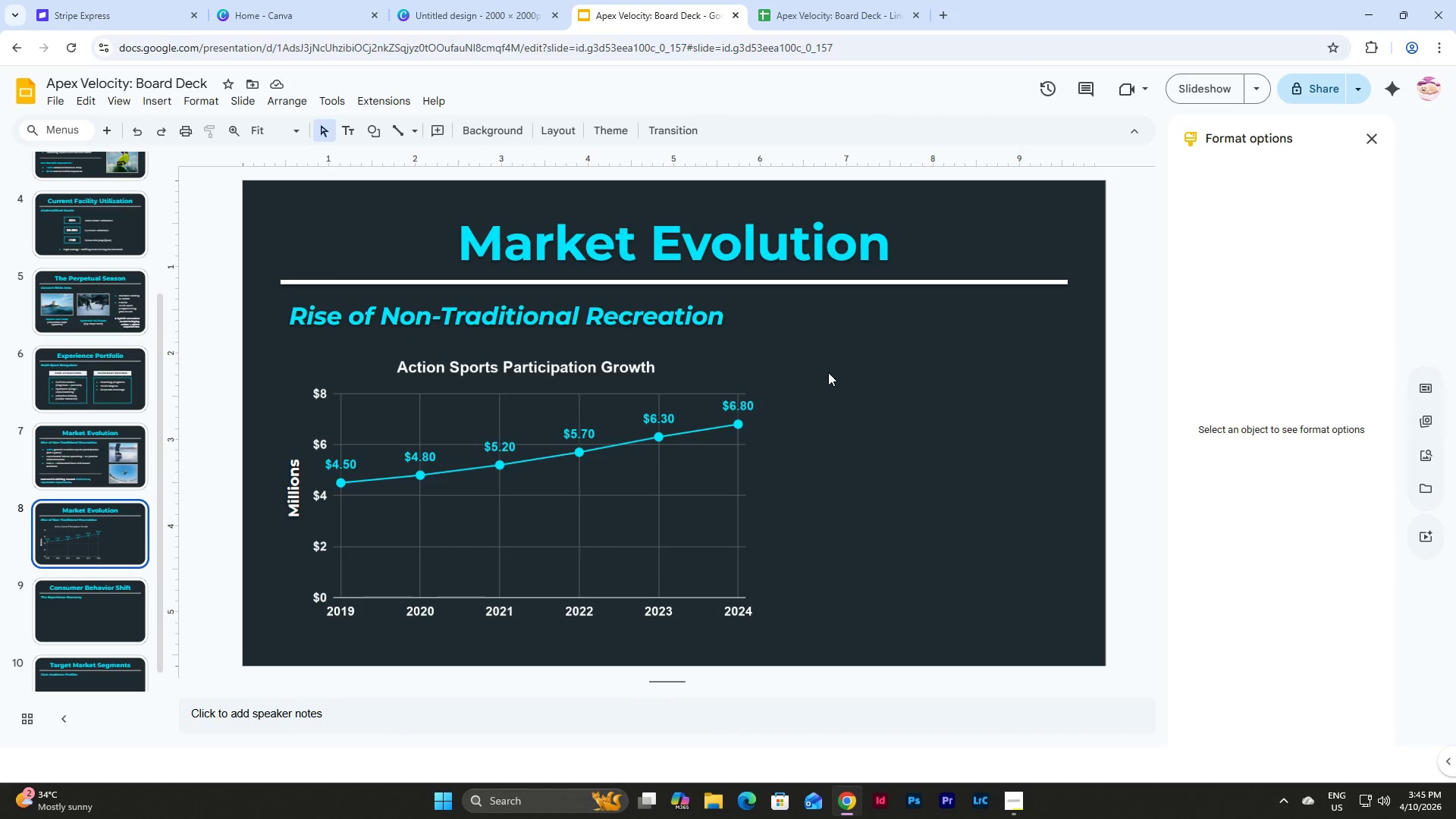 
wait(9.64)
 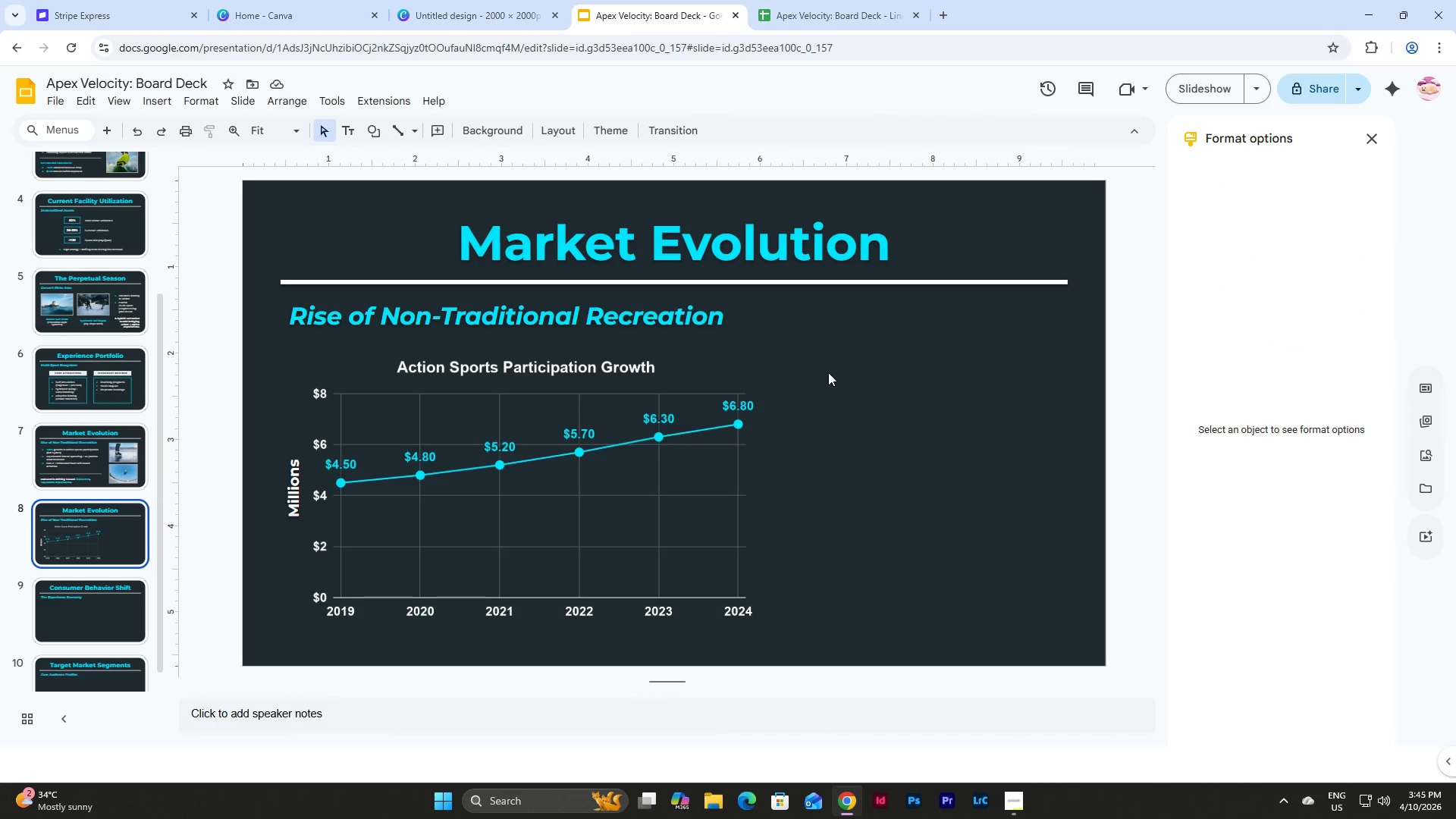 
left_click_drag(start_coordinate=[132, 454], to_coordinate=[128, 455])
 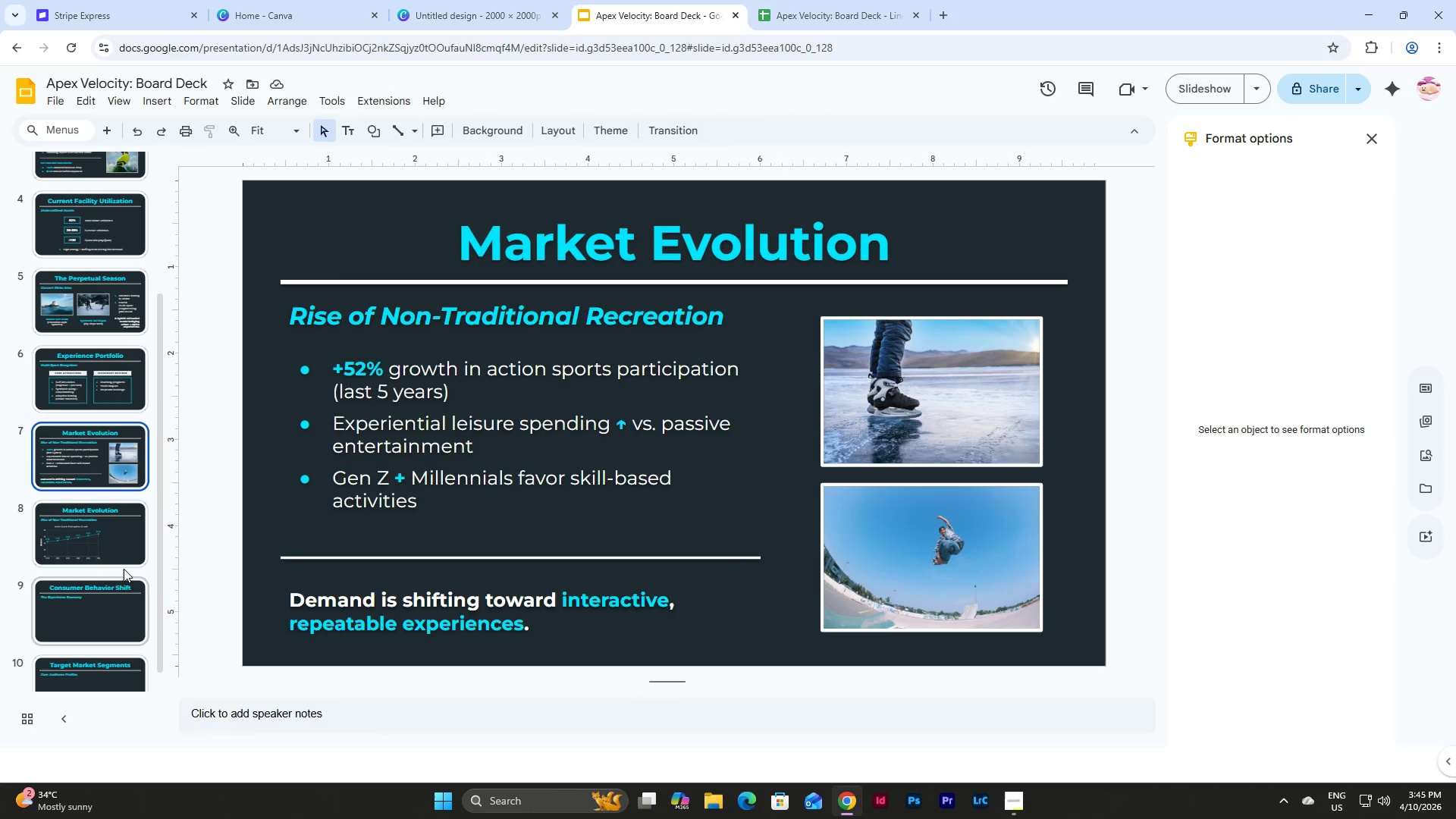 
double_click([118, 543])
 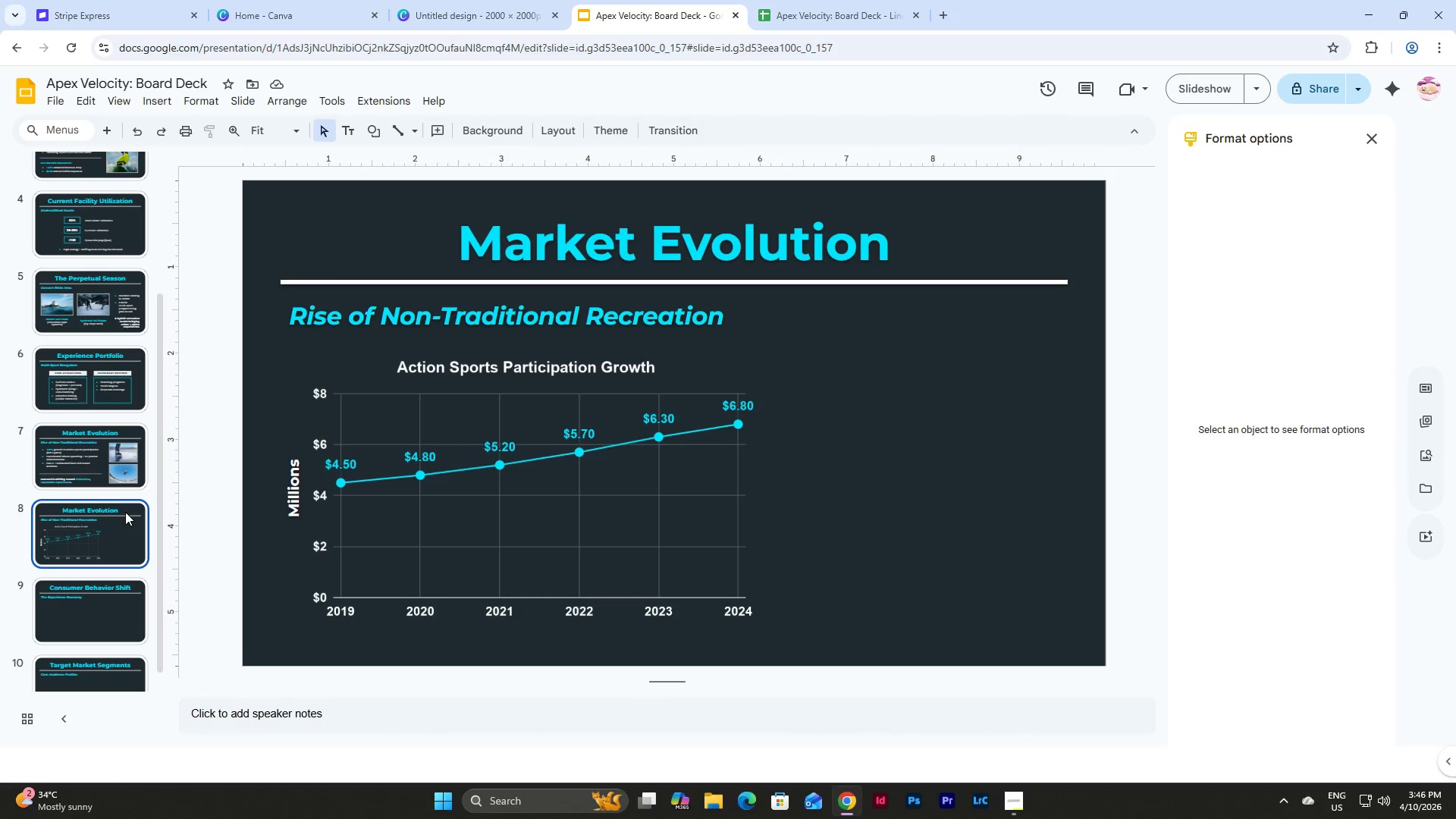 
left_click_drag(start_coordinate=[115, 518], to_coordinate=[117, 409])
 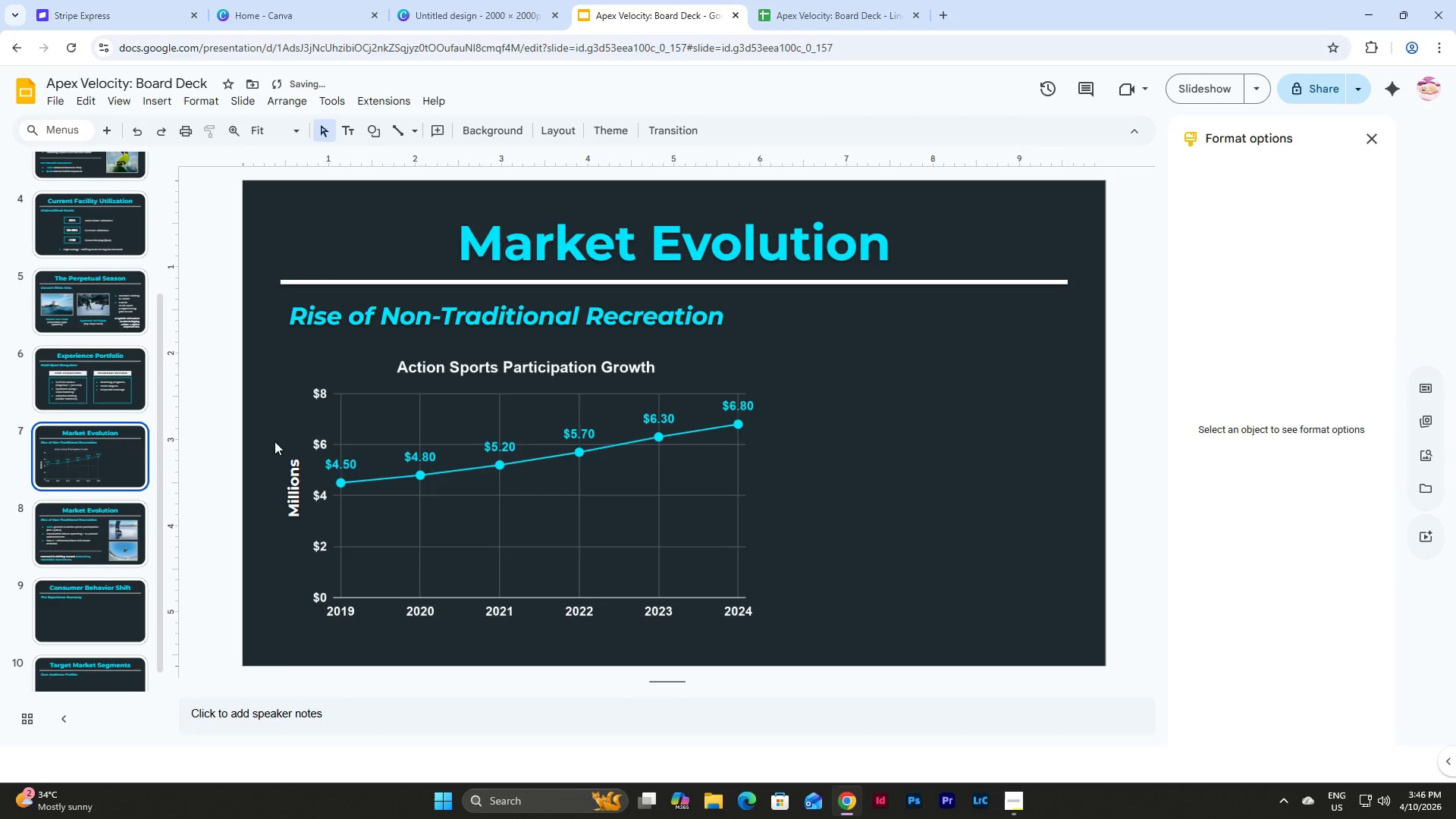 
left_click([903, 437])
 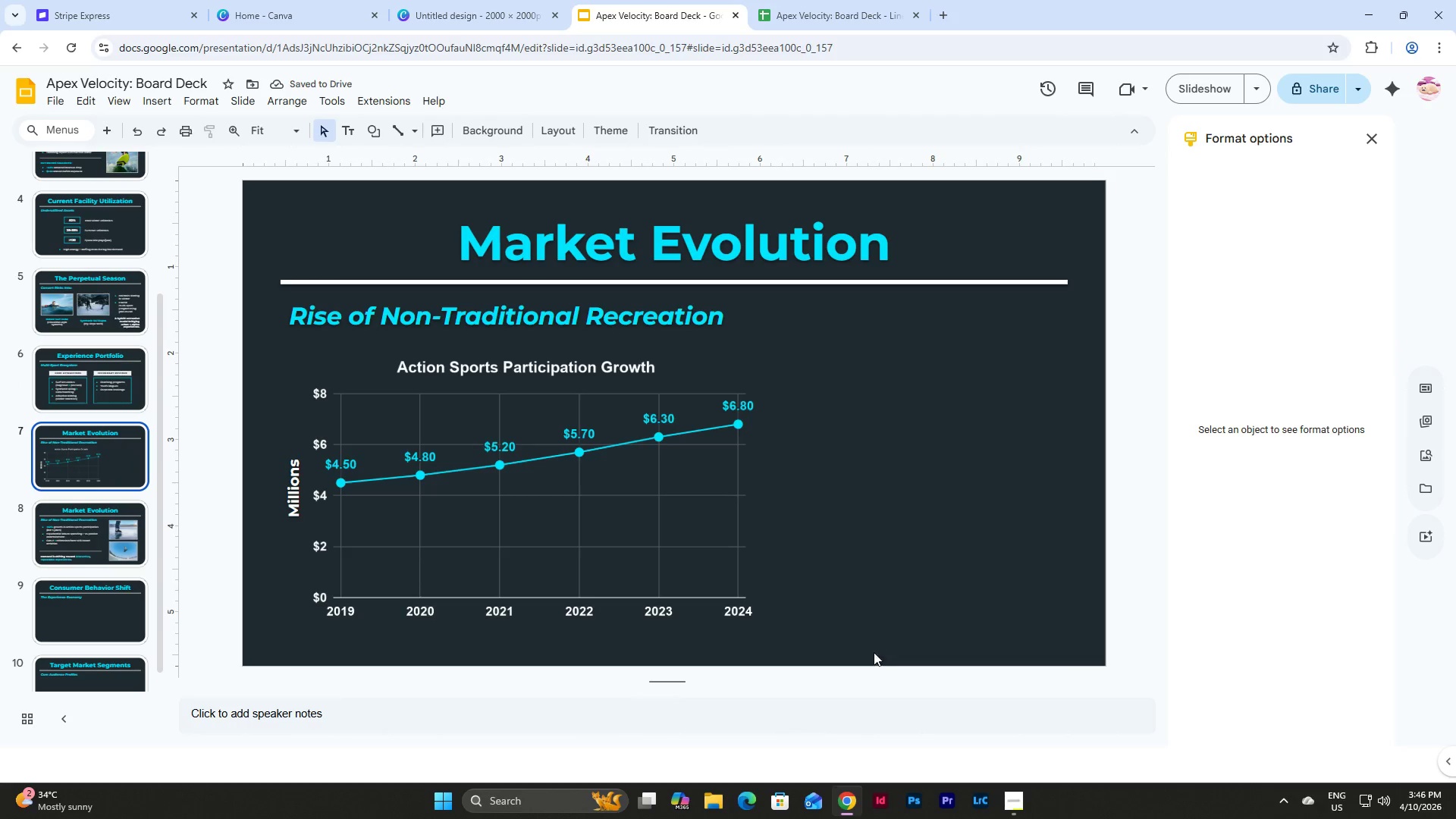 
left_click_drag(start_coordinate=[861, 637], to_coordinate=[281, 367])
 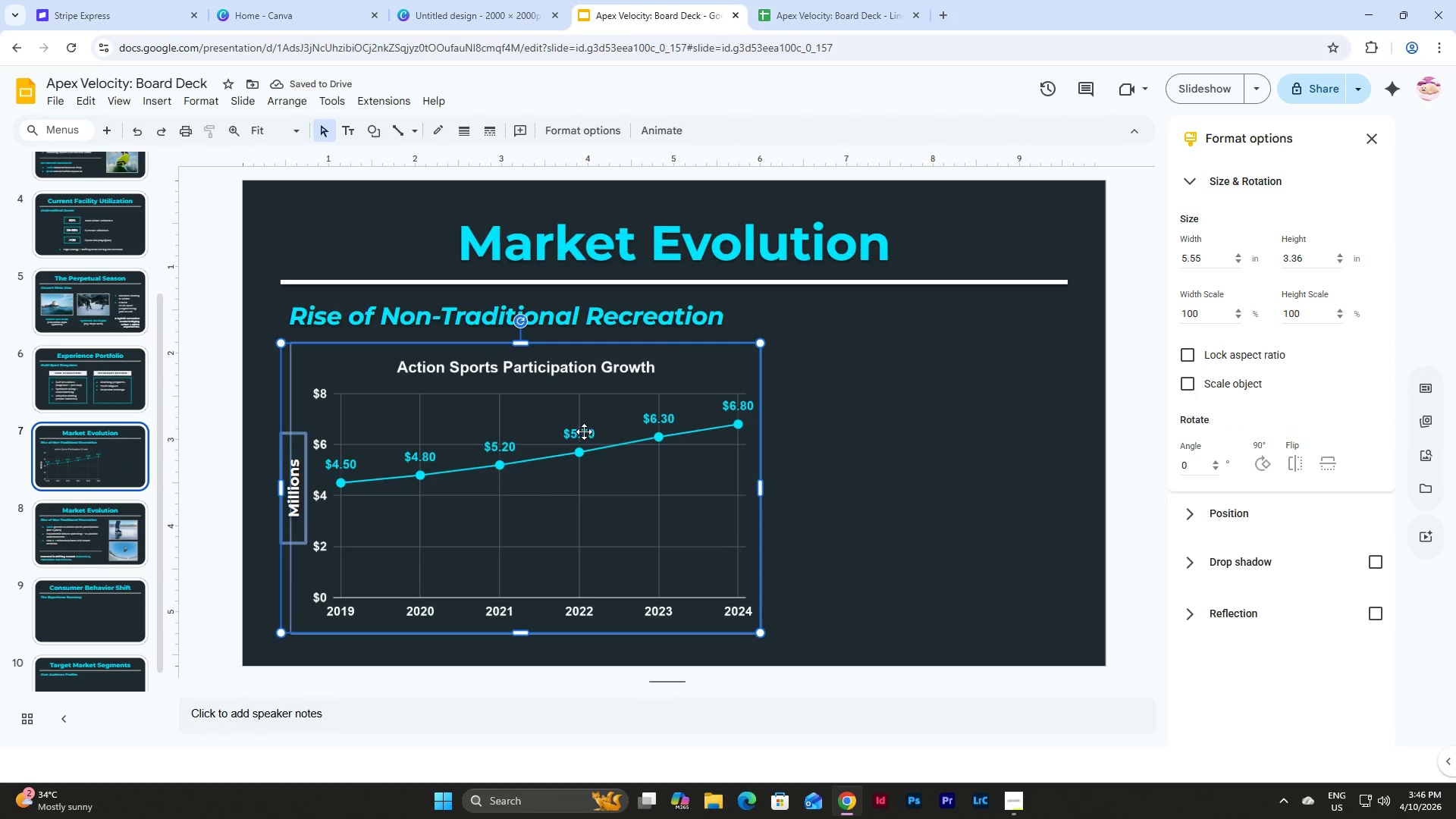 
left_click_drag(start_coordinate=[584, 430], to_coordinate=[736, 431])
 